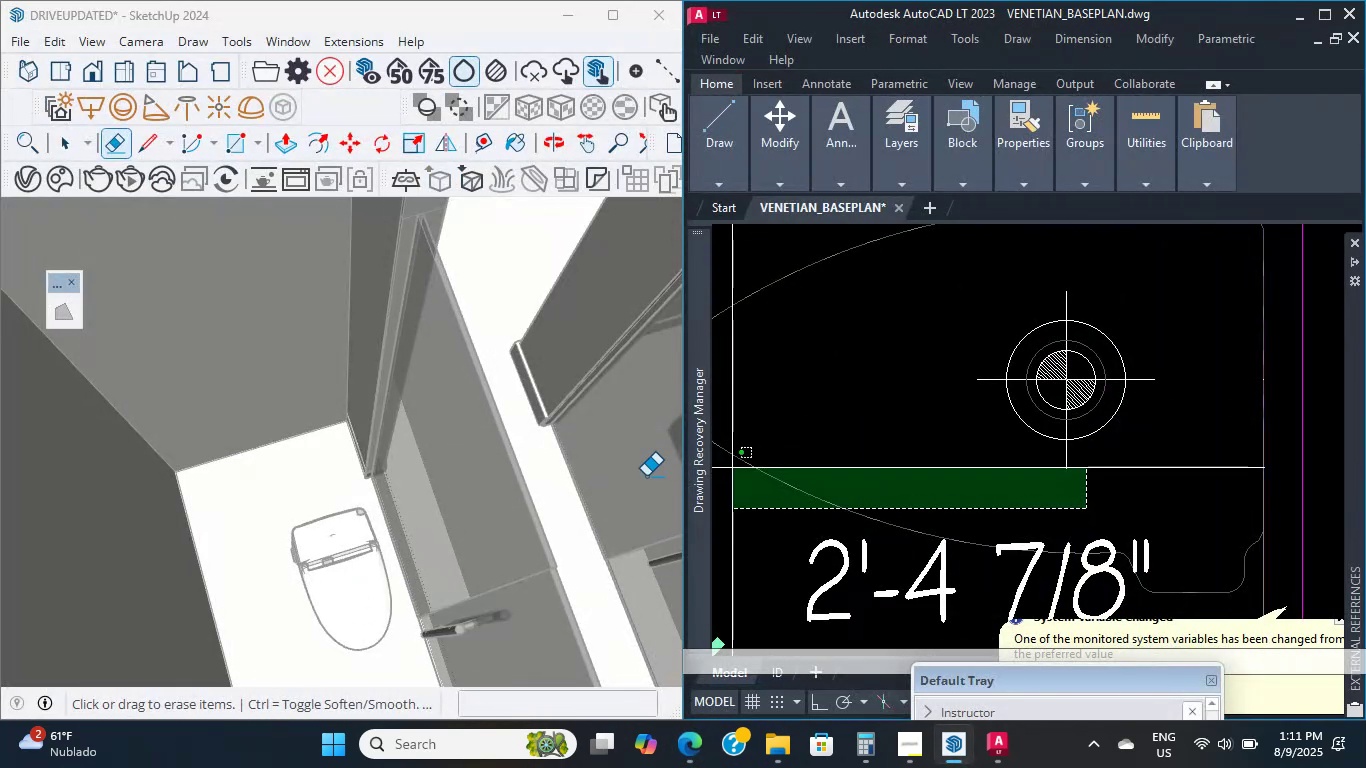 
scroll: coordinate [937, 441], scroll_direction: down, amount: 1.0
 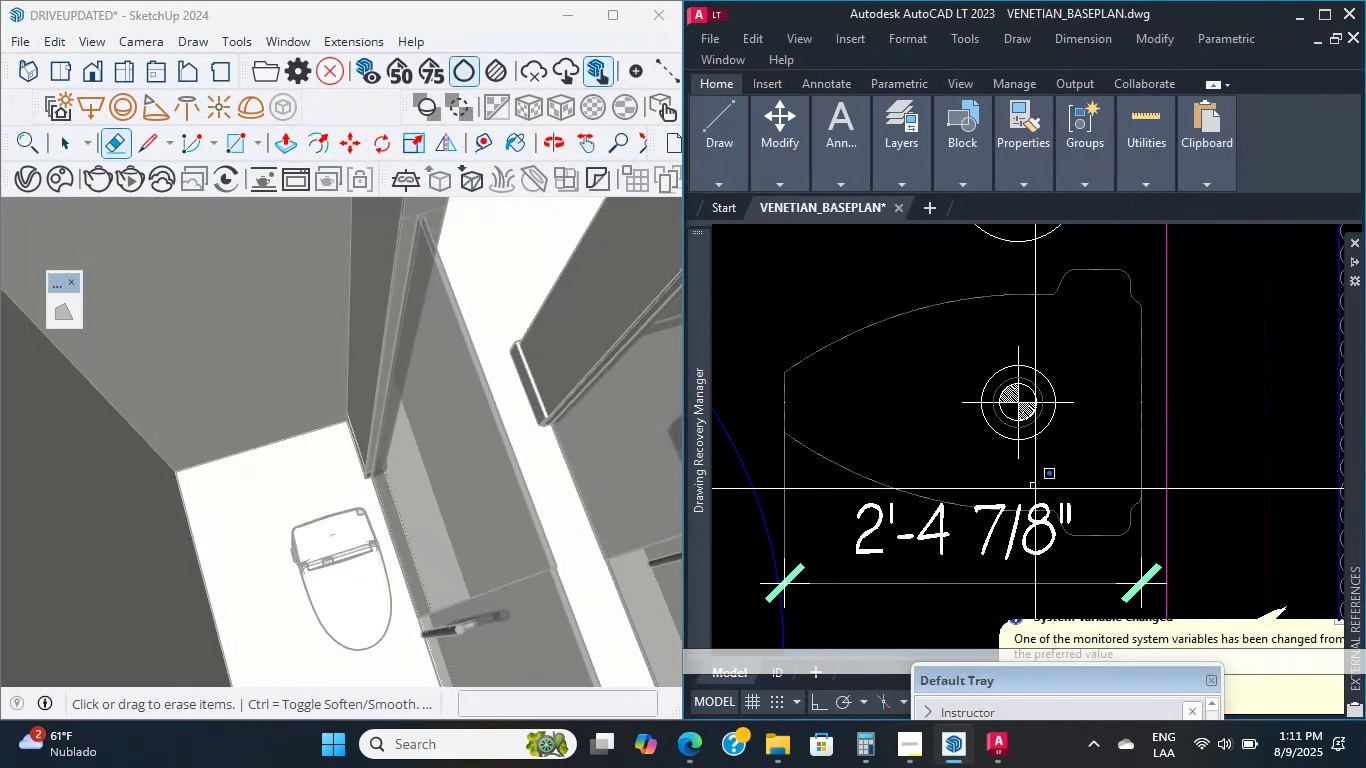 
scroll: coordinate [1011, 472], scroll_direction: up, amount: 3.0
 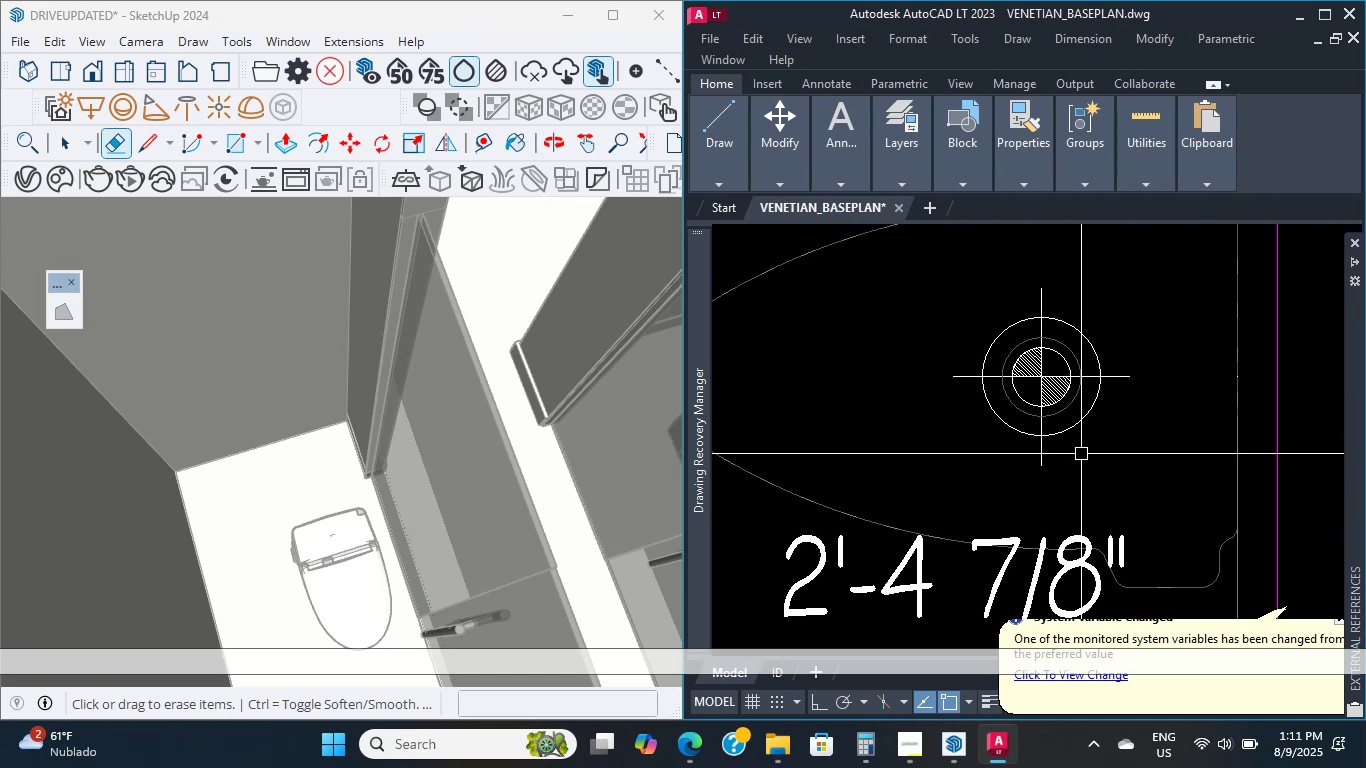 
wait(18.41)
 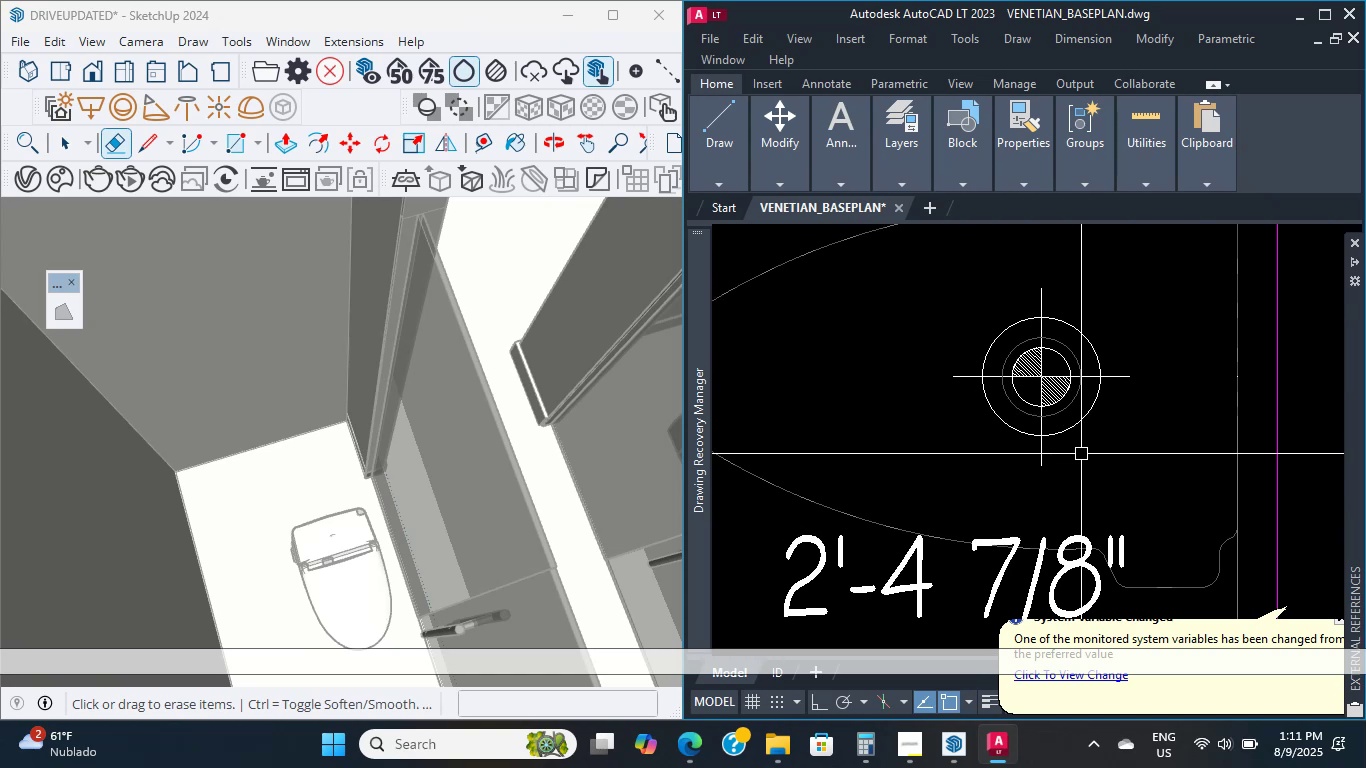 
scroll: coordinate [1059, 433], scroll_direction: down, amount: 7.0
 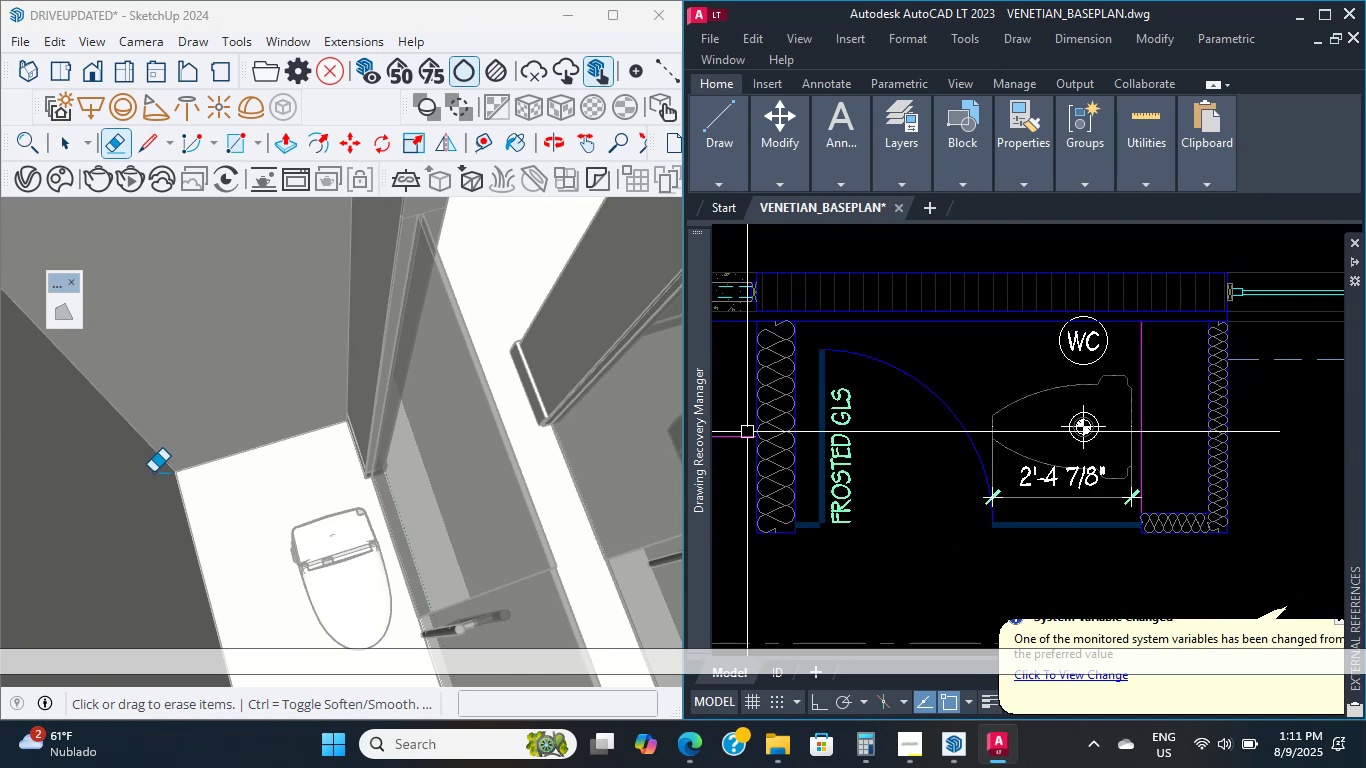 
scroll: coordinate [164, 467], scroll_direction: up, amount: 4.0
 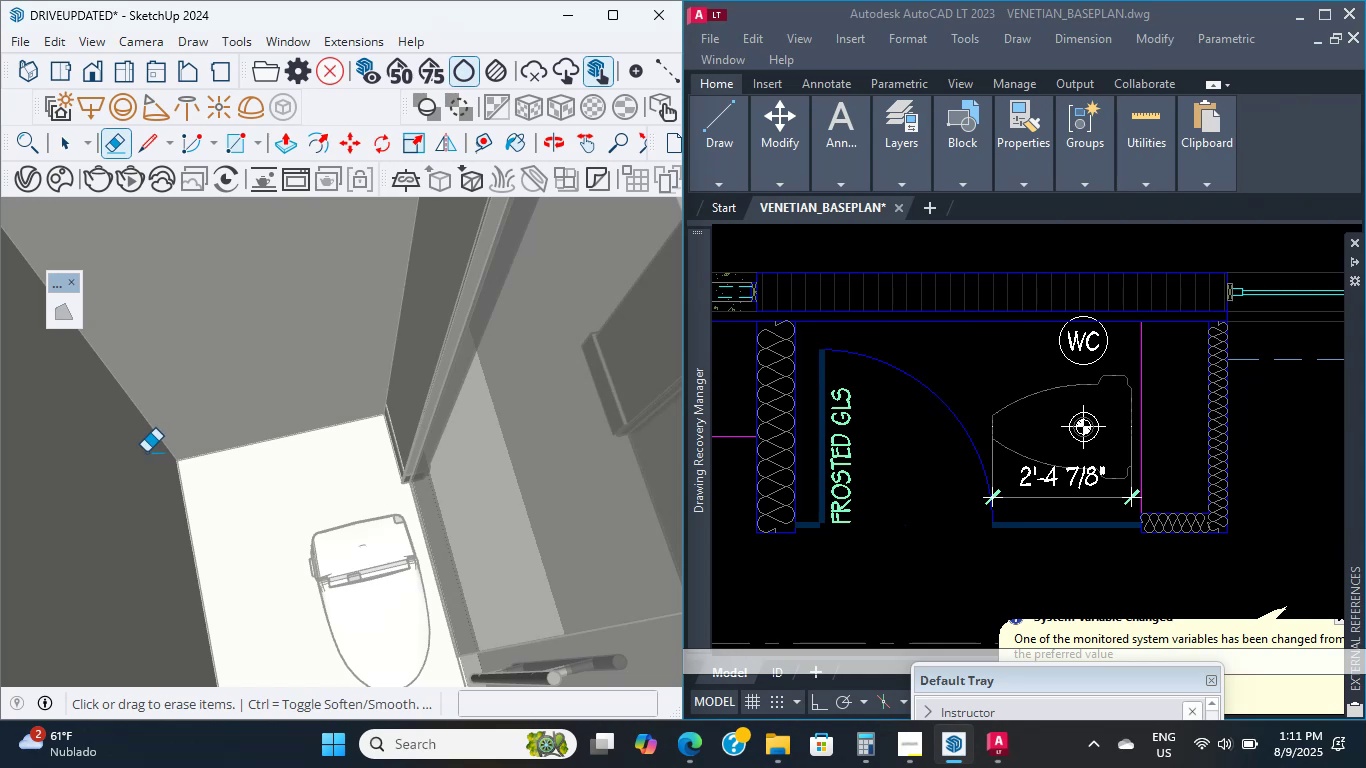 
wait(22.9)
 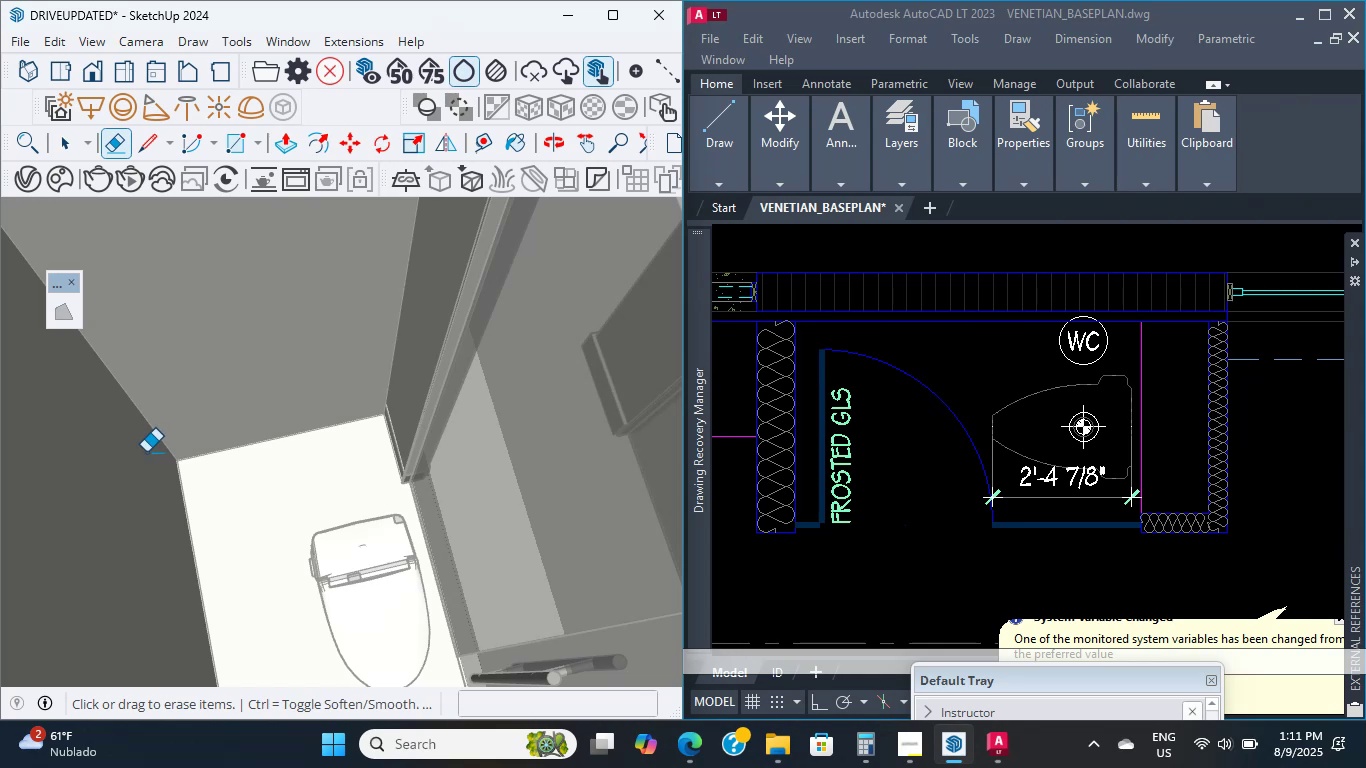 
scroll: coordinate [384, 470], scroll_direction: up, amount: 7.0
 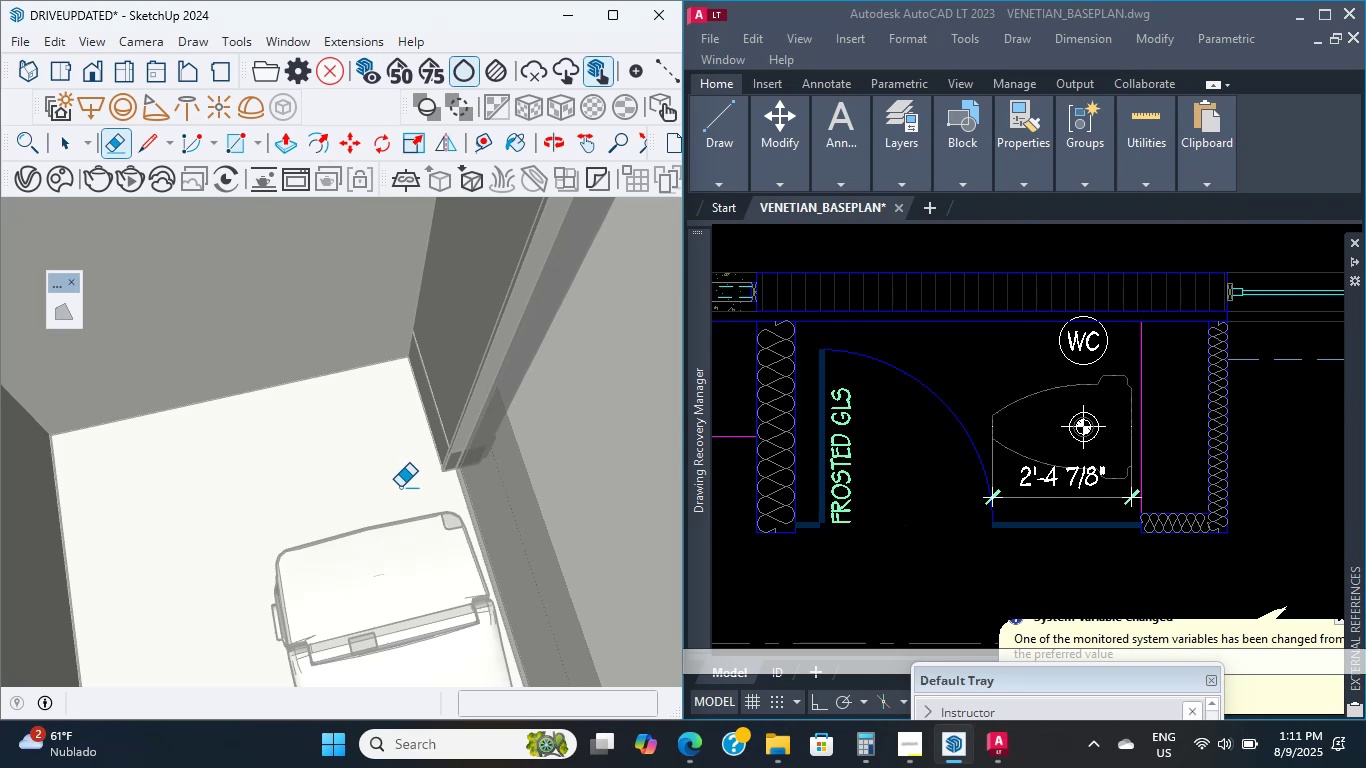 
wait(12.78)
 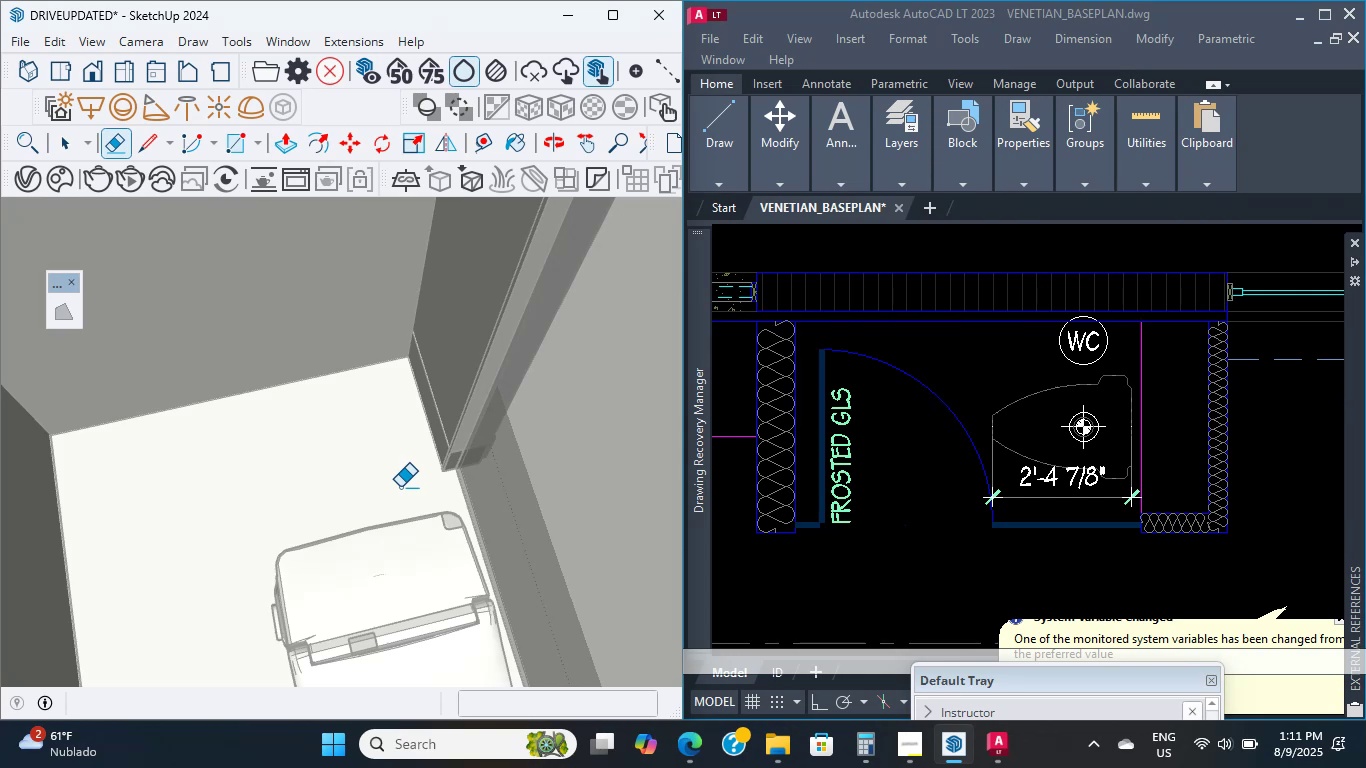 
scroll: coordinate [404, 527], scroll_direction: down, amount: 5.0
 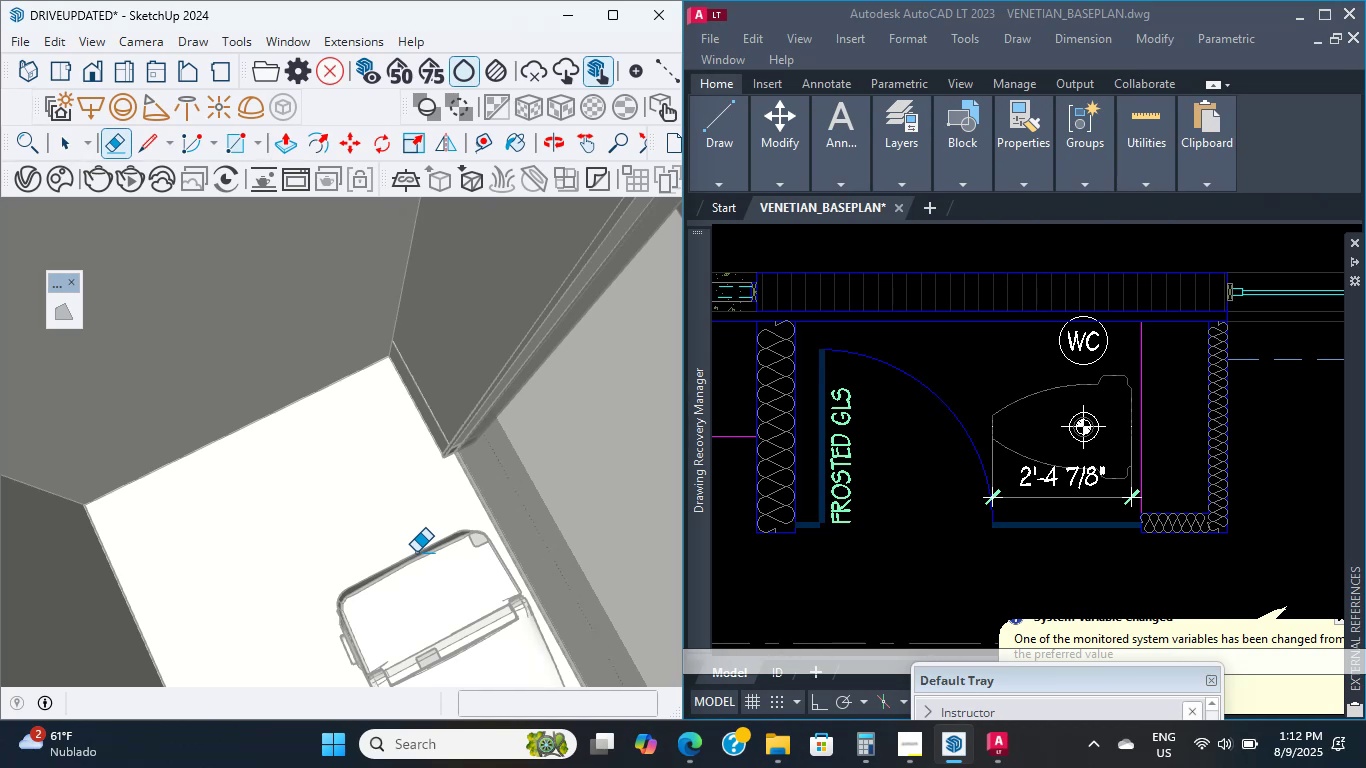 
wait(10.94)
 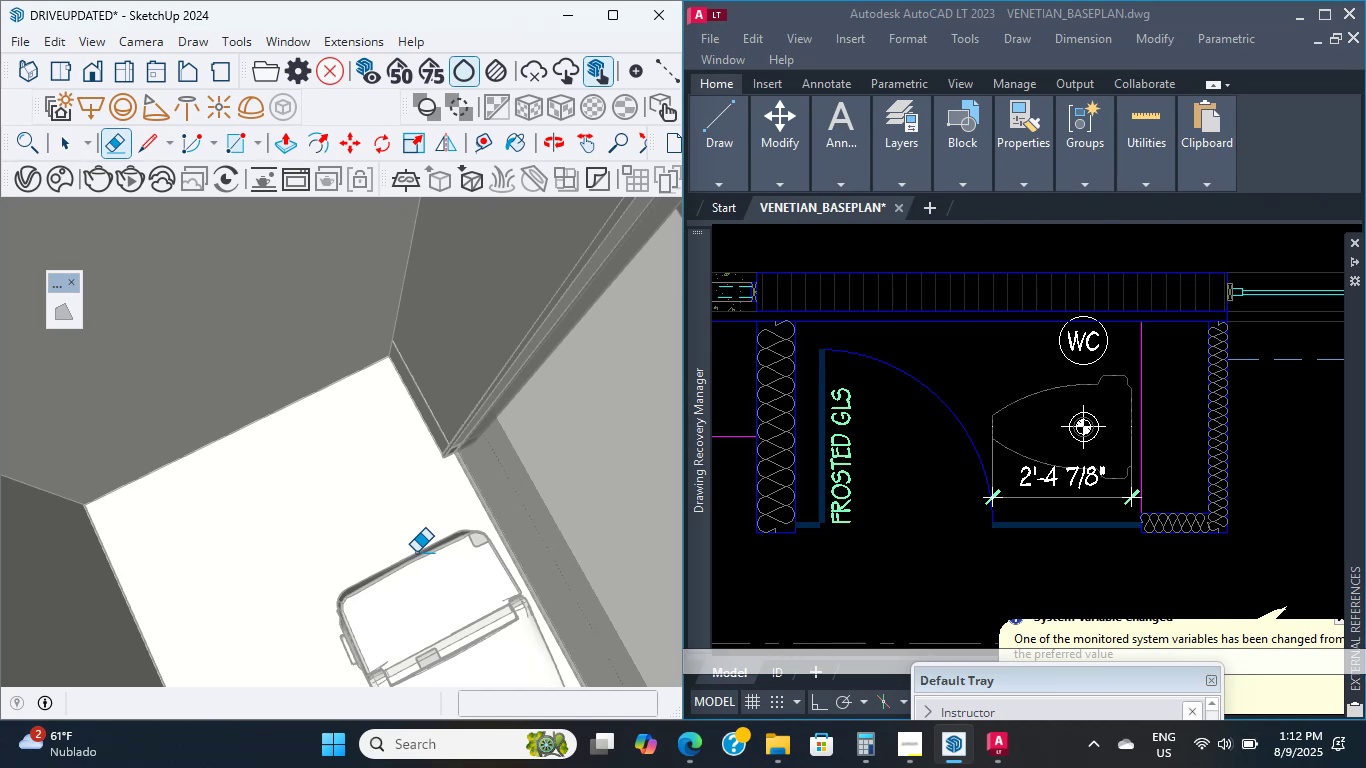 
scroll: coordinate [408, 522], scroll_direction: up, amount: 1.0
 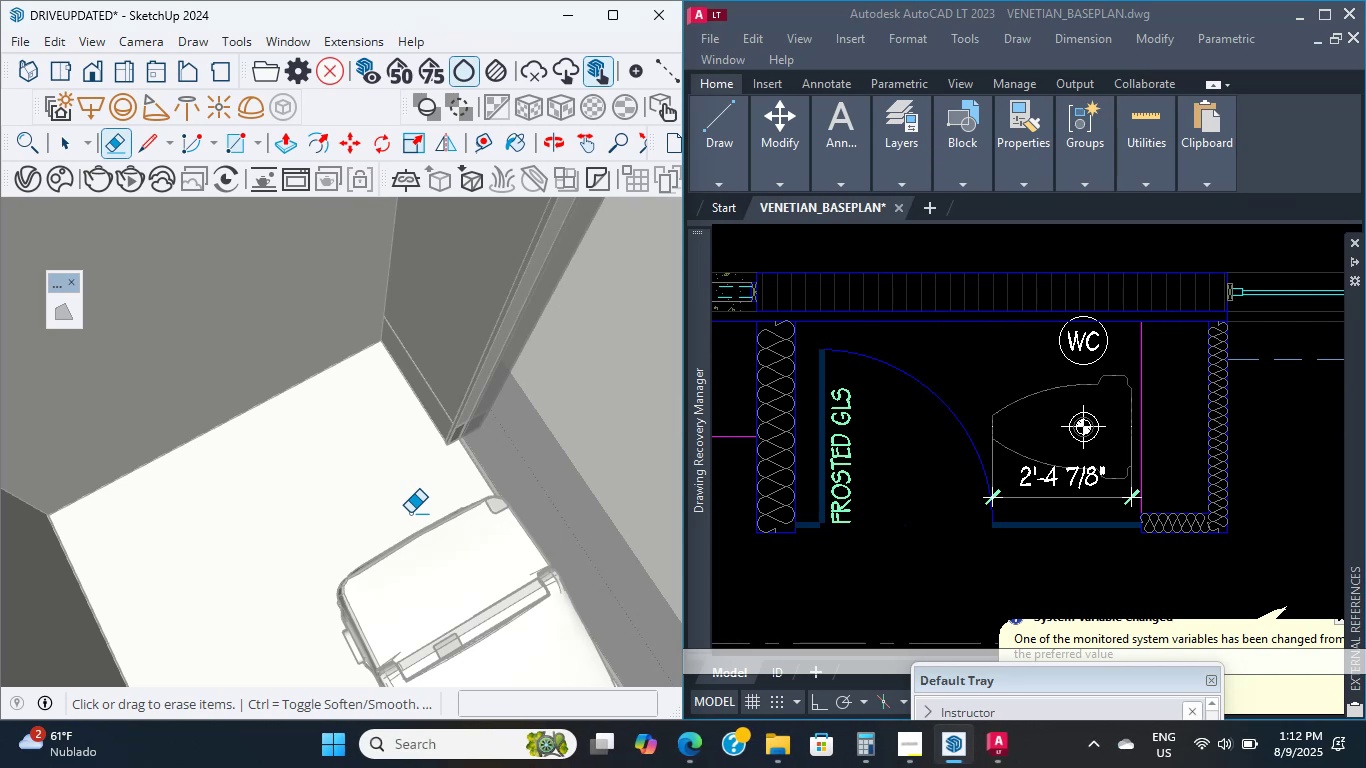 
wait(43.84)
 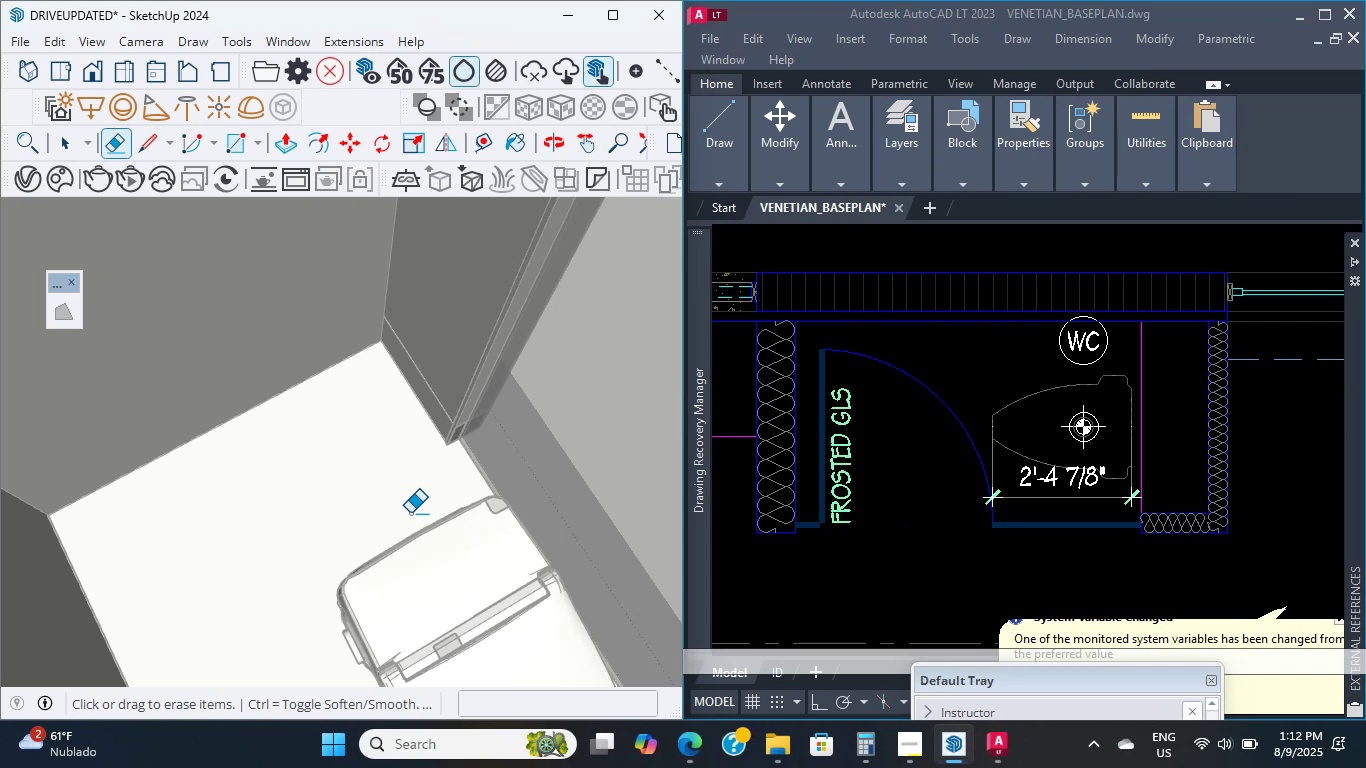 
scroll: coordinate [402, 511], scroll_direction: up, amount: 2.0
 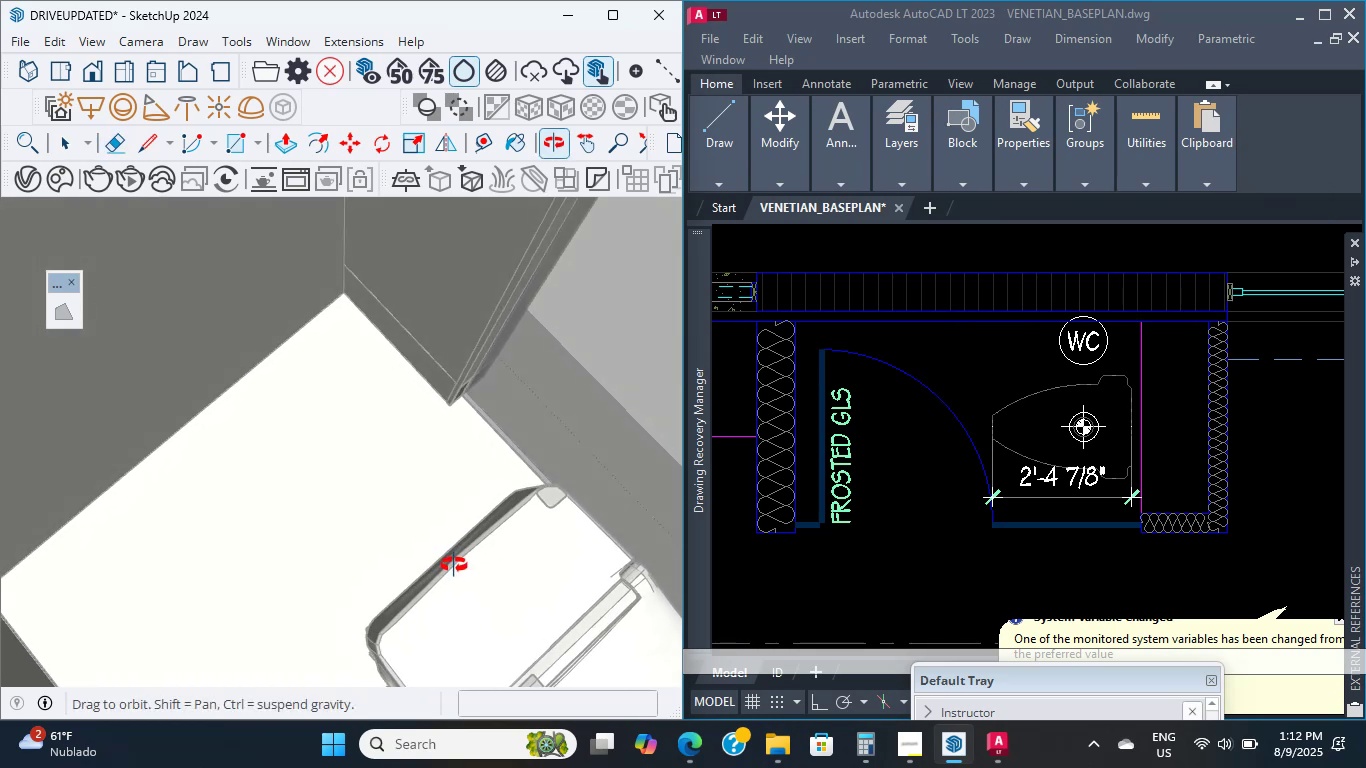 
middle_click([454, 565])
 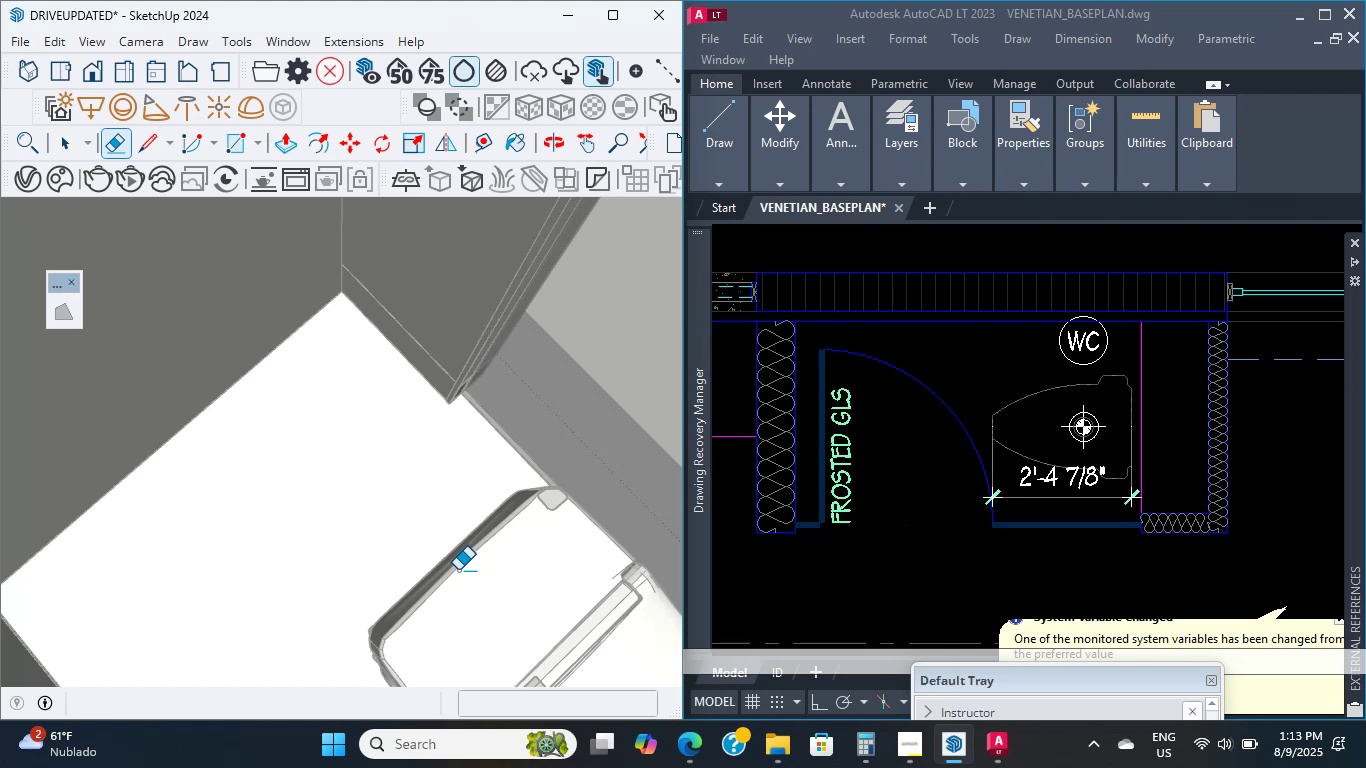 
scroll: coordinate [458, 570], scroll_direction: up, amount: 1.0
 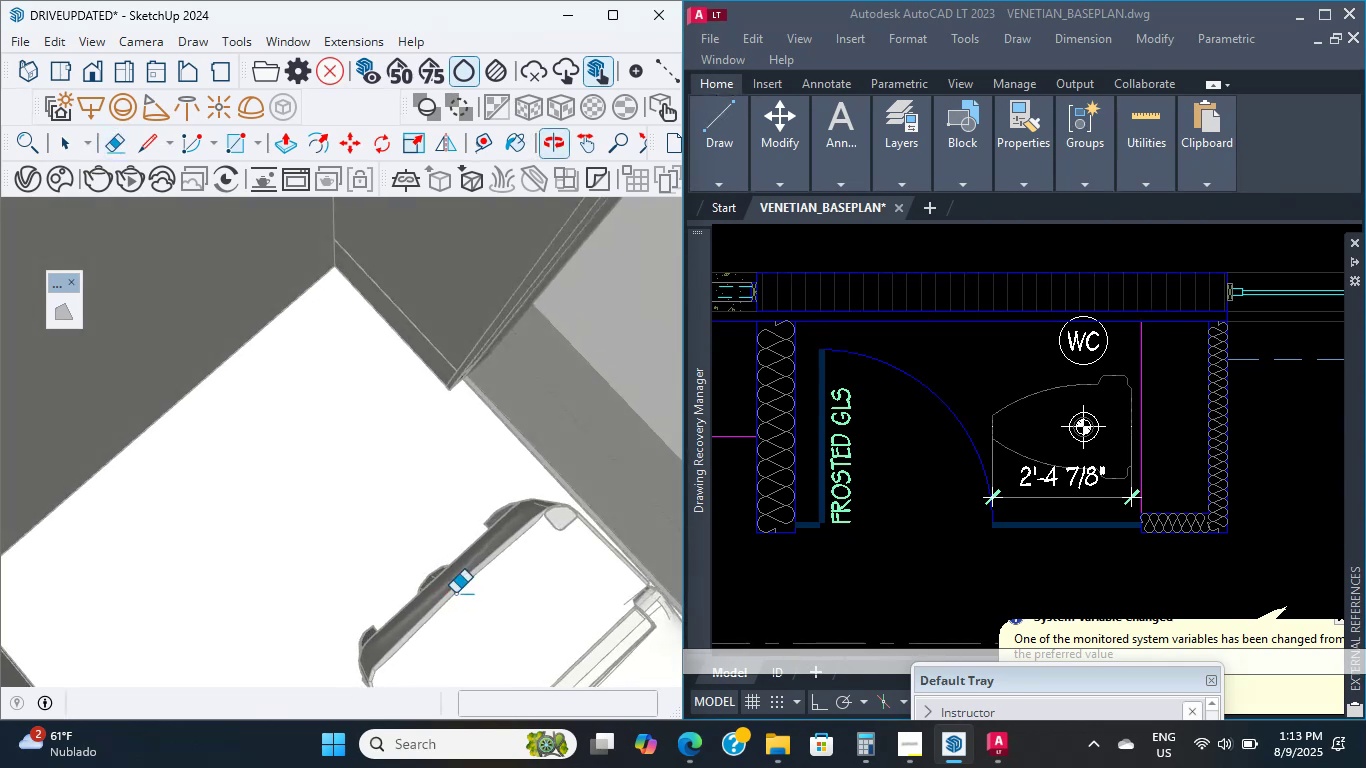 
wait(16.58)
 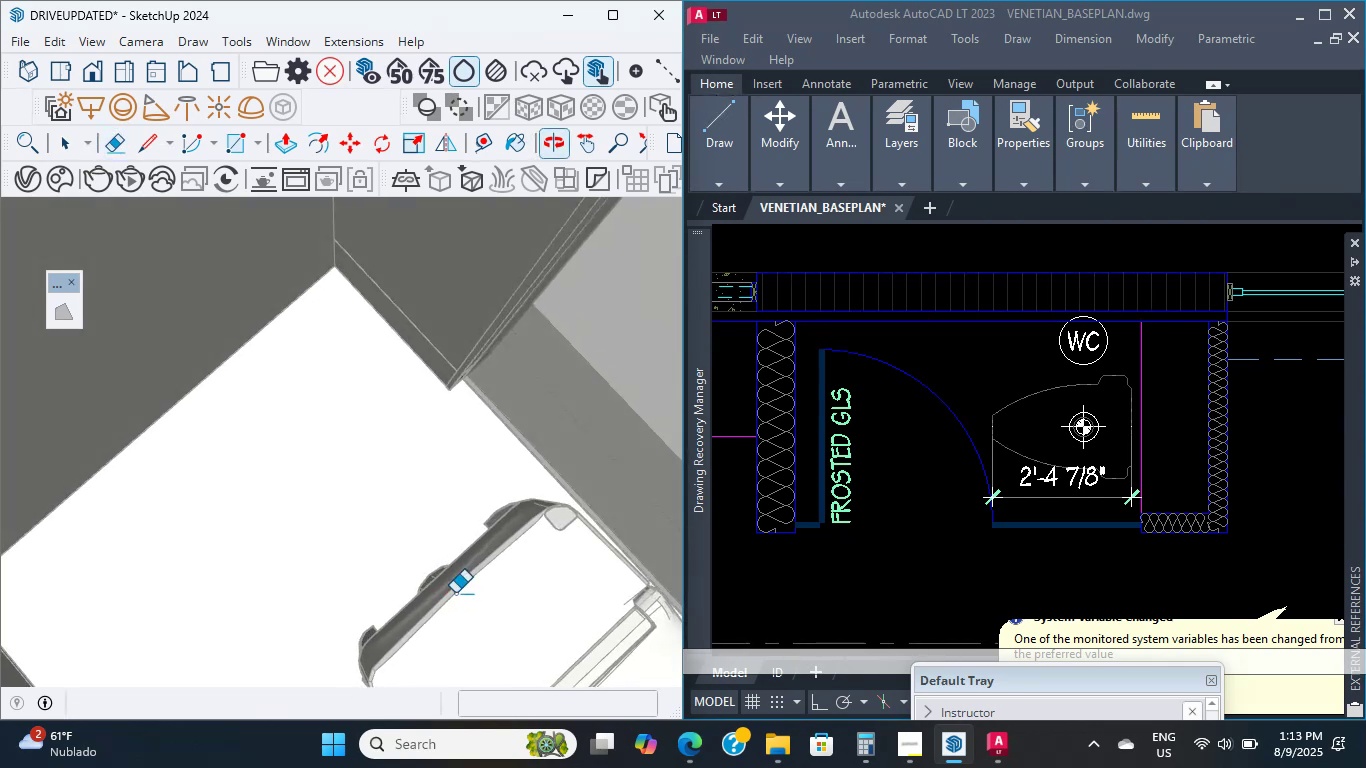 
scroll: coordinate [412, 515], scroll_direction: up, amount: 4.0
 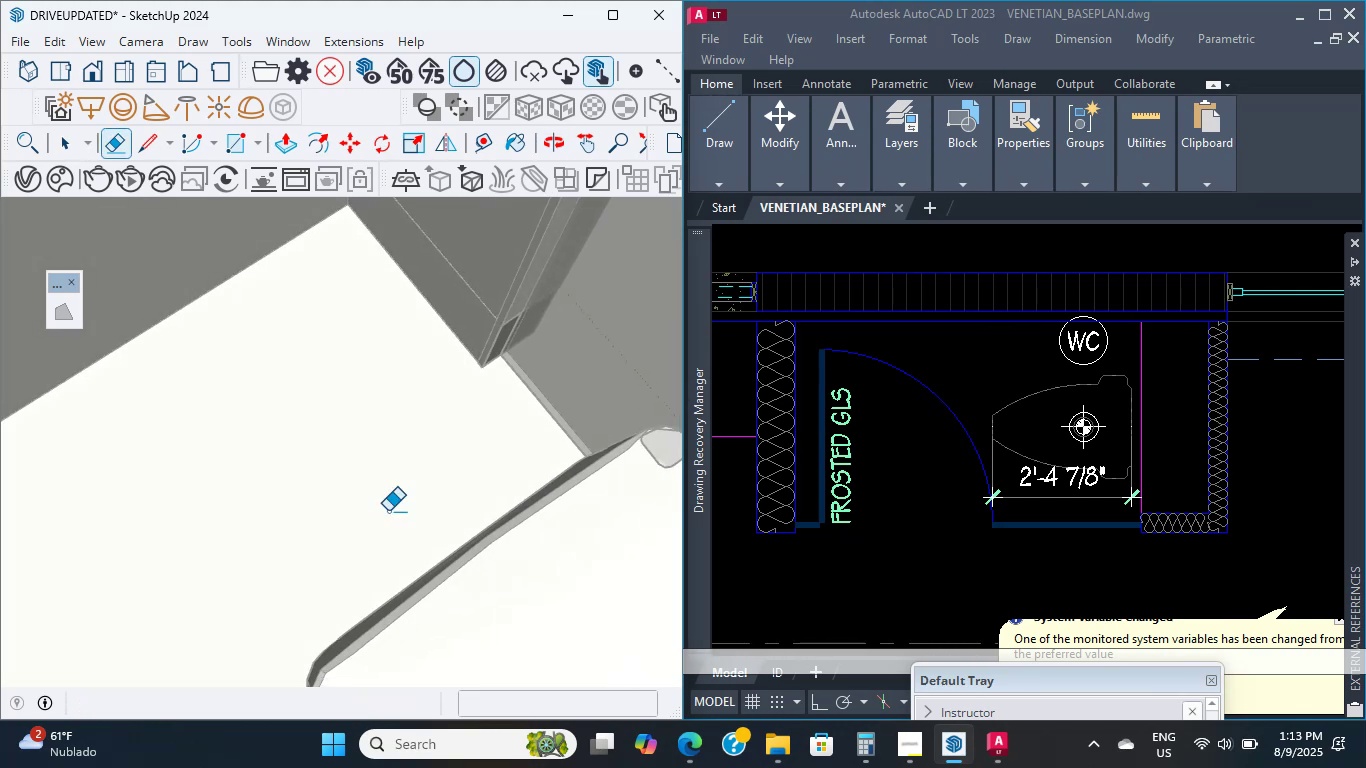 
wait(7.5)
 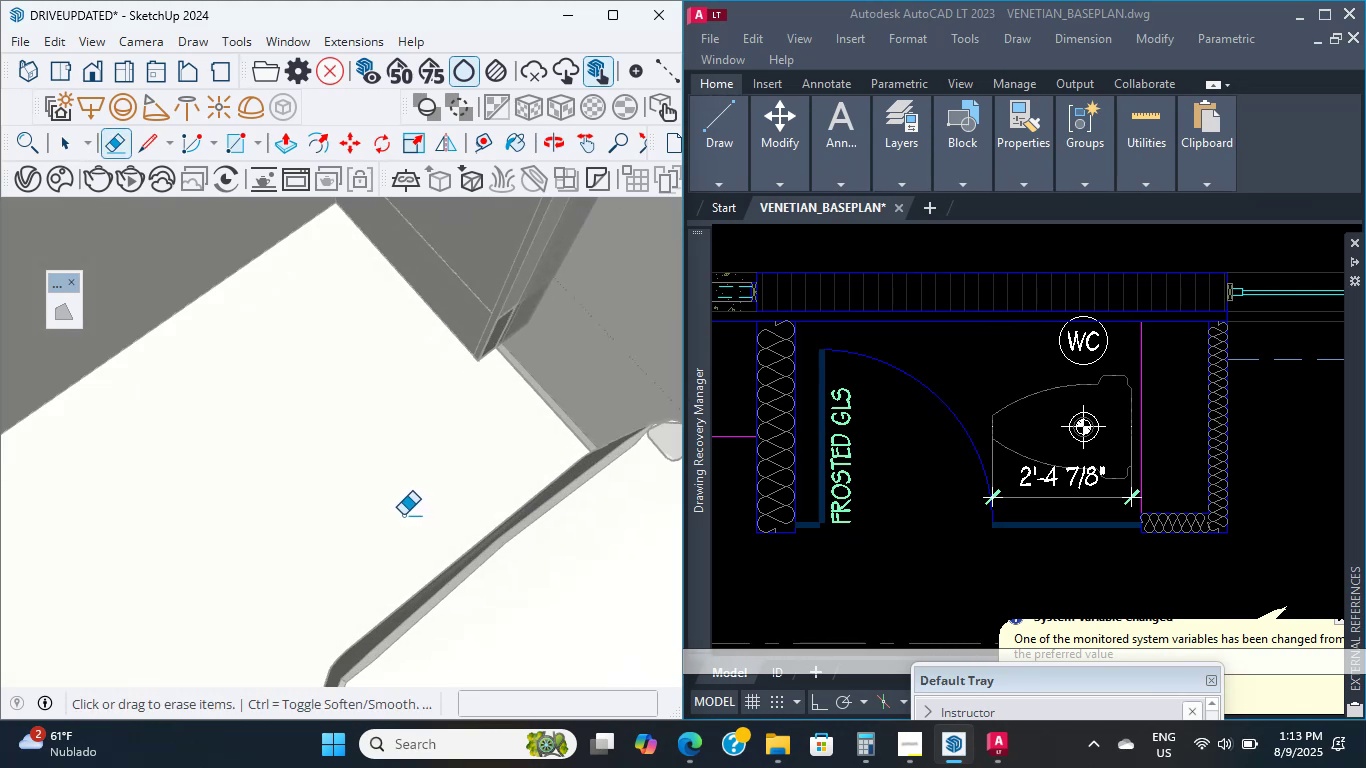 
scroll: coordinate [382, 512], scroll_direction: down, amount: 3.0
 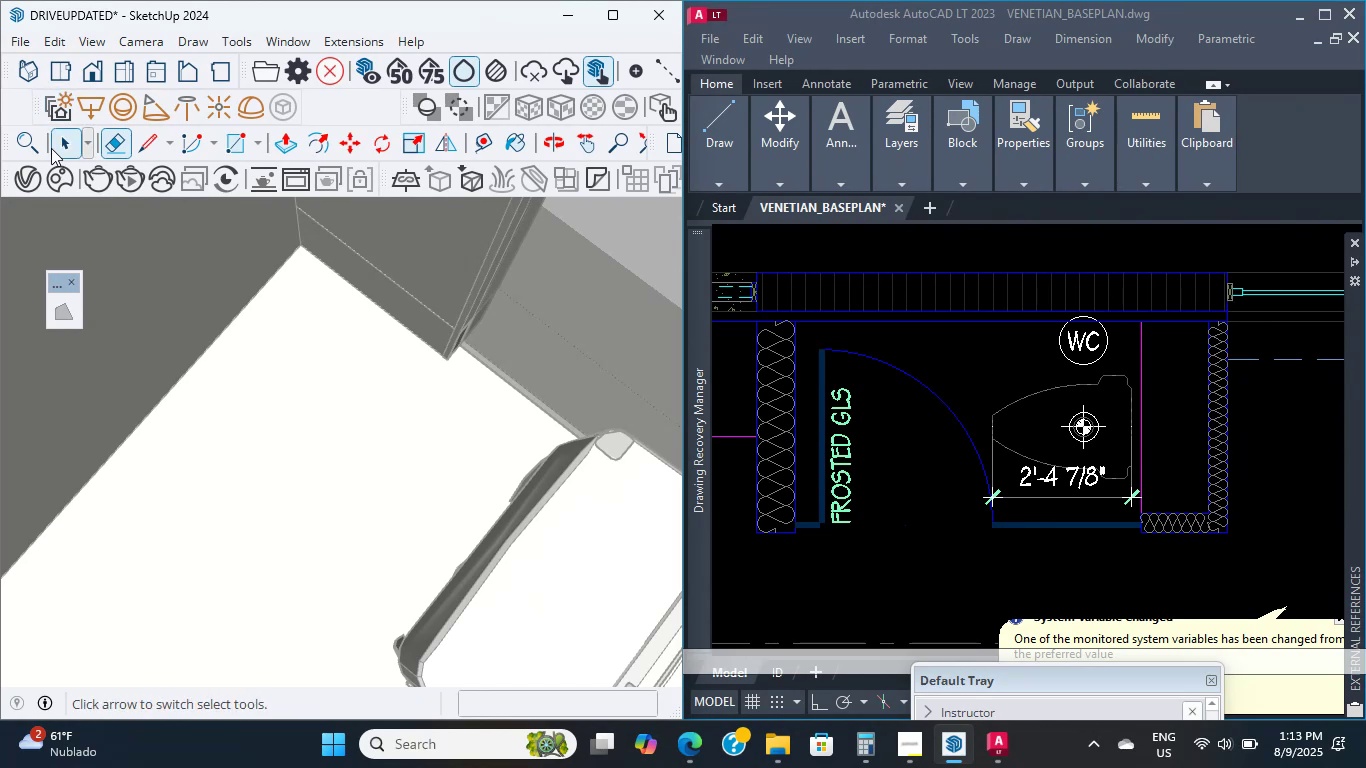 
double_click([196, 323])
 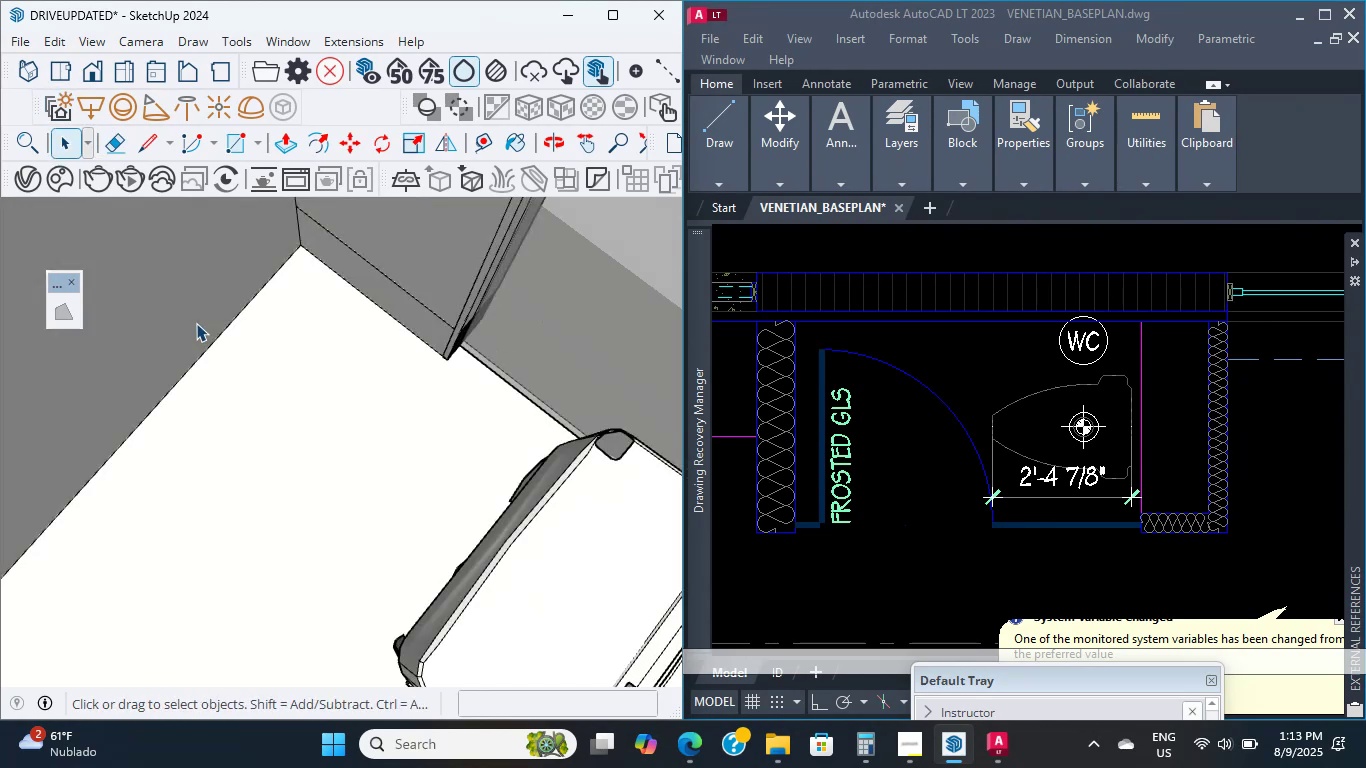 
triple_click([196, 323])
 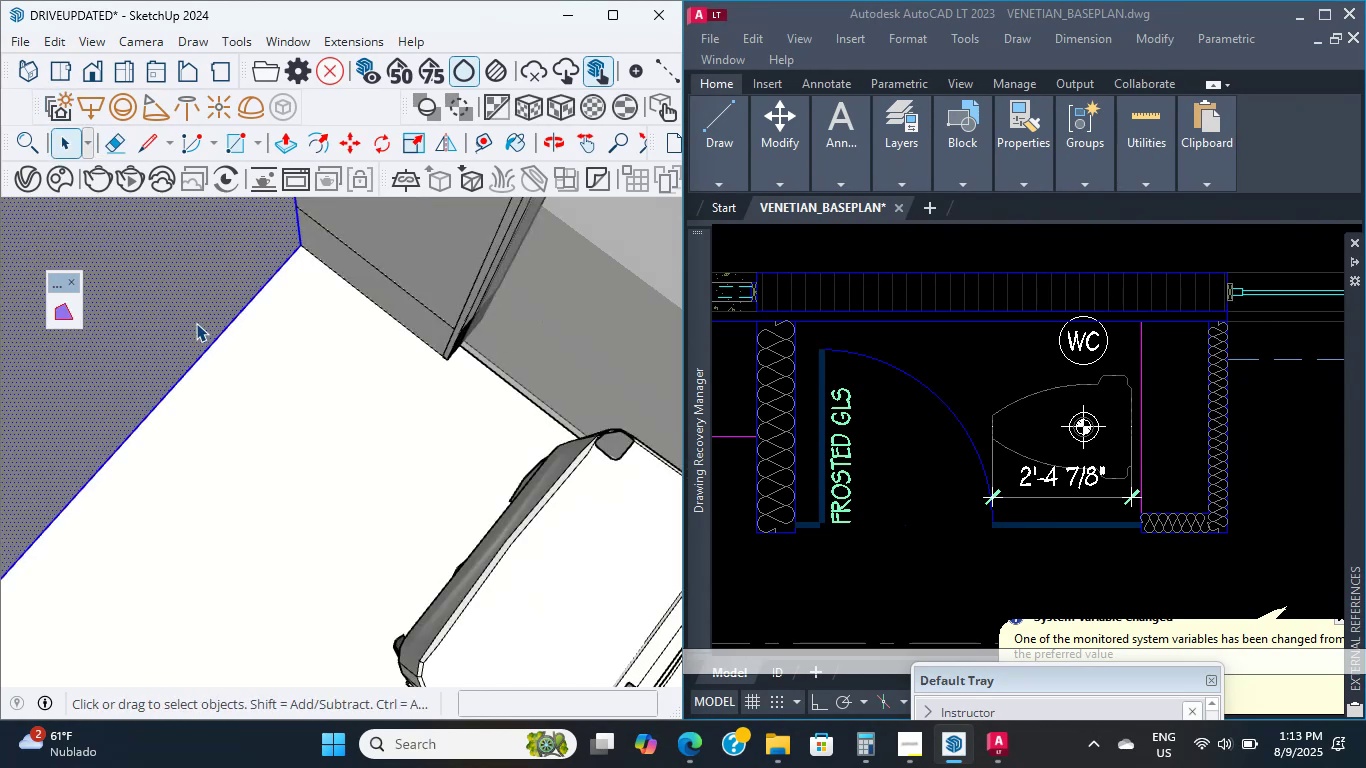 
scroll: coordinate [355, 313], scroll_direction: up, amount: 4.0
 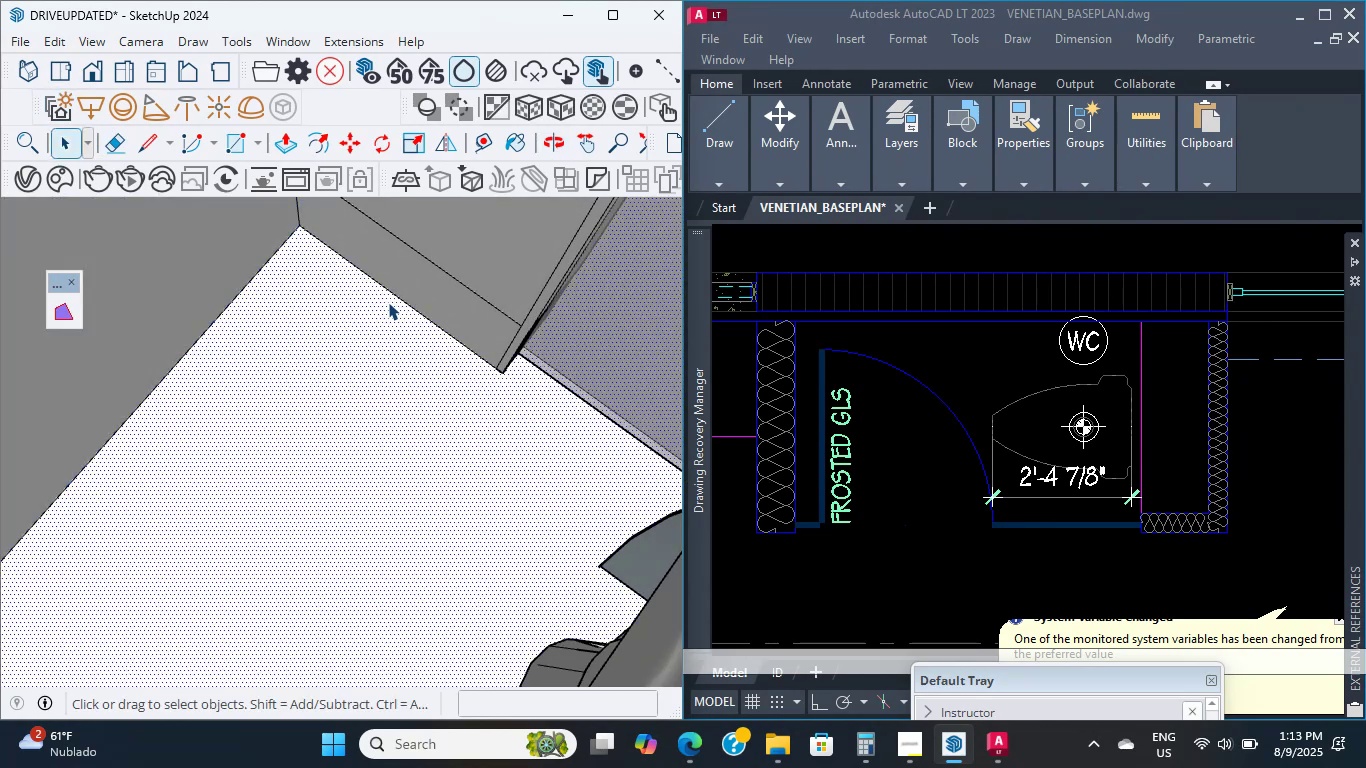 
double_click([401, 293])
 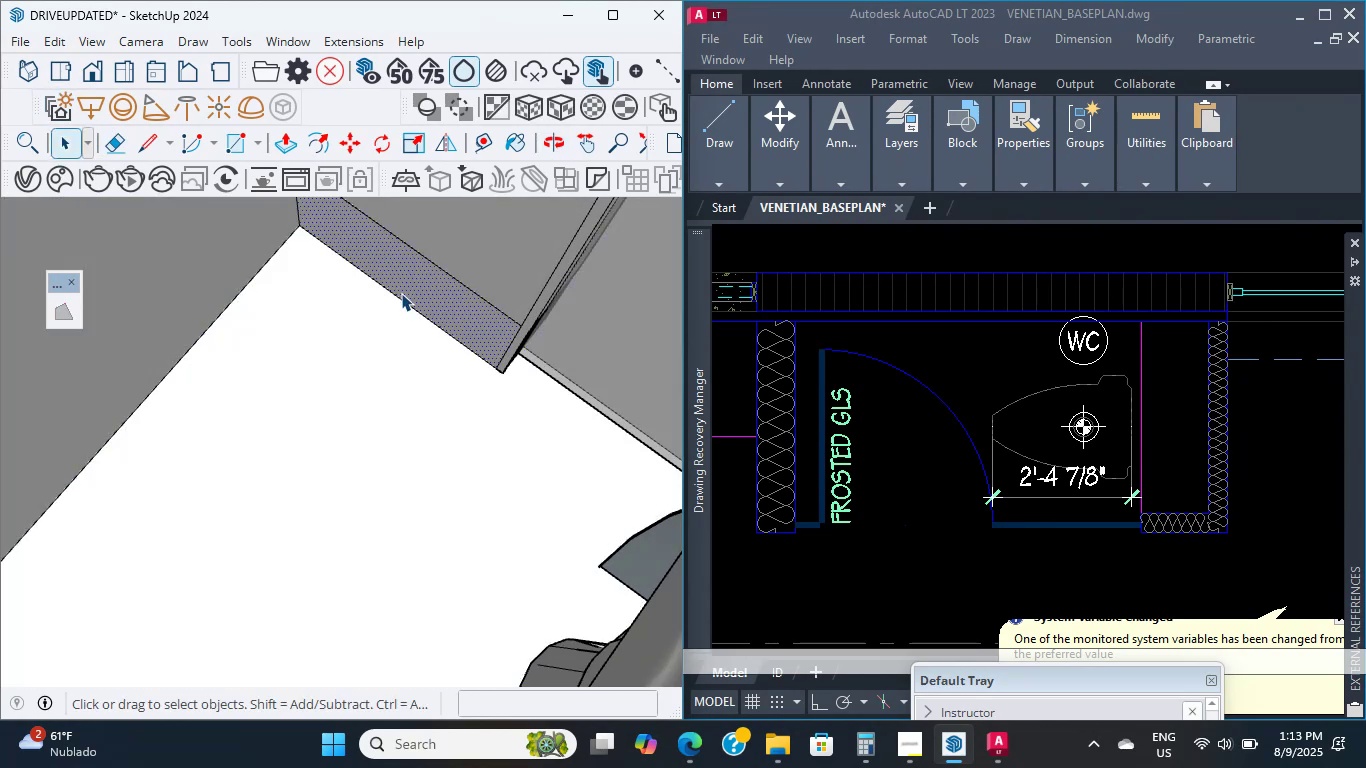 
triple_click([401, 292])
 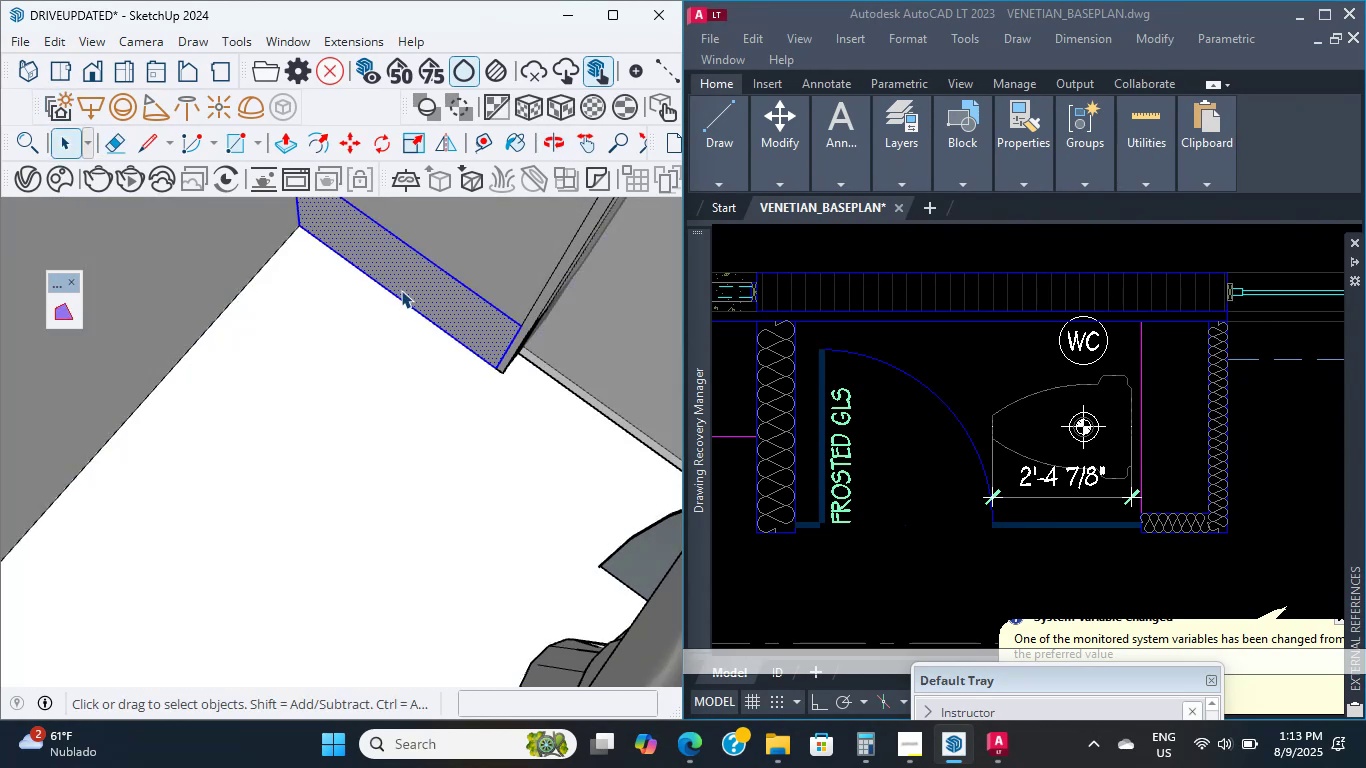 
scroll: coordinate [439, 292], scroll_direction: up, amount: 6.0
 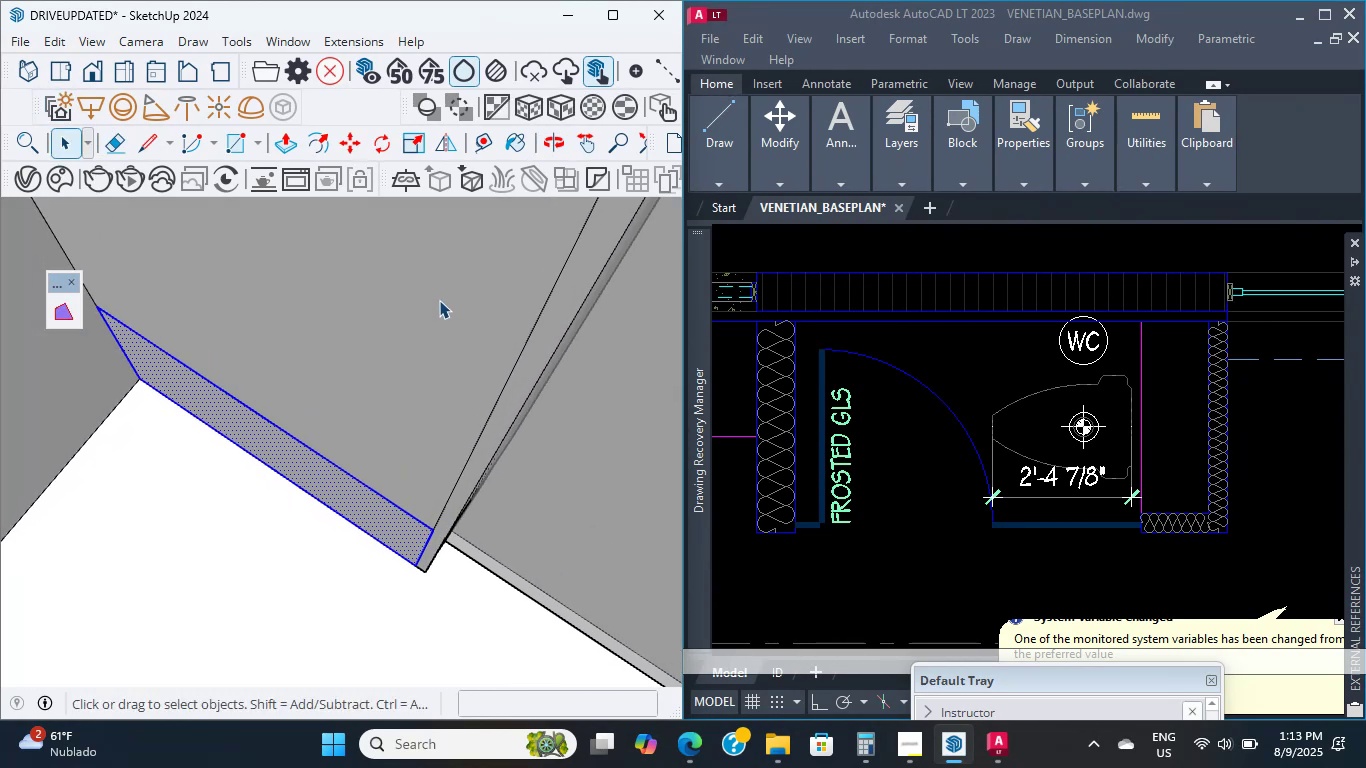 
middle_click([439, 301])
 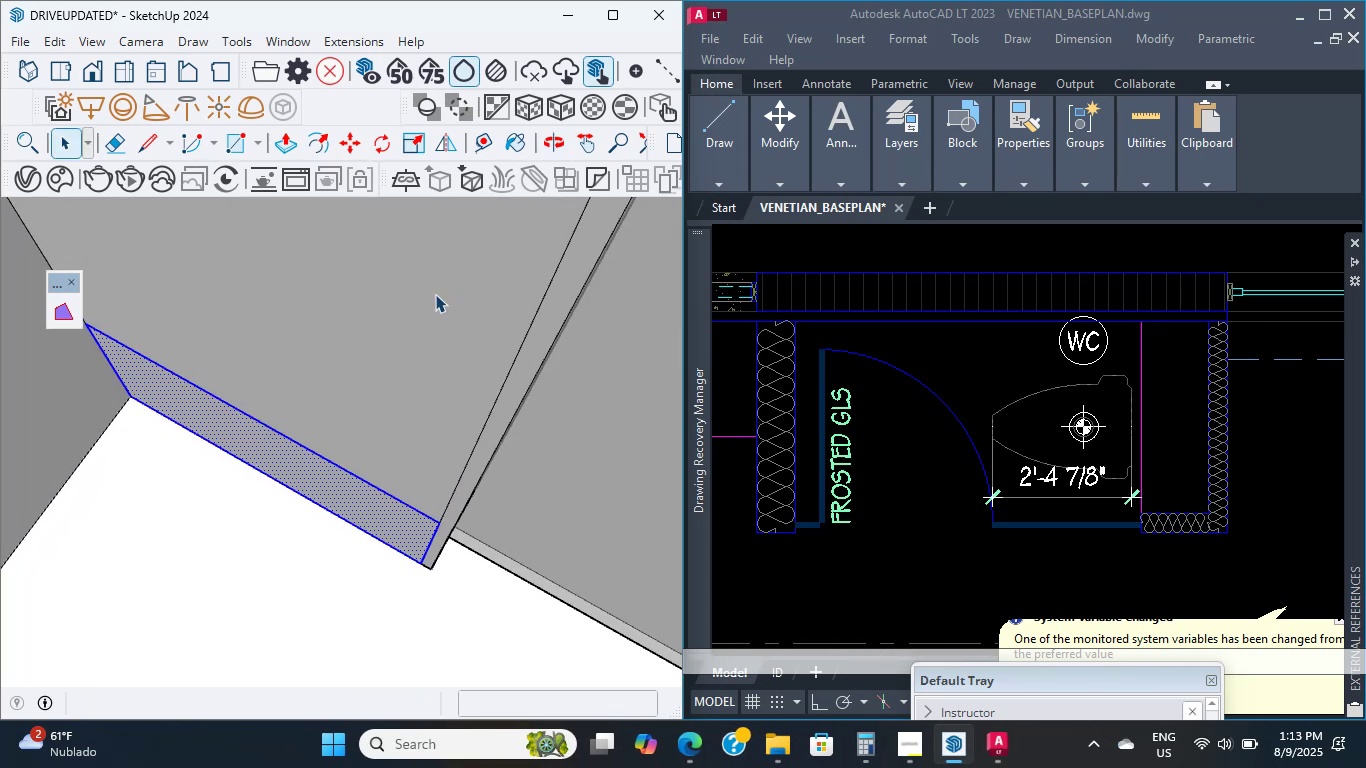 
wait(18.05)
 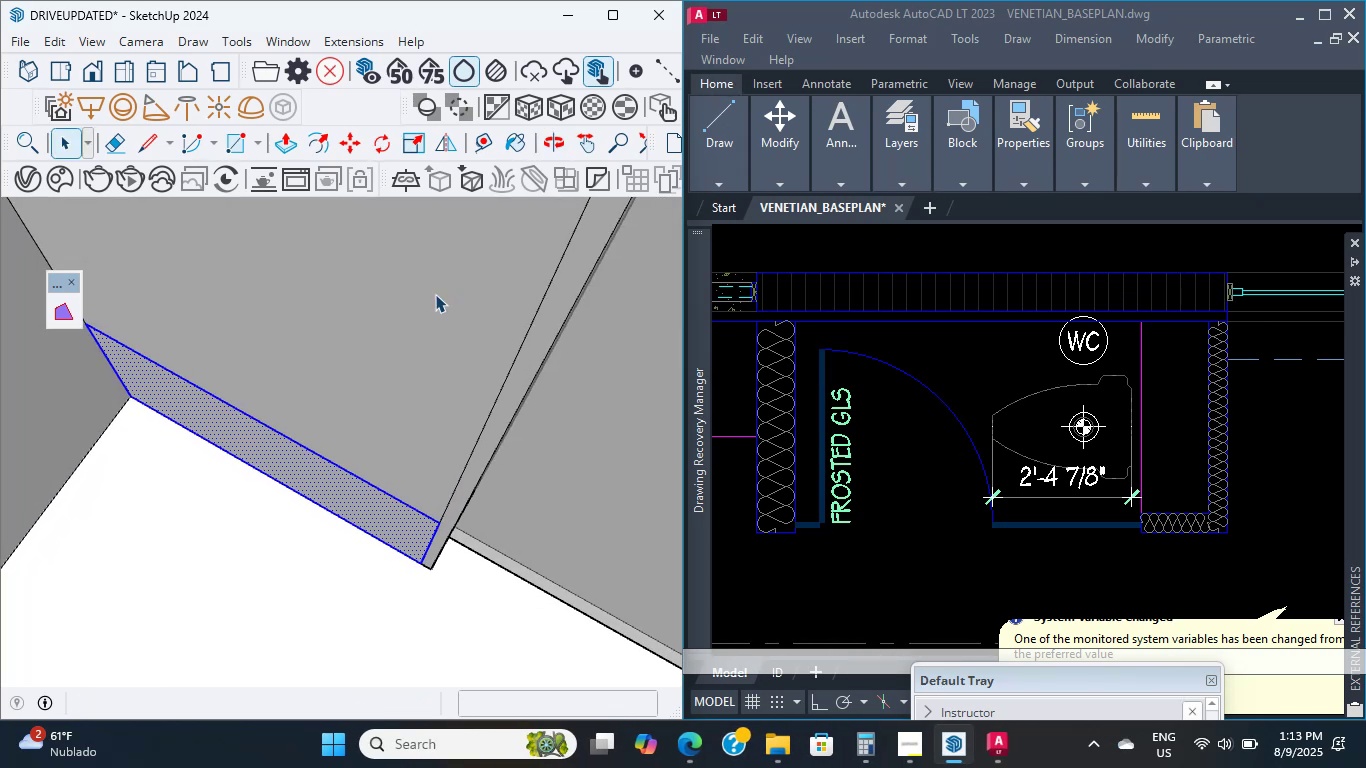 
scroll: coordinate [396, 338], scroll_direction: down, amount: 4.0
 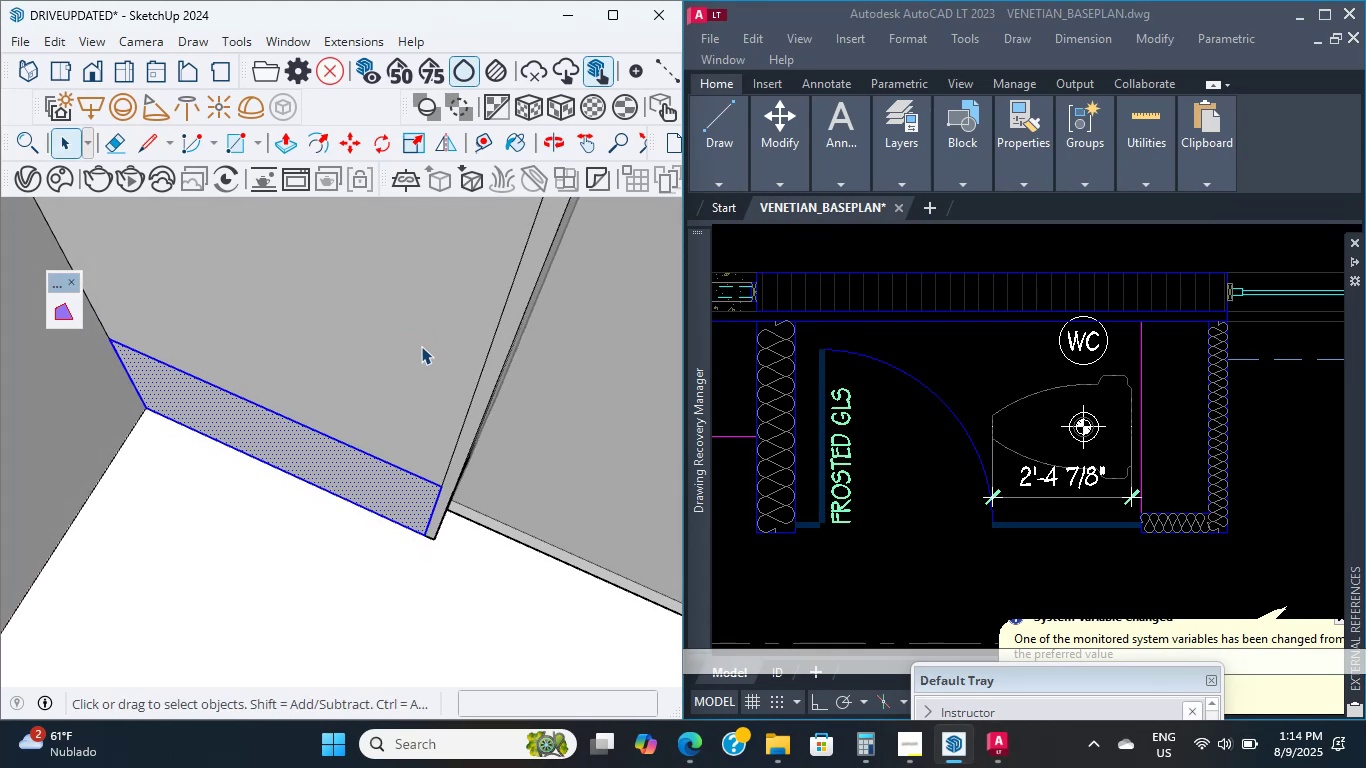 
wait(5.64)
 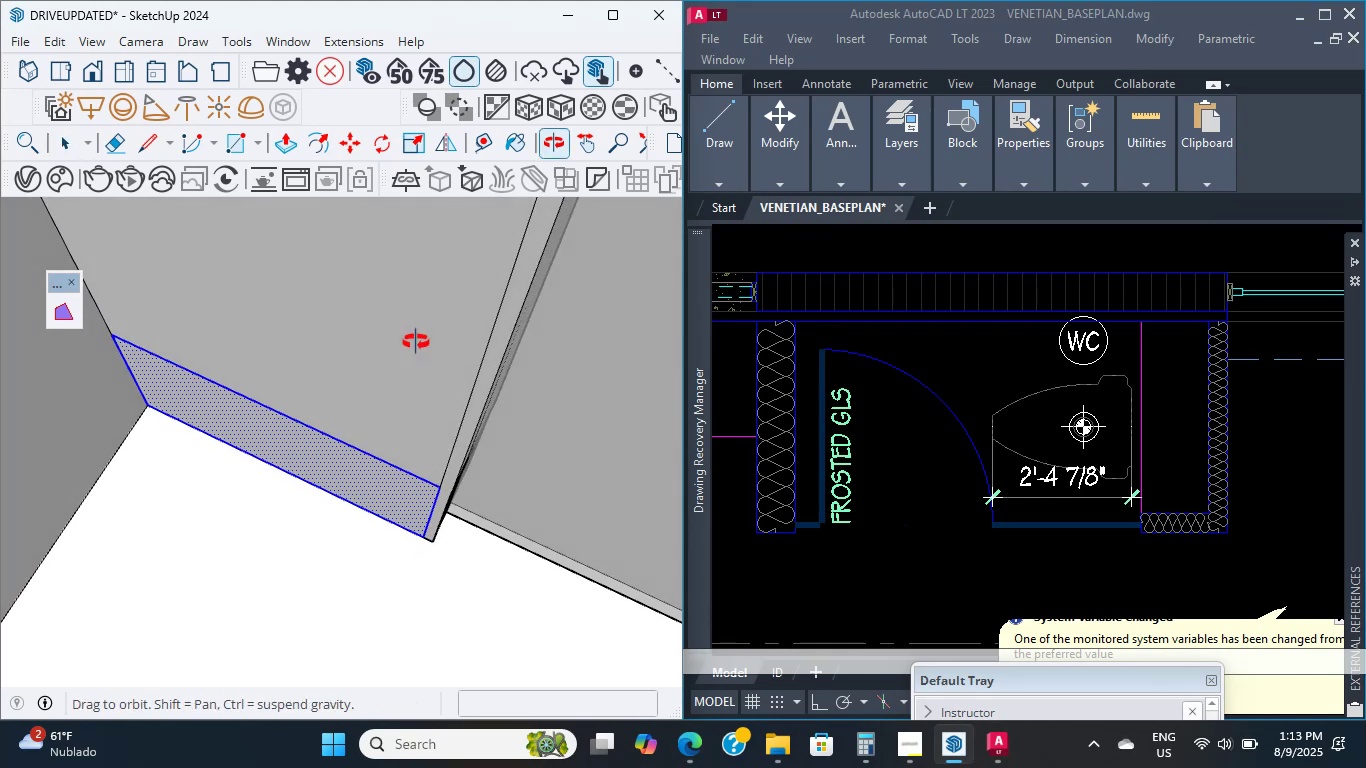 
scroll: coordinate [502, 460], scroll_direction: up, amount: 4.0
 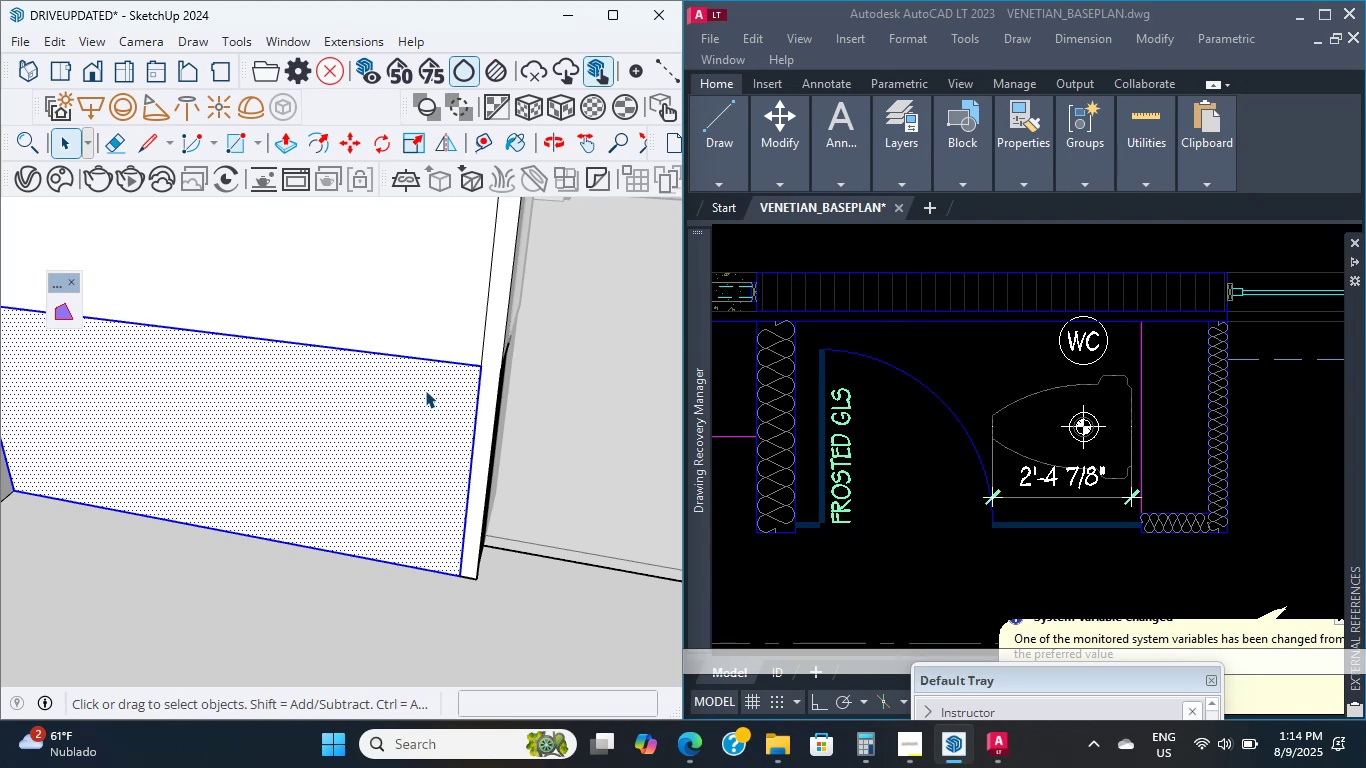 
wait(42.37)
 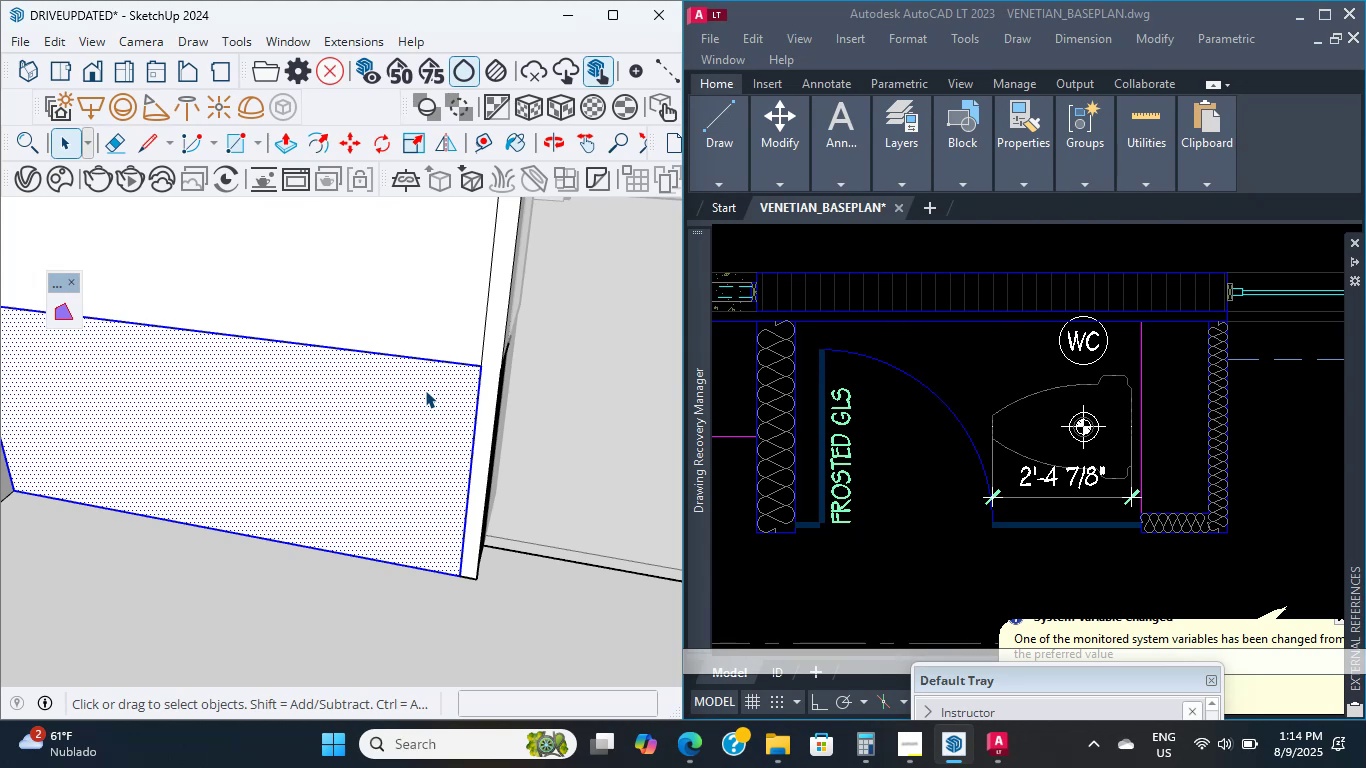 
scroll: coordinate [425, 390], scroll_direction: up, amount: 1.0
 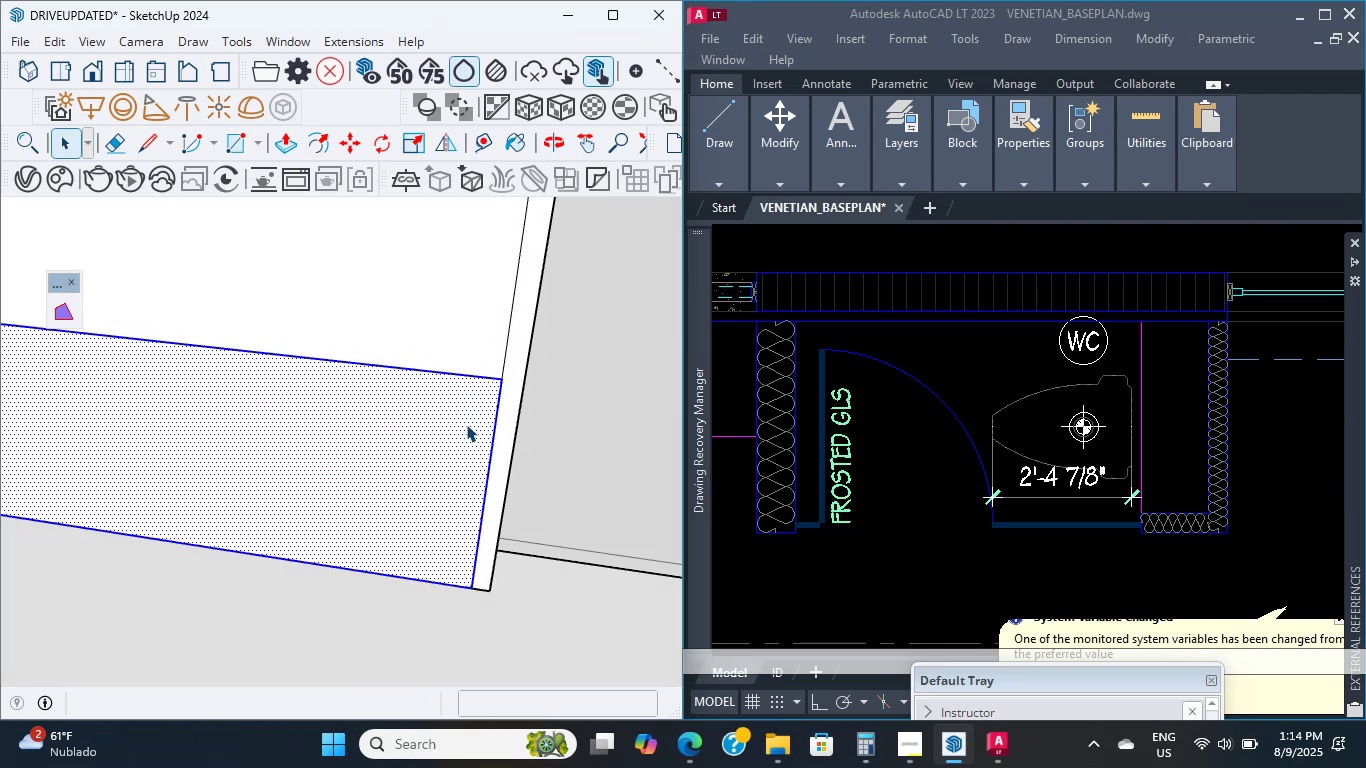 
wait(6.56)
 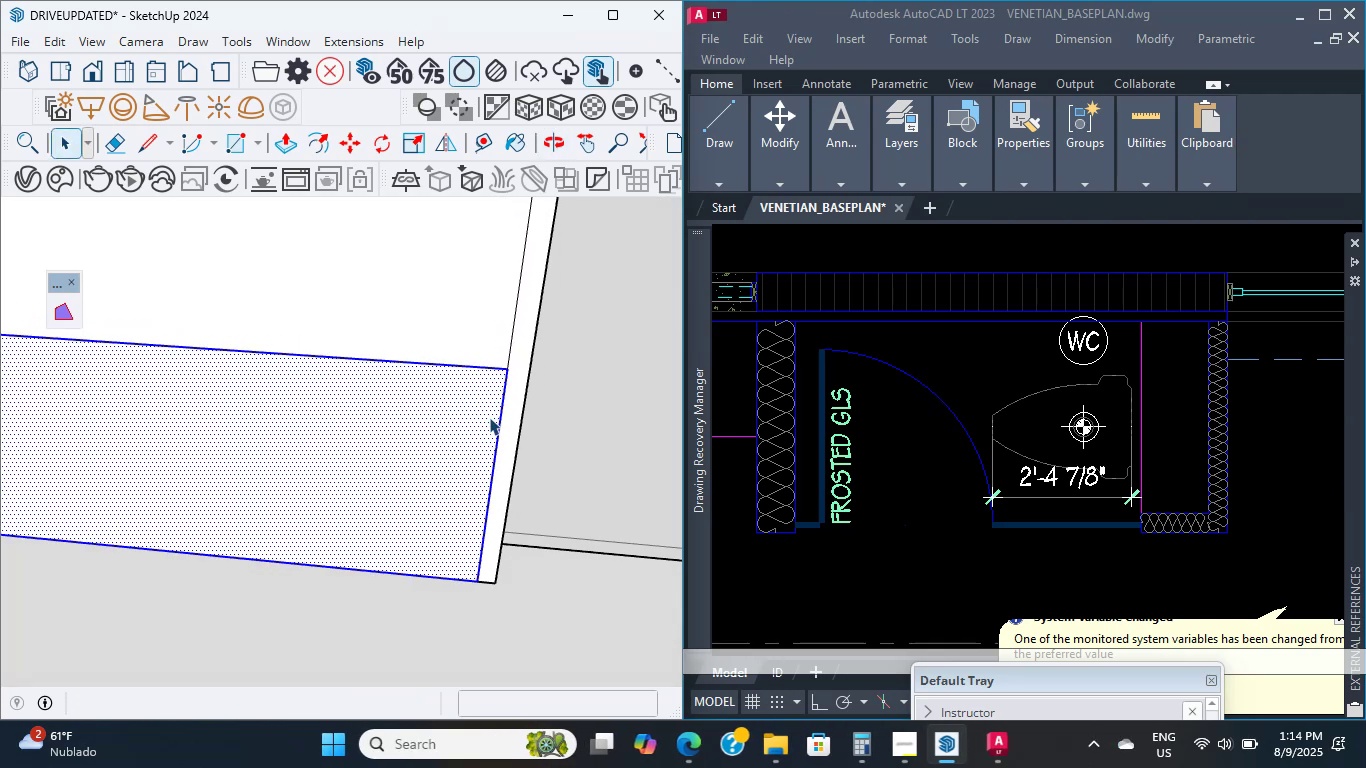 
middle_click([466, 424])
 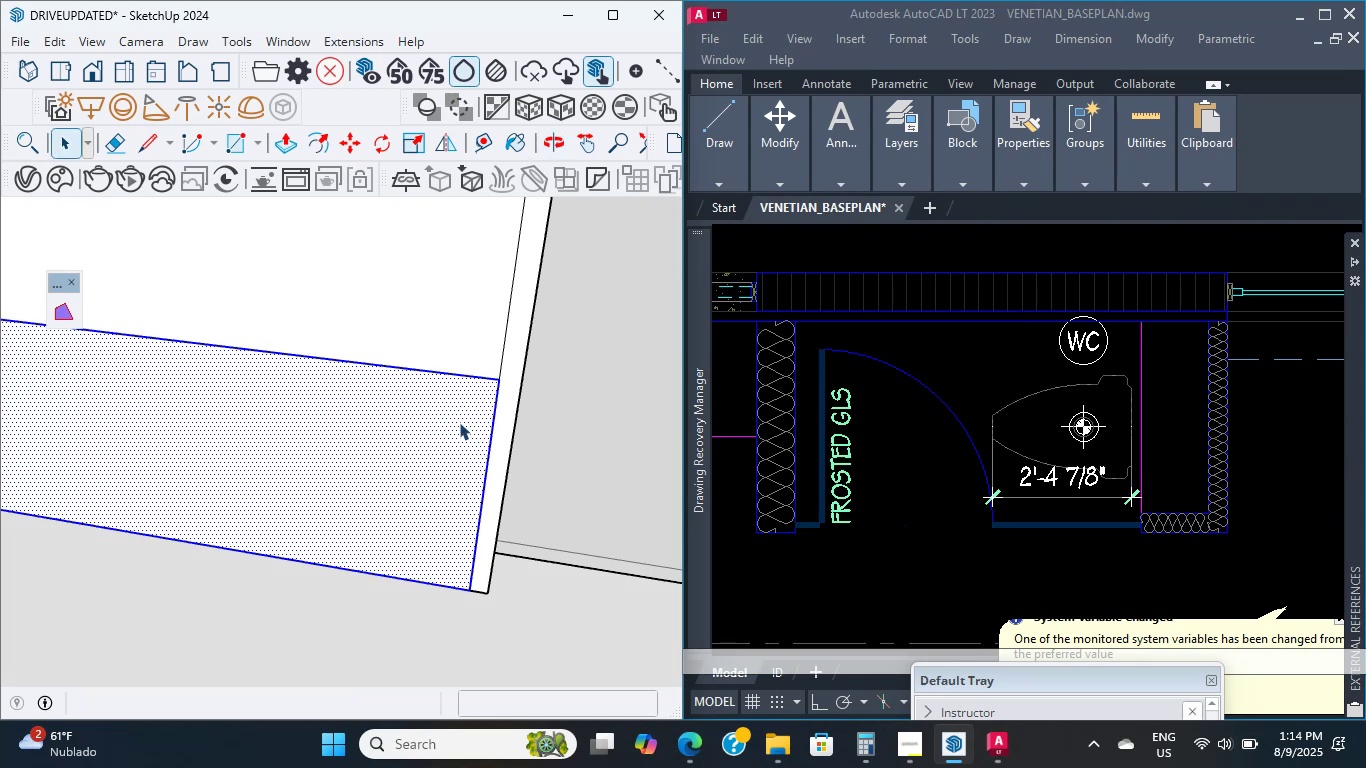 
middle_click([459, 422])
 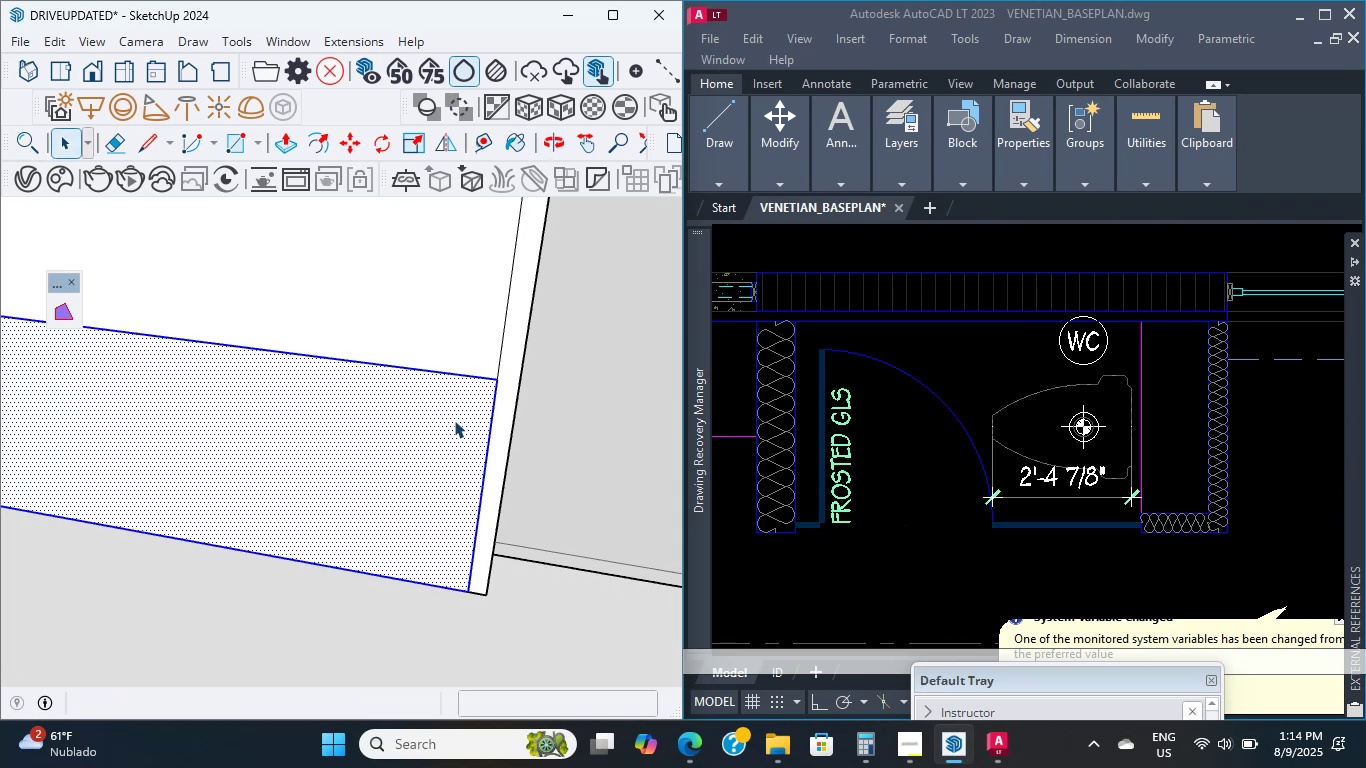 
scroll: coordinate [465, 427], scroll_direction: up, amount: 1.0
 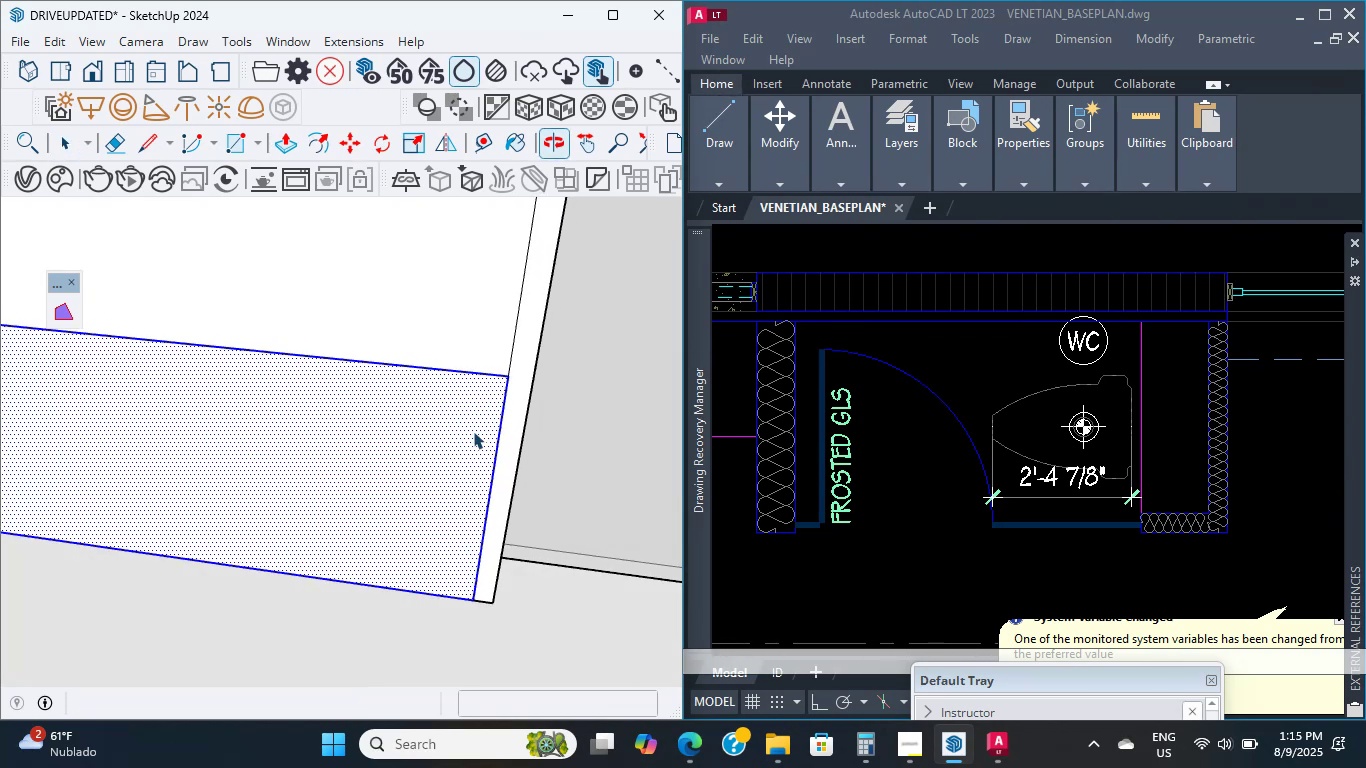 
middle_click([473, 431])
 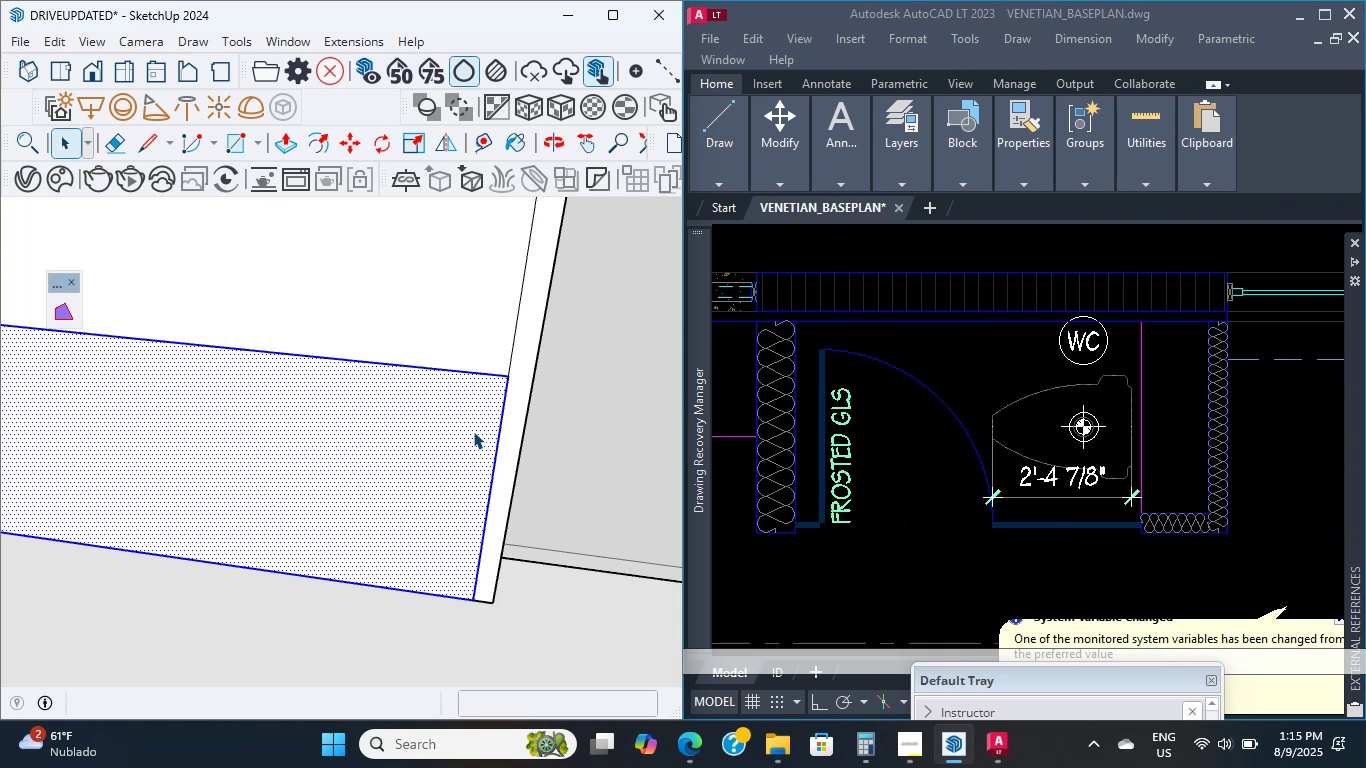 
scroll: coordinate [406, 420], scroll_direction: down, amount: 13.0
 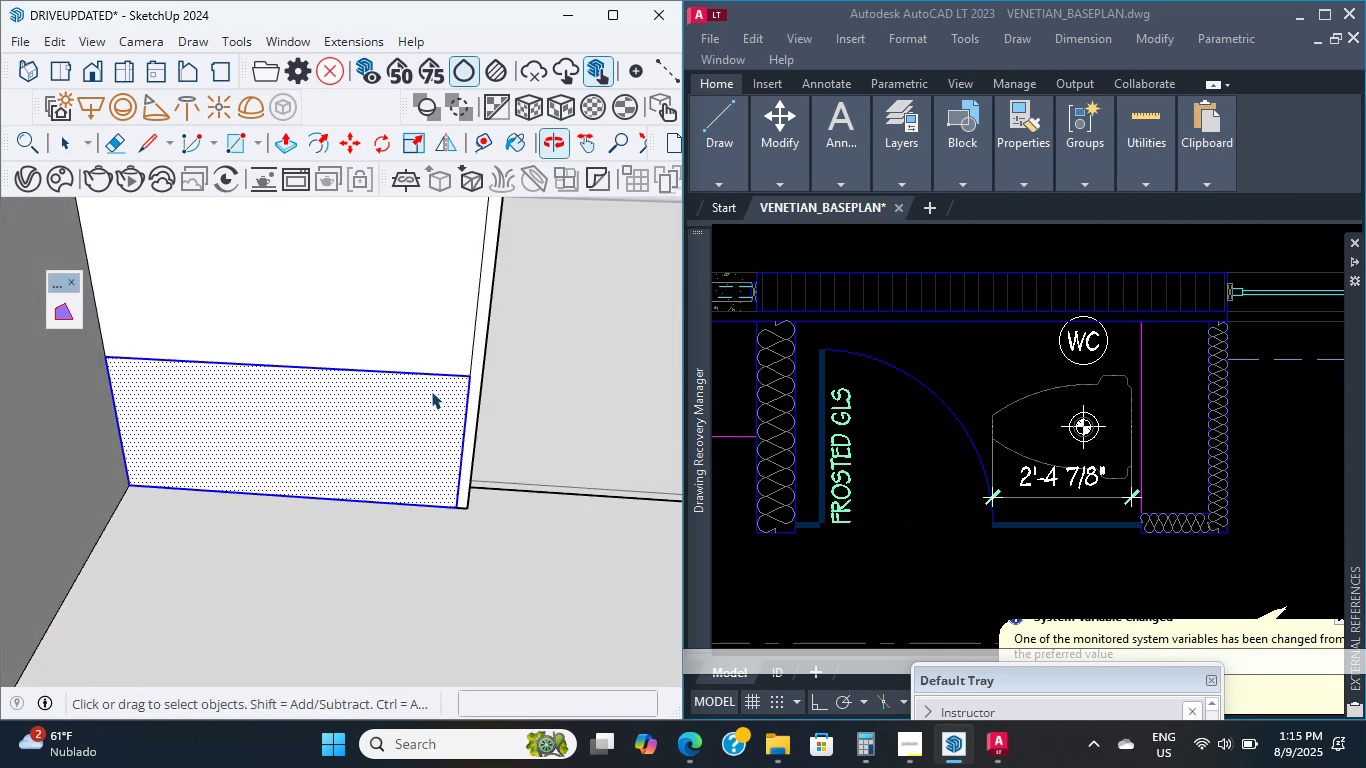 
scroll: coordinate [442, 389], scroll_direction: up, amount: 2.0
 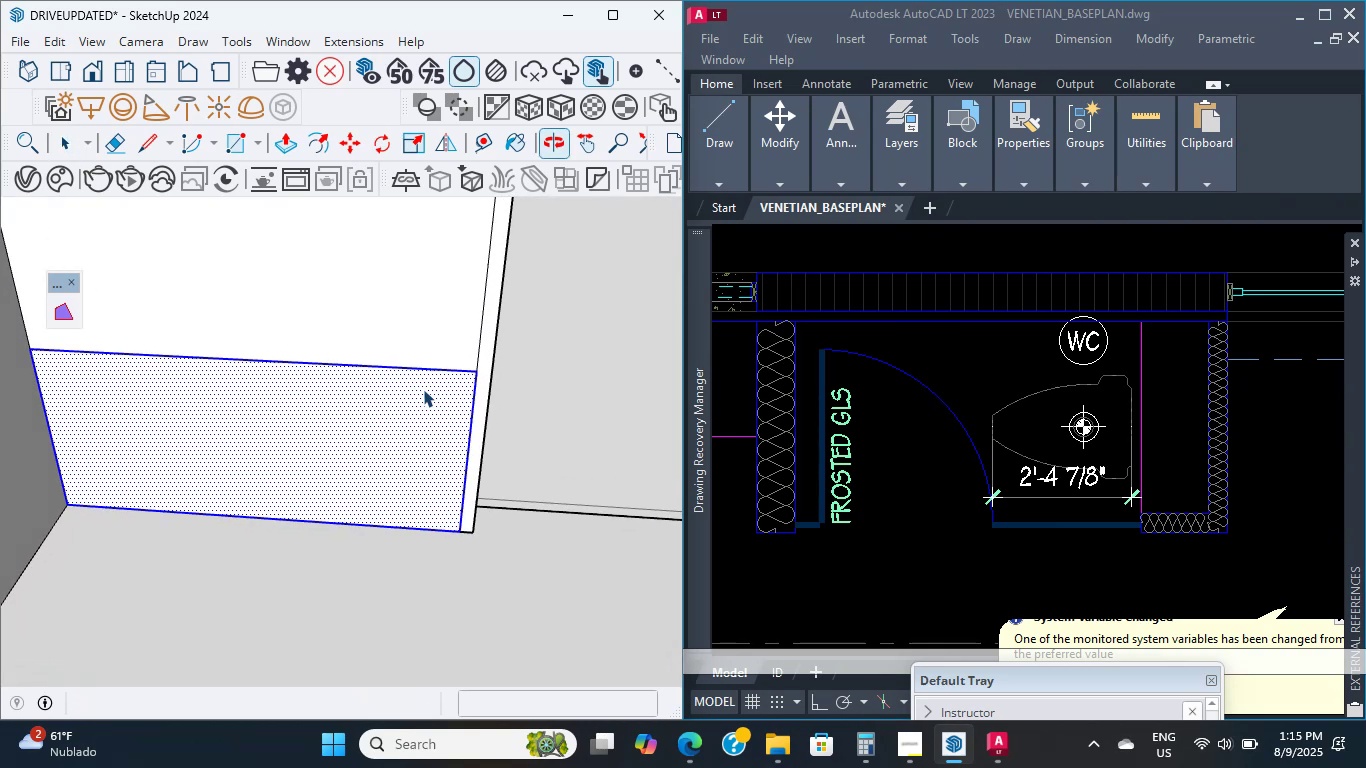 
scroll: coordinate [355, 499], scroll_direction: down, amount: 4.0
 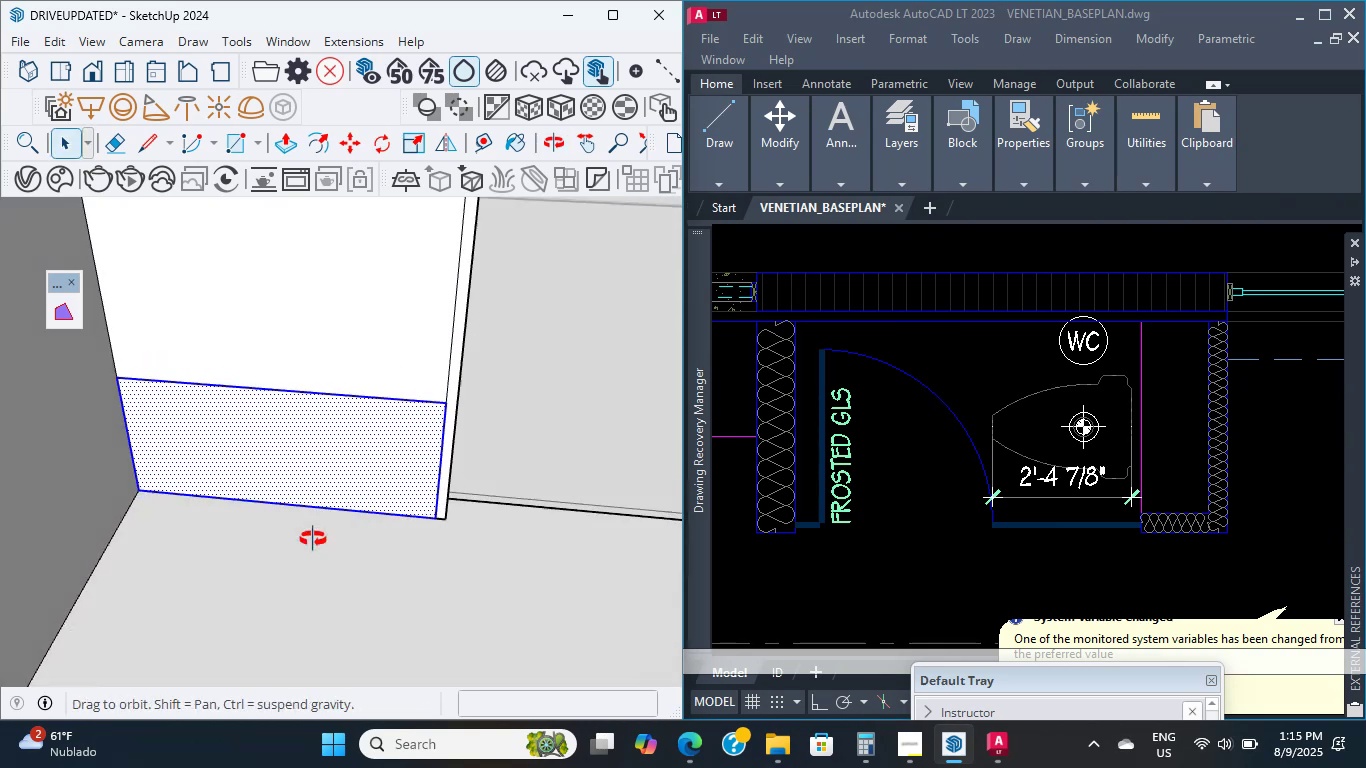 
key(Shift+ShiftLeft)
 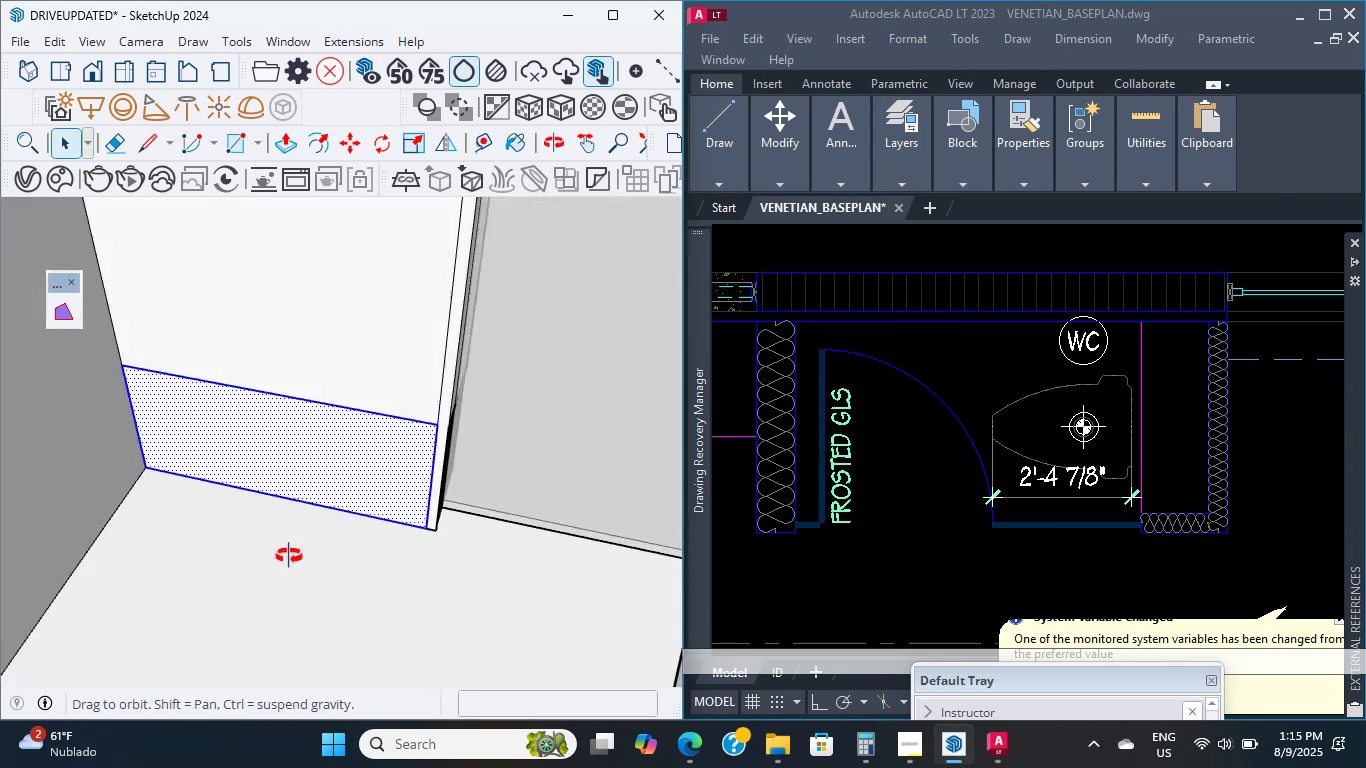 
scroll: coordinate [390, 530], scroll_direction: up, amount: 10.0
 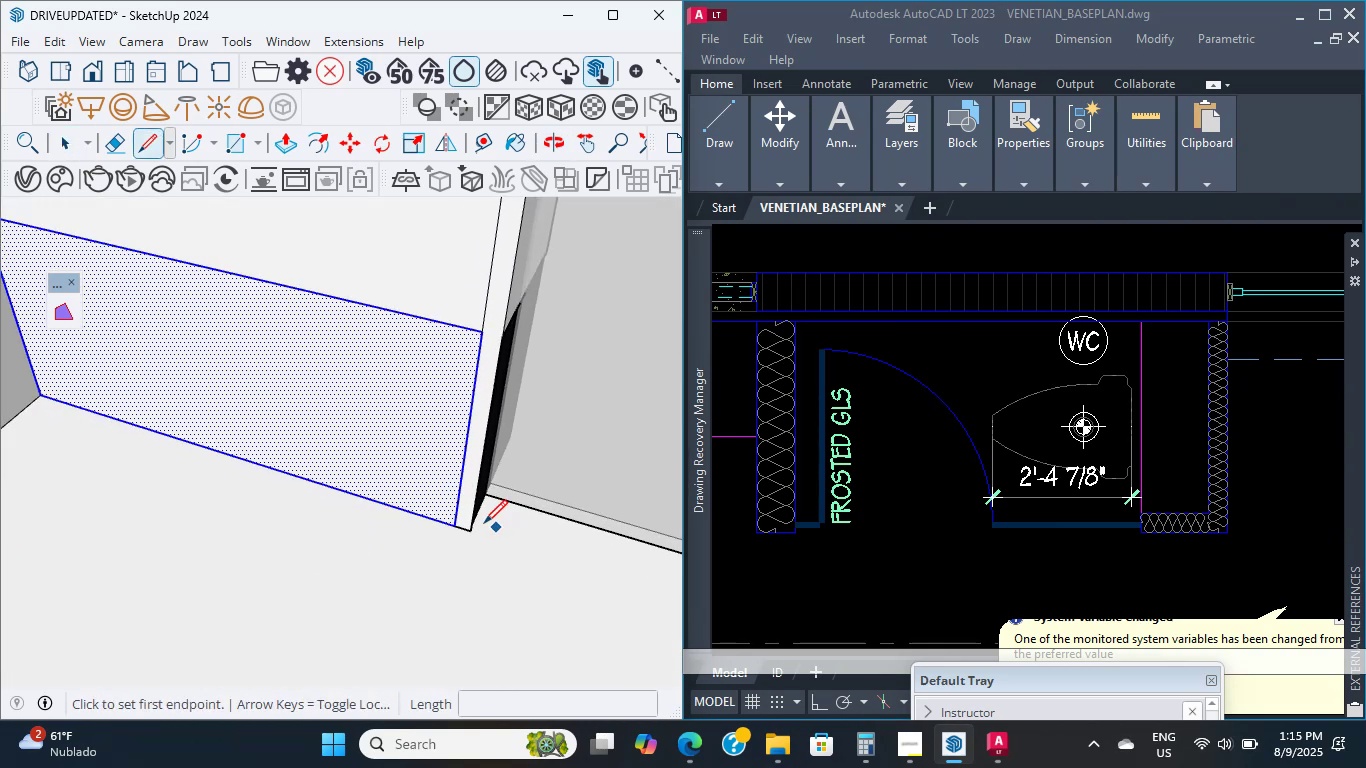 
key(L)
 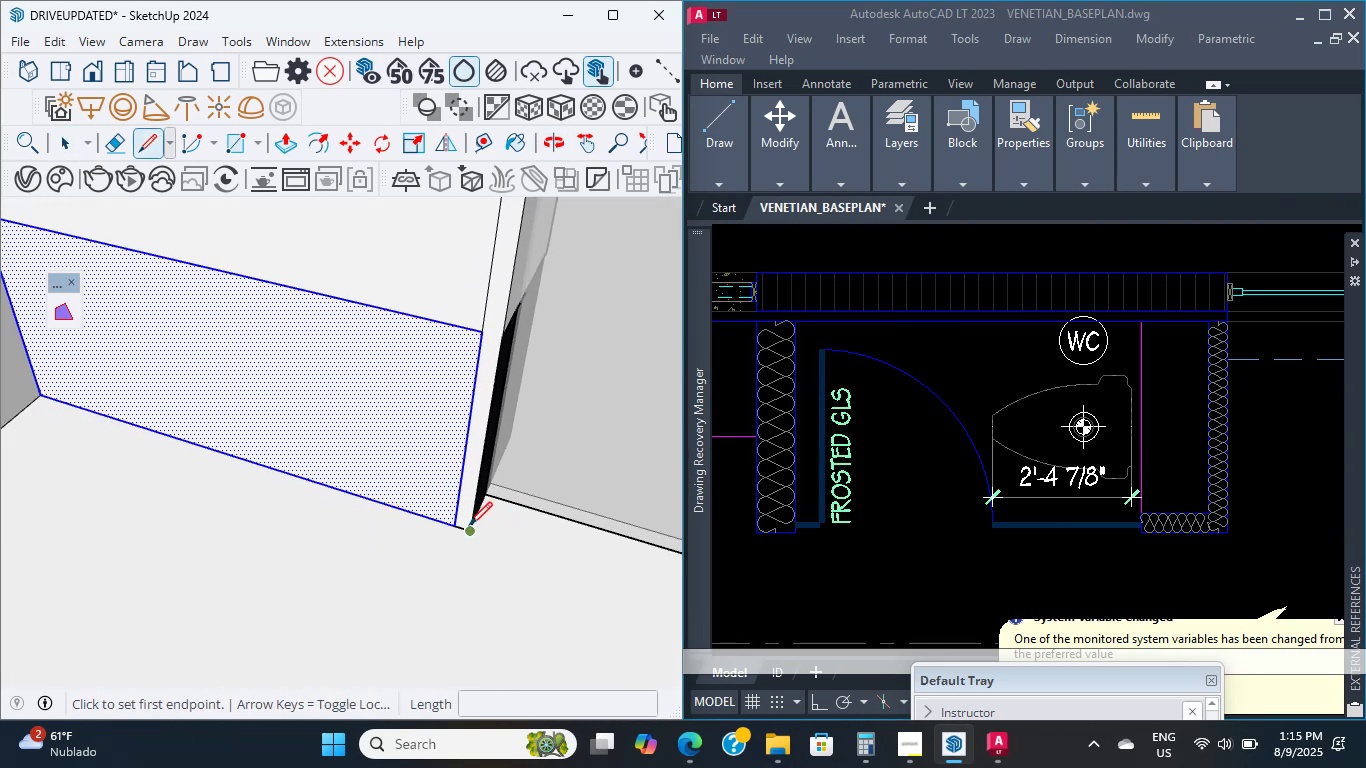 
left_click([450, 526])
 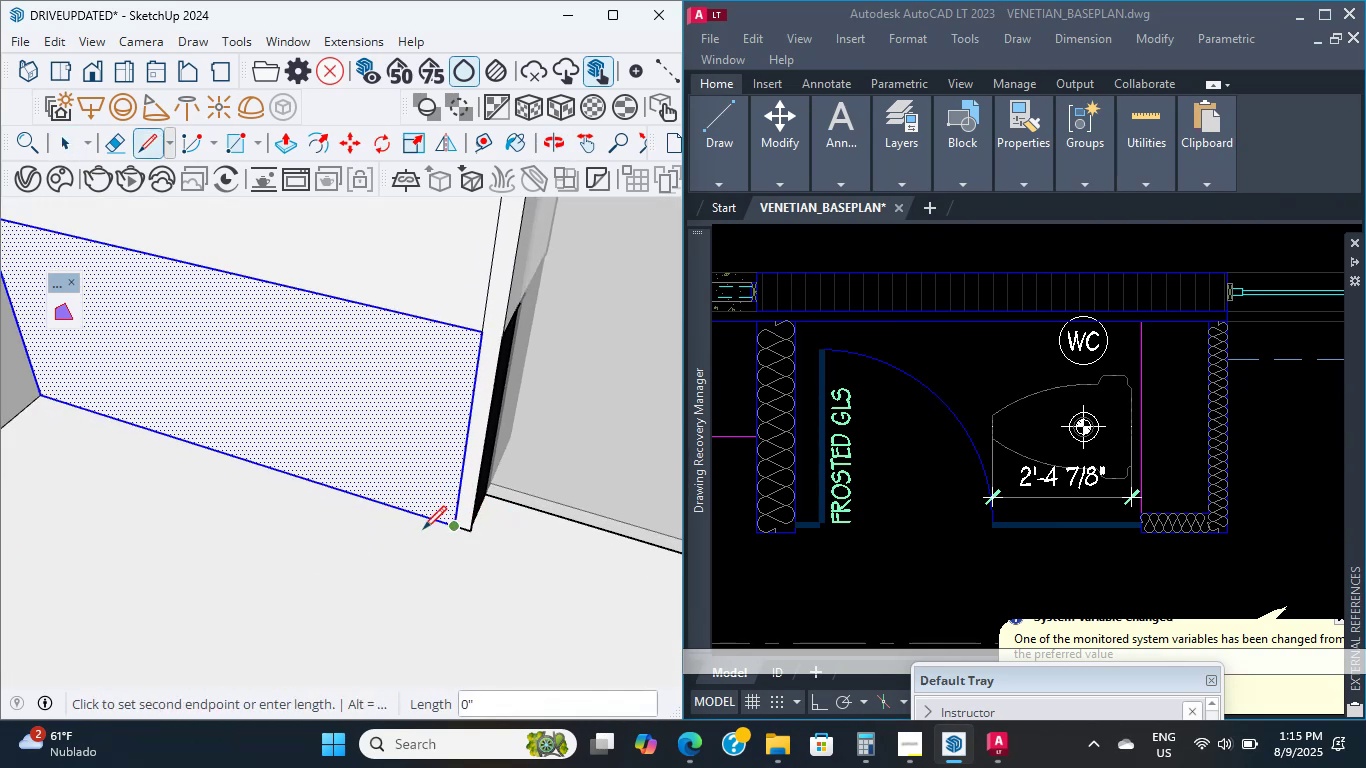 
hold_key(key=CapsLock, duration=0.49)
 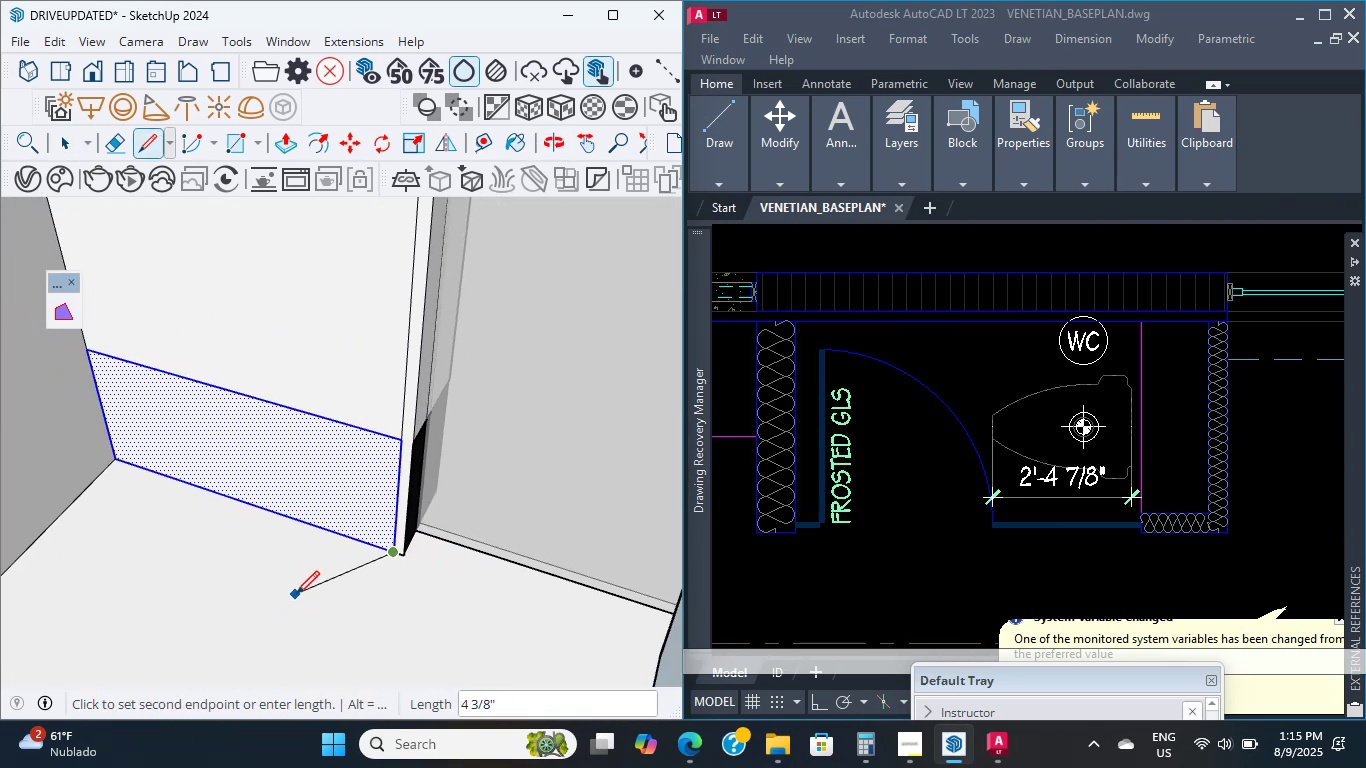 
scroll: coordinate [386, 519], scroll_direction: down, amount: 24.0
 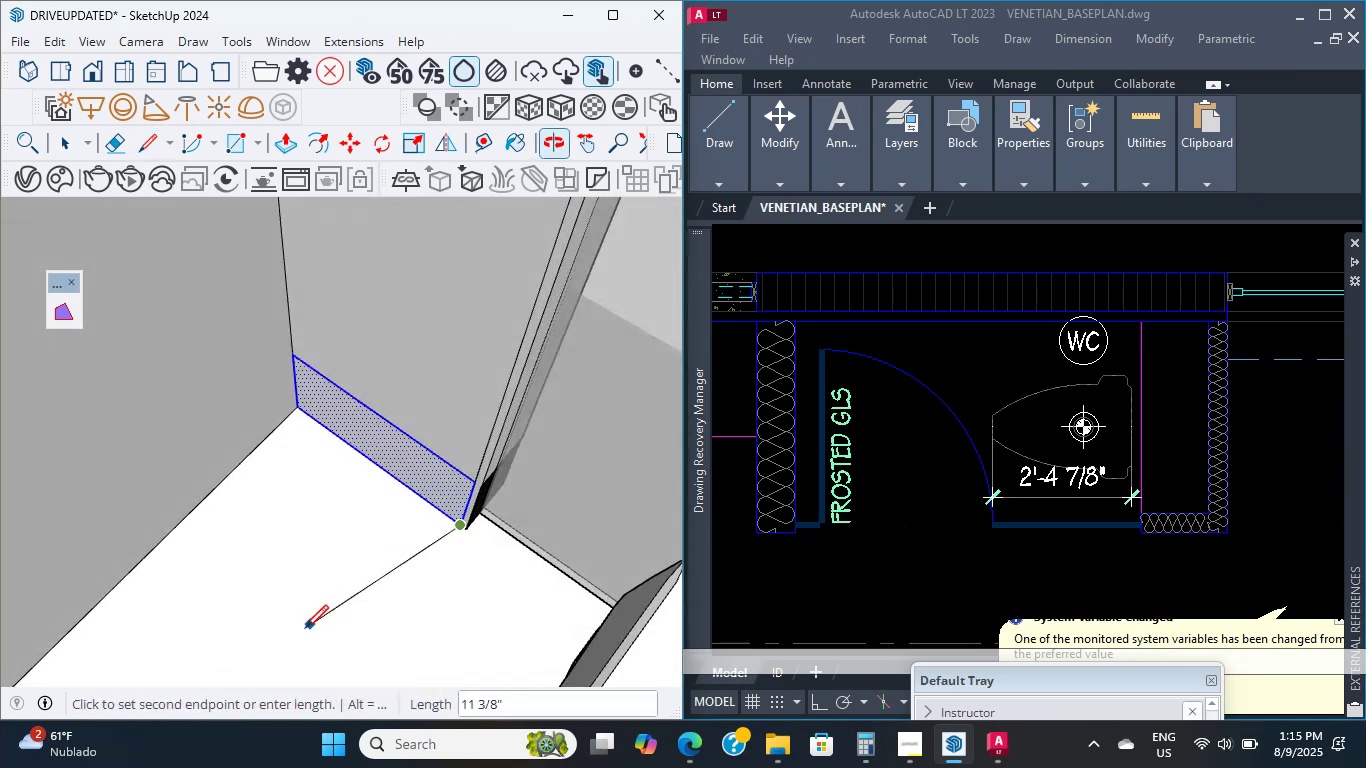 
key(CapsLock)
 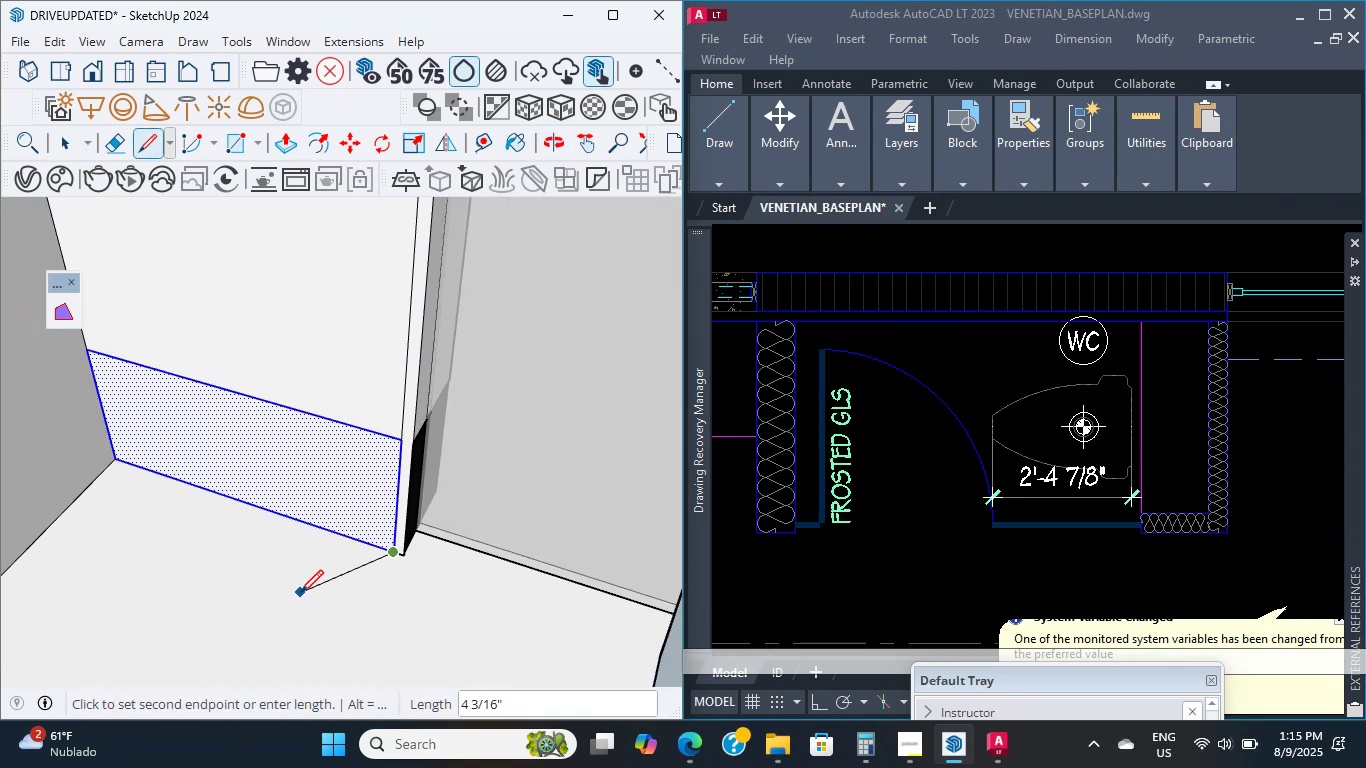 
hold_key(key=ShiftLeft, duration=0.3)
 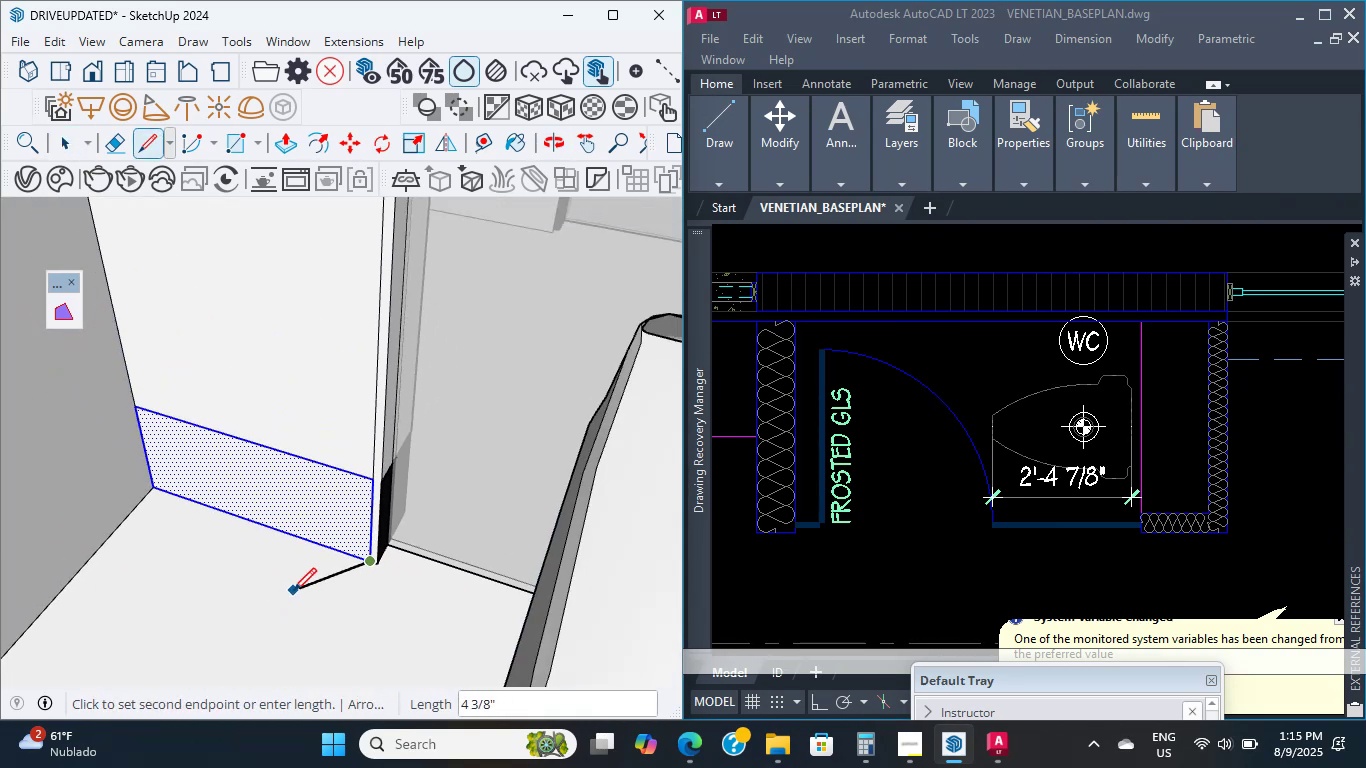 
hold_key(key=ShiftLeft, duration=0.47)
 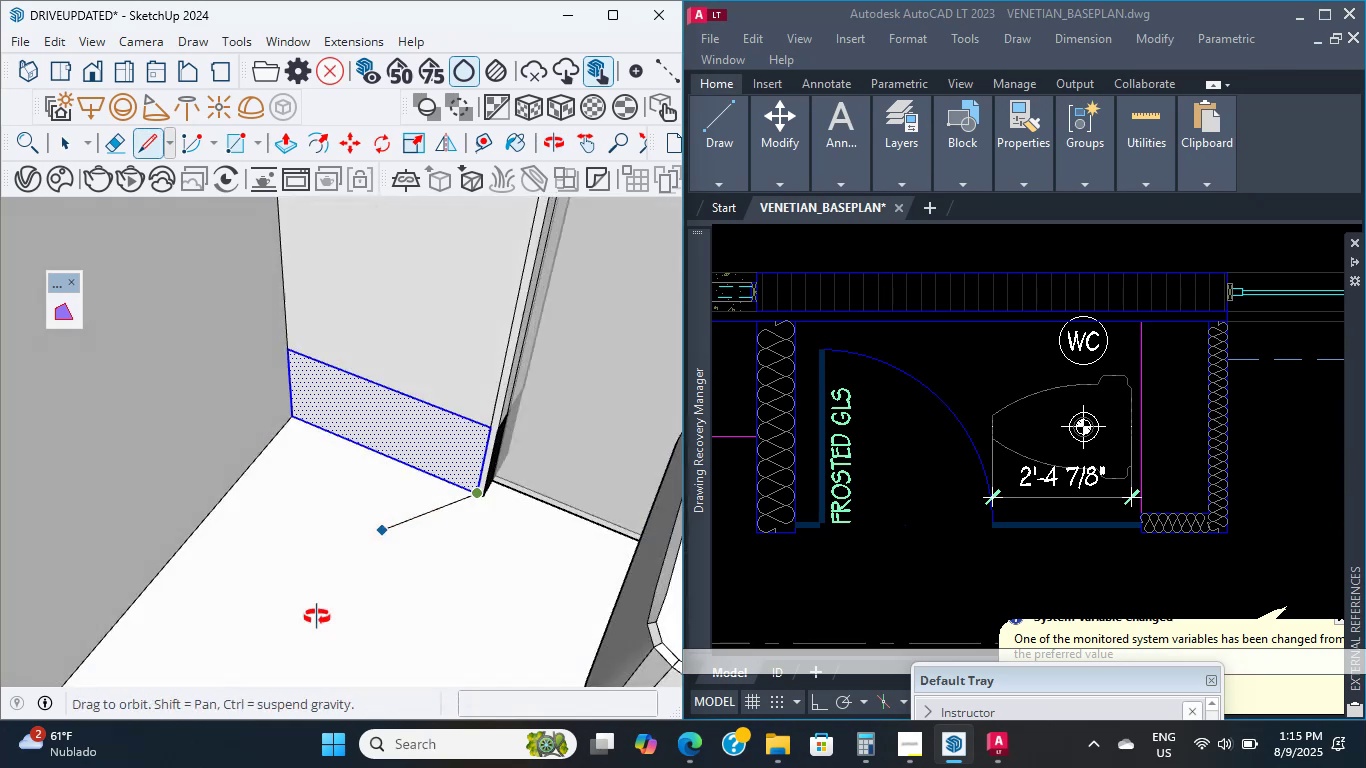 
hold_key(key=ShiftLeft, duration=0.6)
scroll: coordinate [373, 458], scroll_direction: down, amount: 16.0
 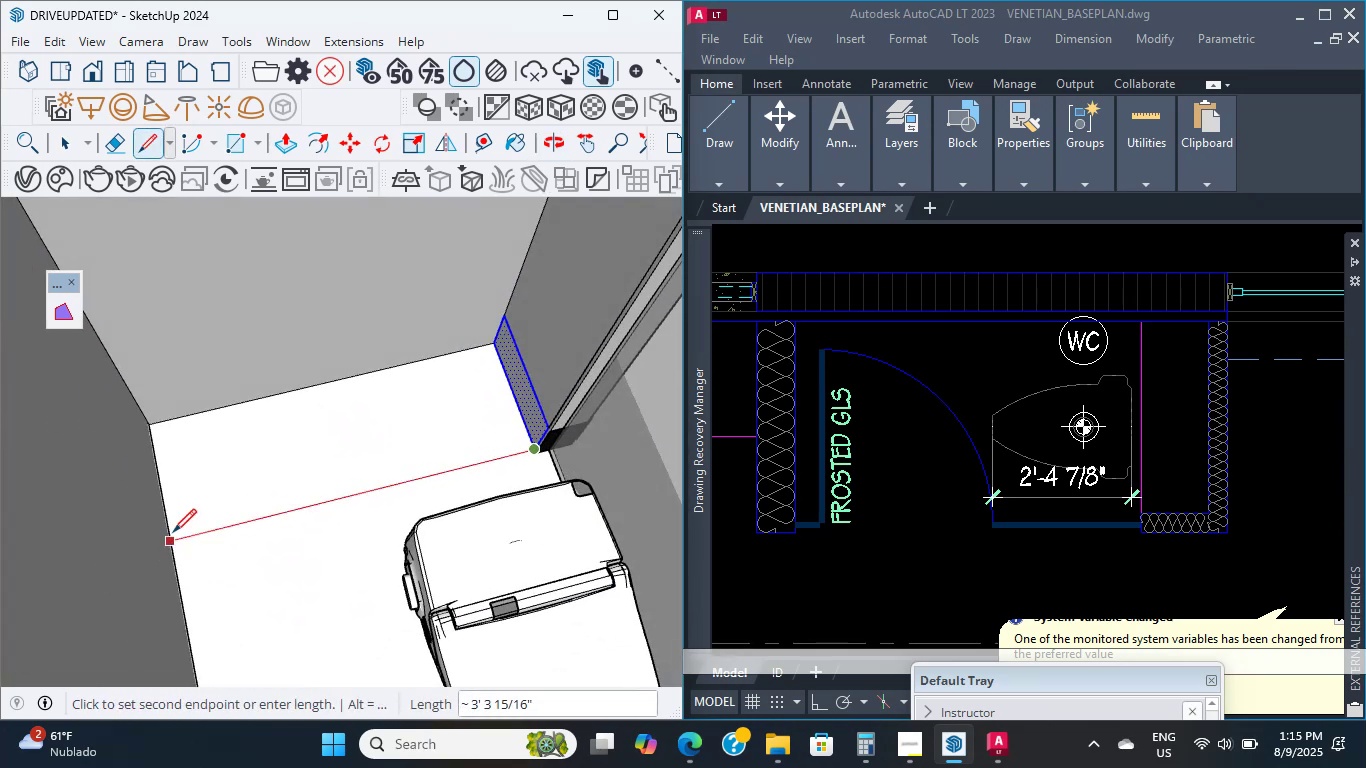 
hold_key(key=ShiftLeft, duration=0.98)
 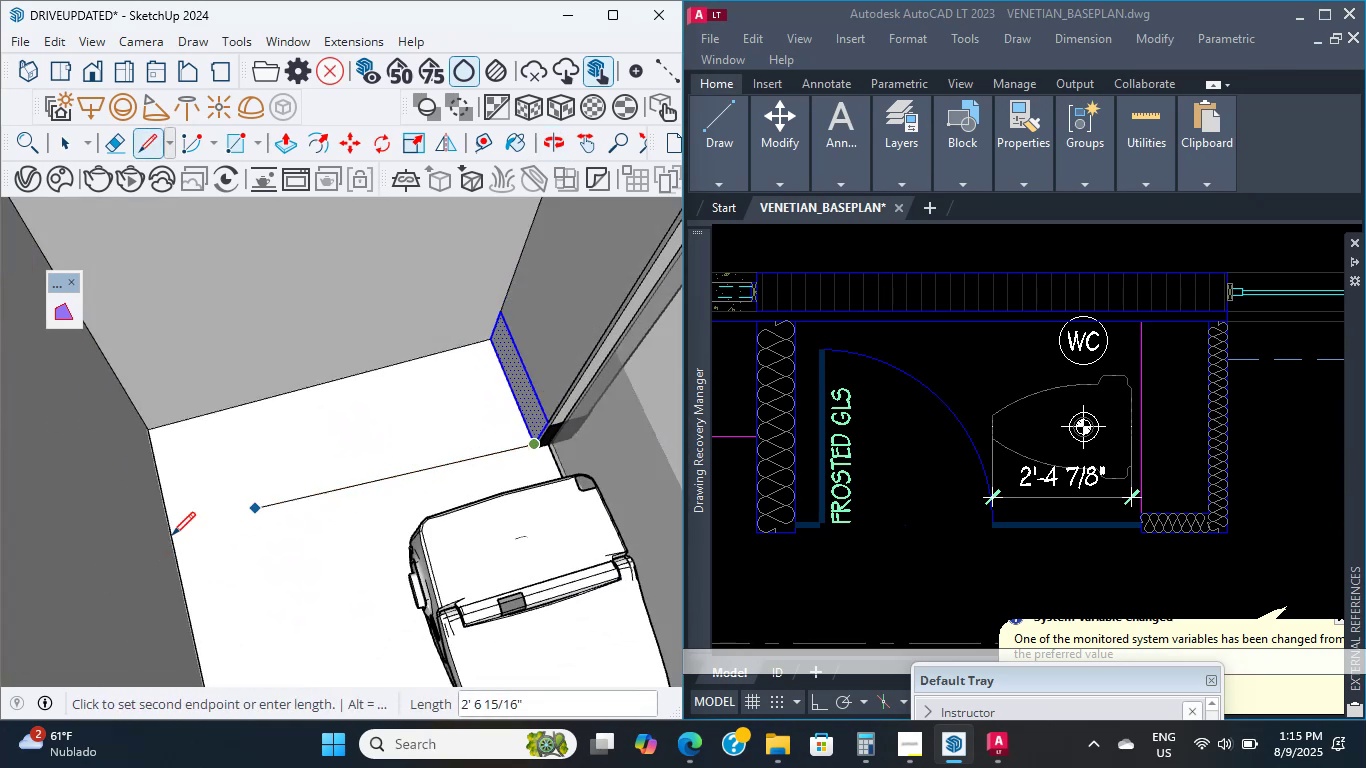 
scroll: coordinate [193, 536], scroll_direction: up, amount: 9.0
 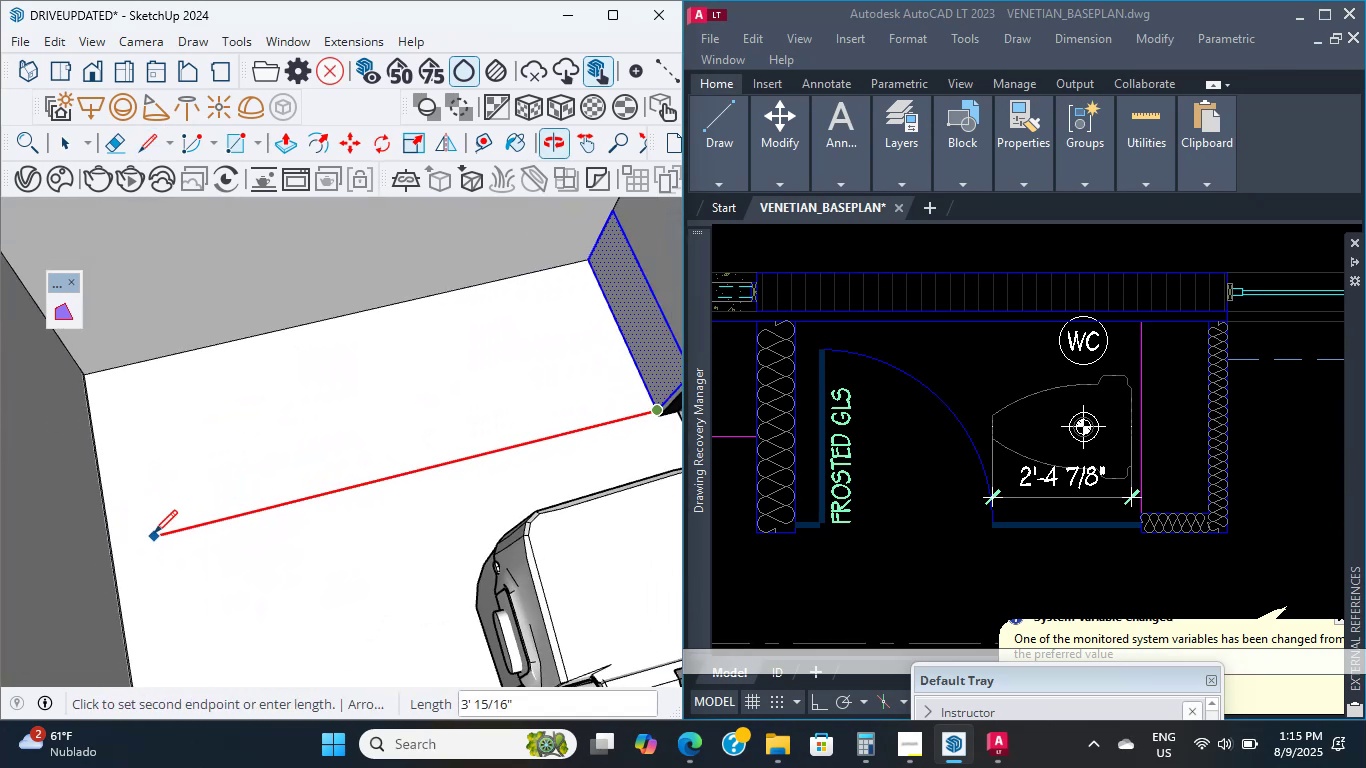 
hold_key(key=ShiftLeft, duration=1.81)
scroll: coordinate [140, 534], scroll_direction: up, amount: 3.0
 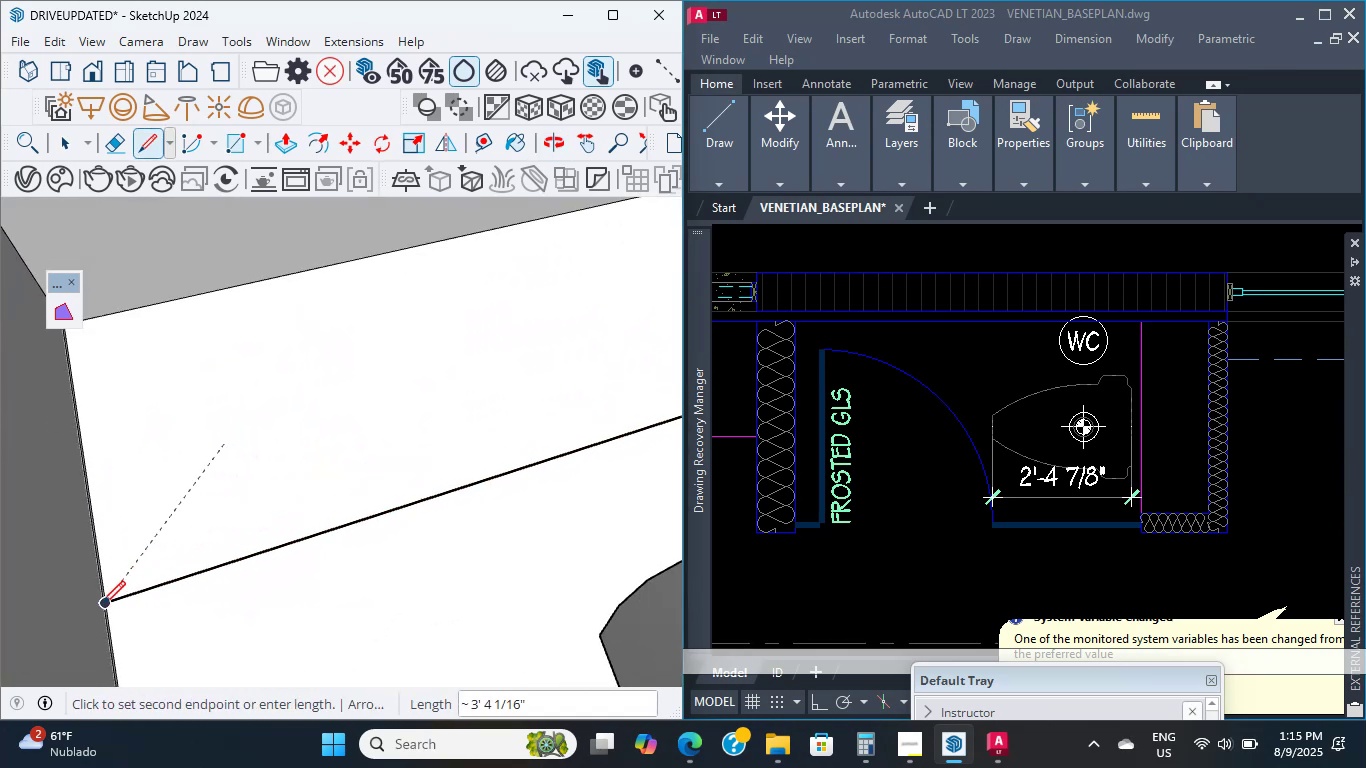 
scroll: coordinate [98, 582], scroll_direction: down, amount: 2.0
 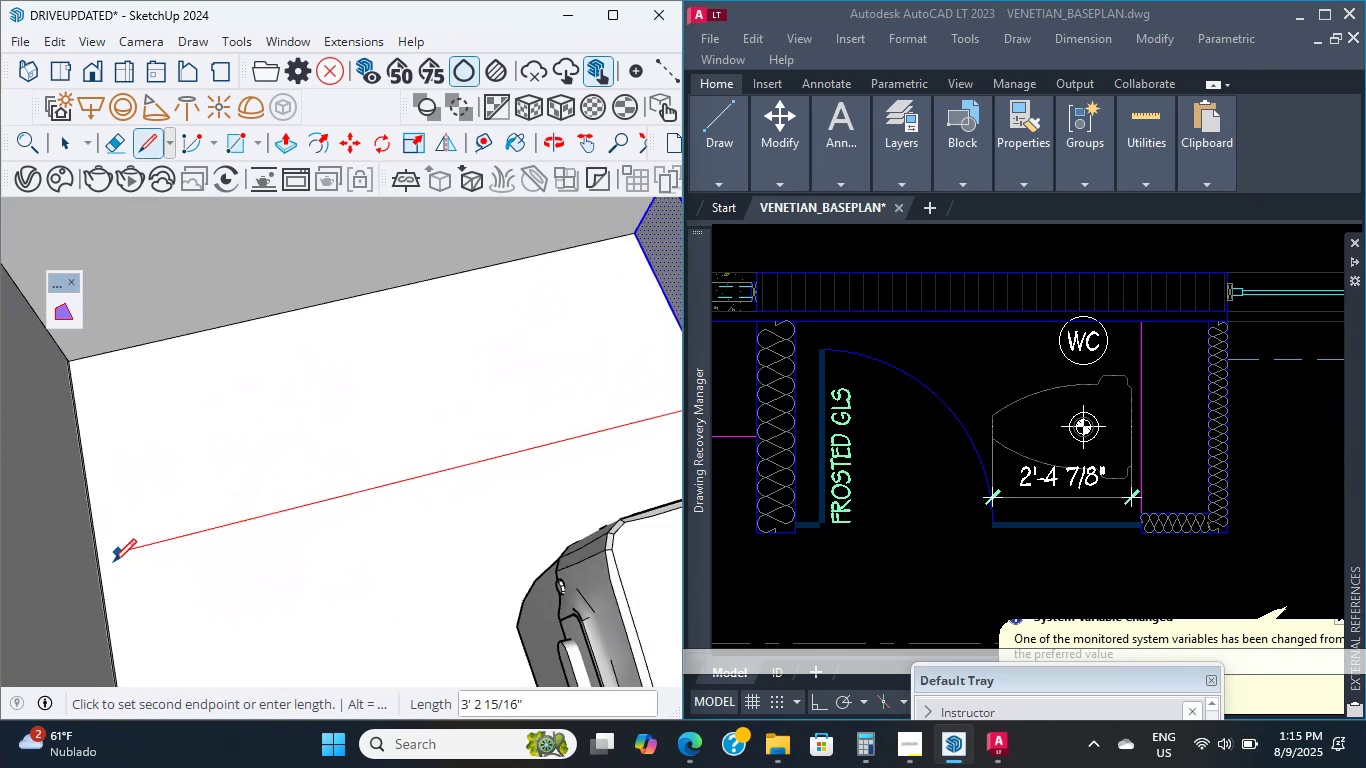 
hold_key(key=ShiftLeft, duration=3.75)
scroll: coordinate [102, 579], scroll_direction: up, amount: 45.0
 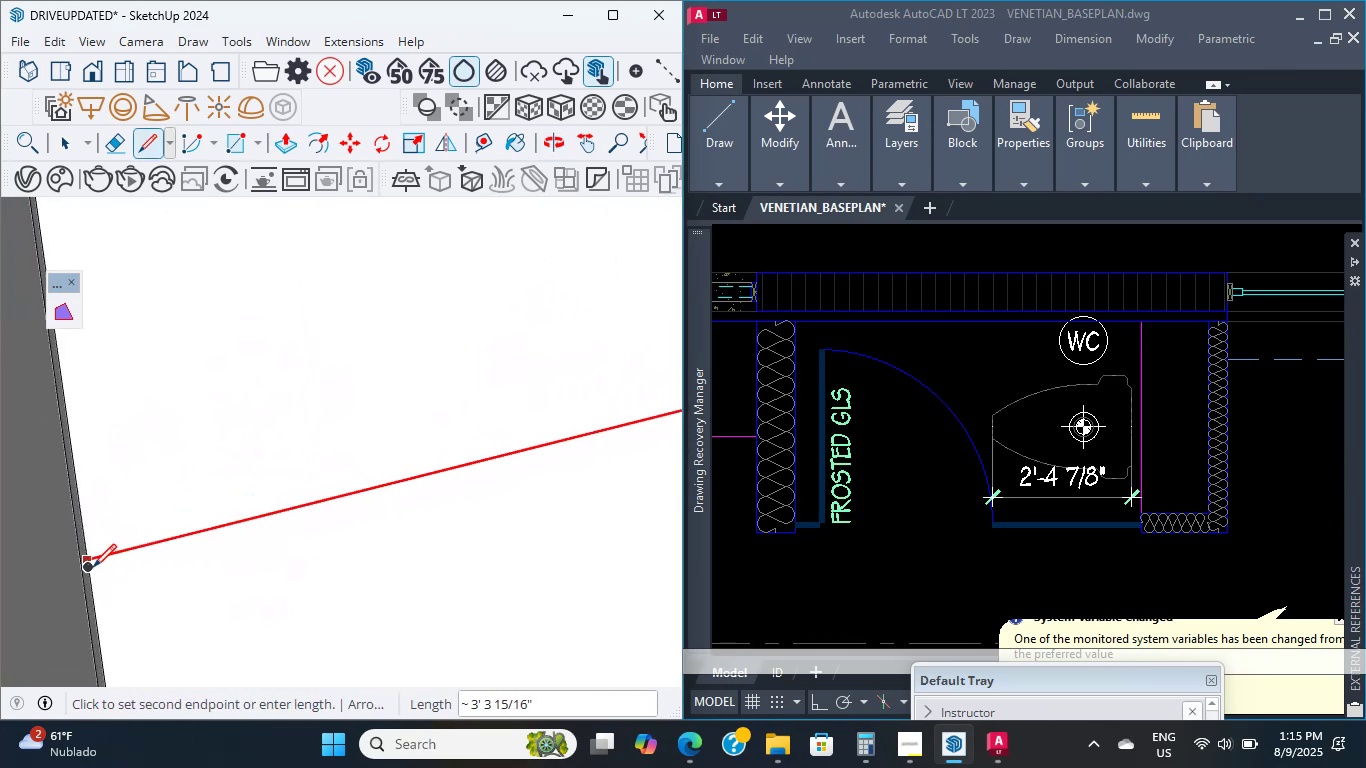 
left_click([91, 567])
 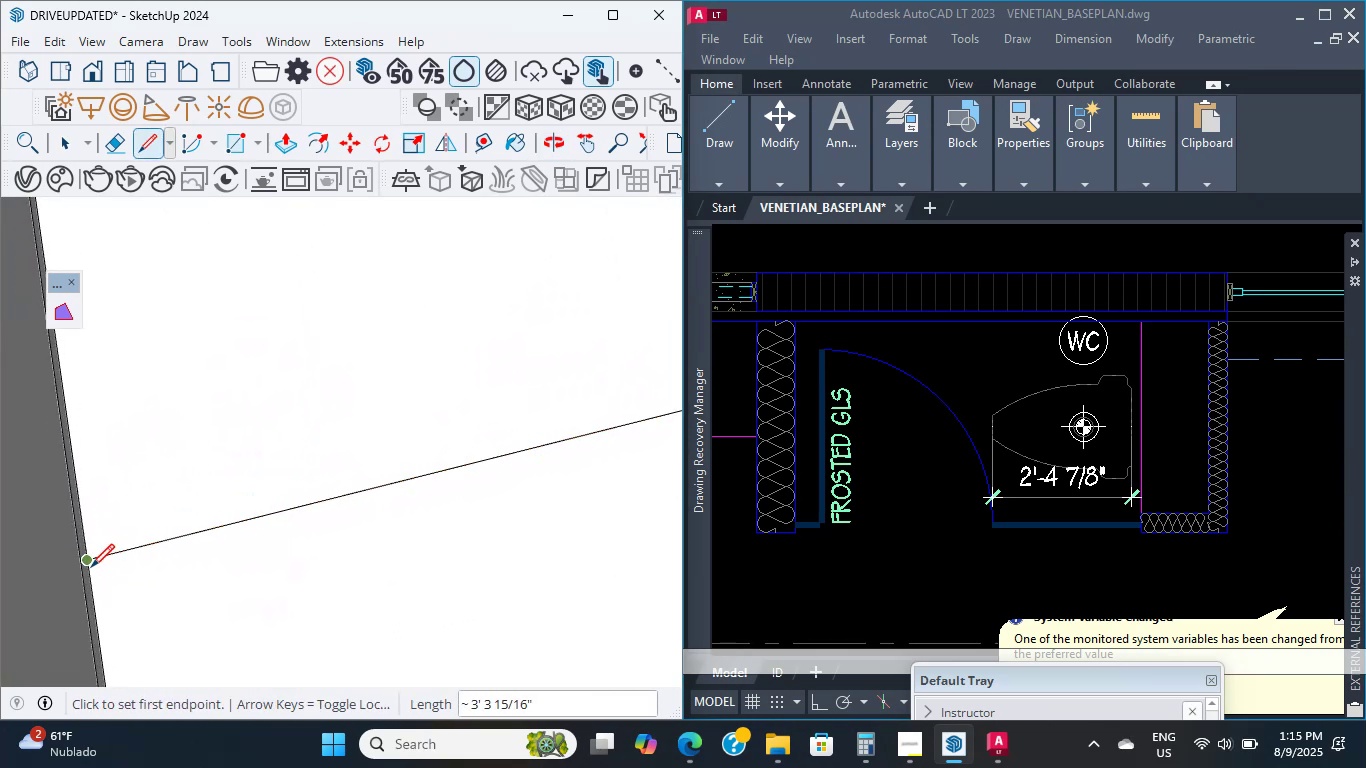 
scroll: coordinate [516, 512], scroll_direction: down, amount: 43.0
 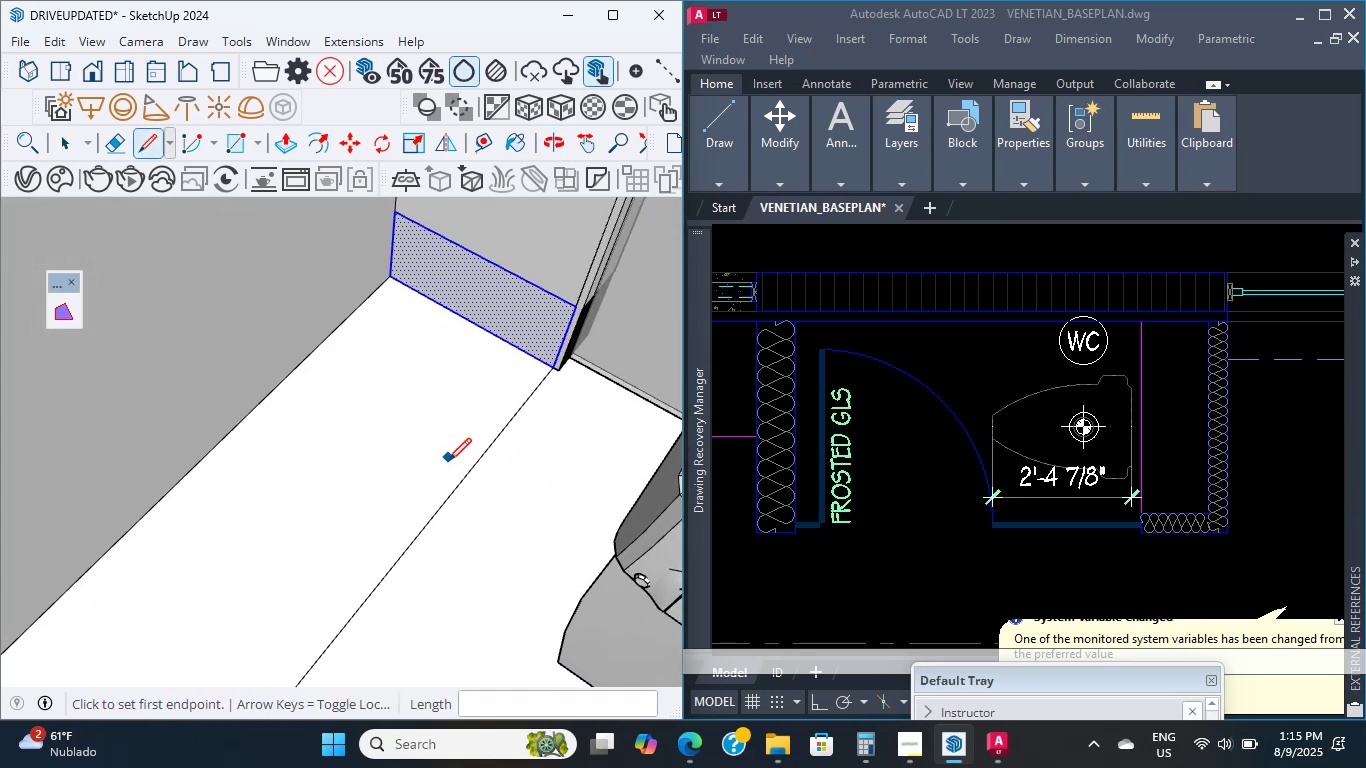 
hold_key(key=ShiftLeft, duration=0.91)
 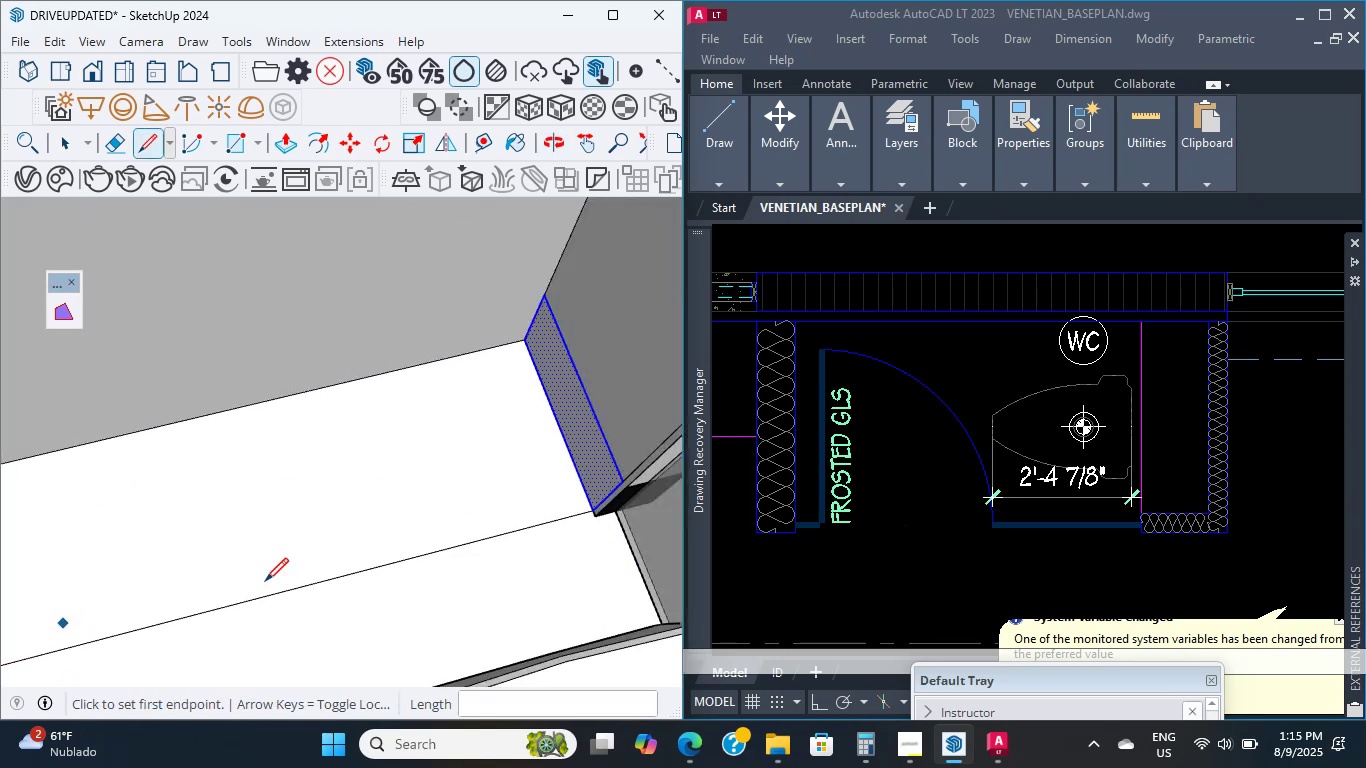 
type(p)
key(Escape)
type(ep)
 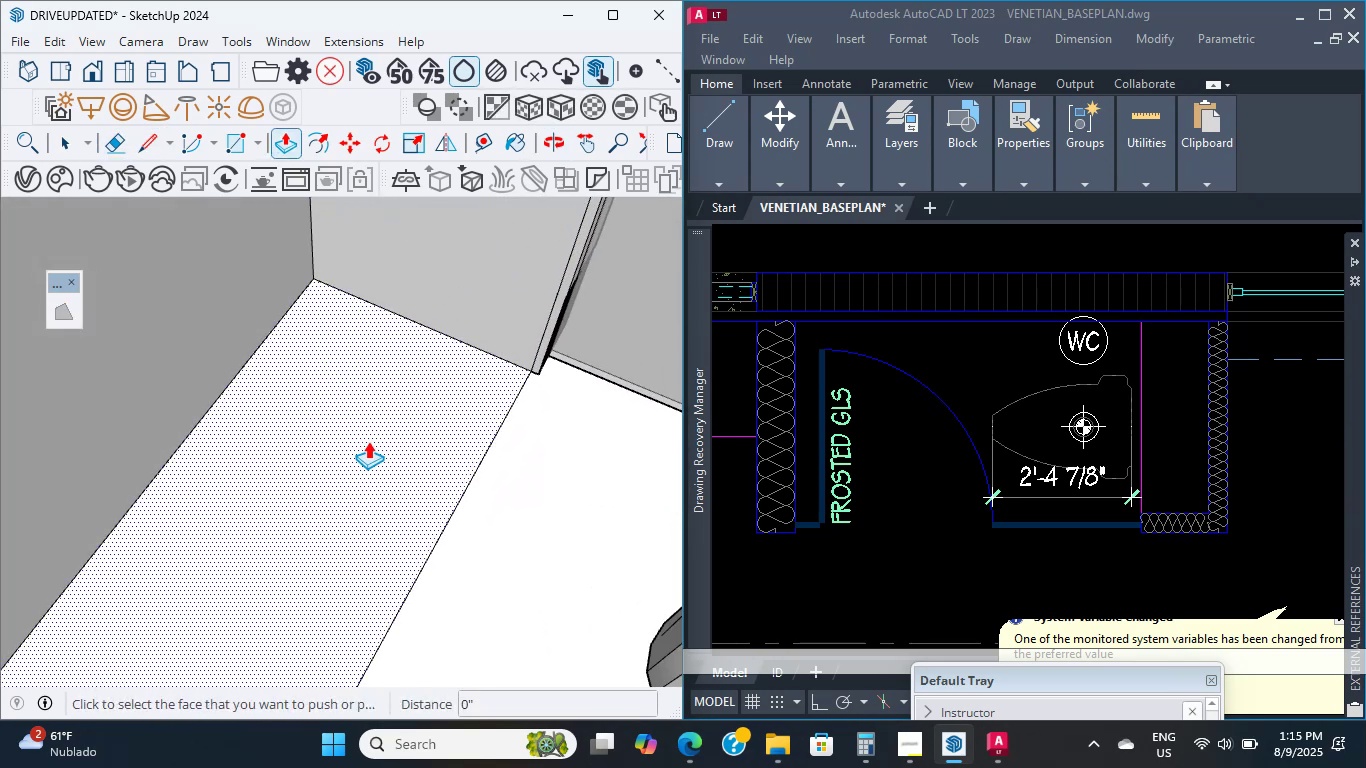 
scroll: coordinate [539, 236], scroll_direction: up, amount: 4.0
 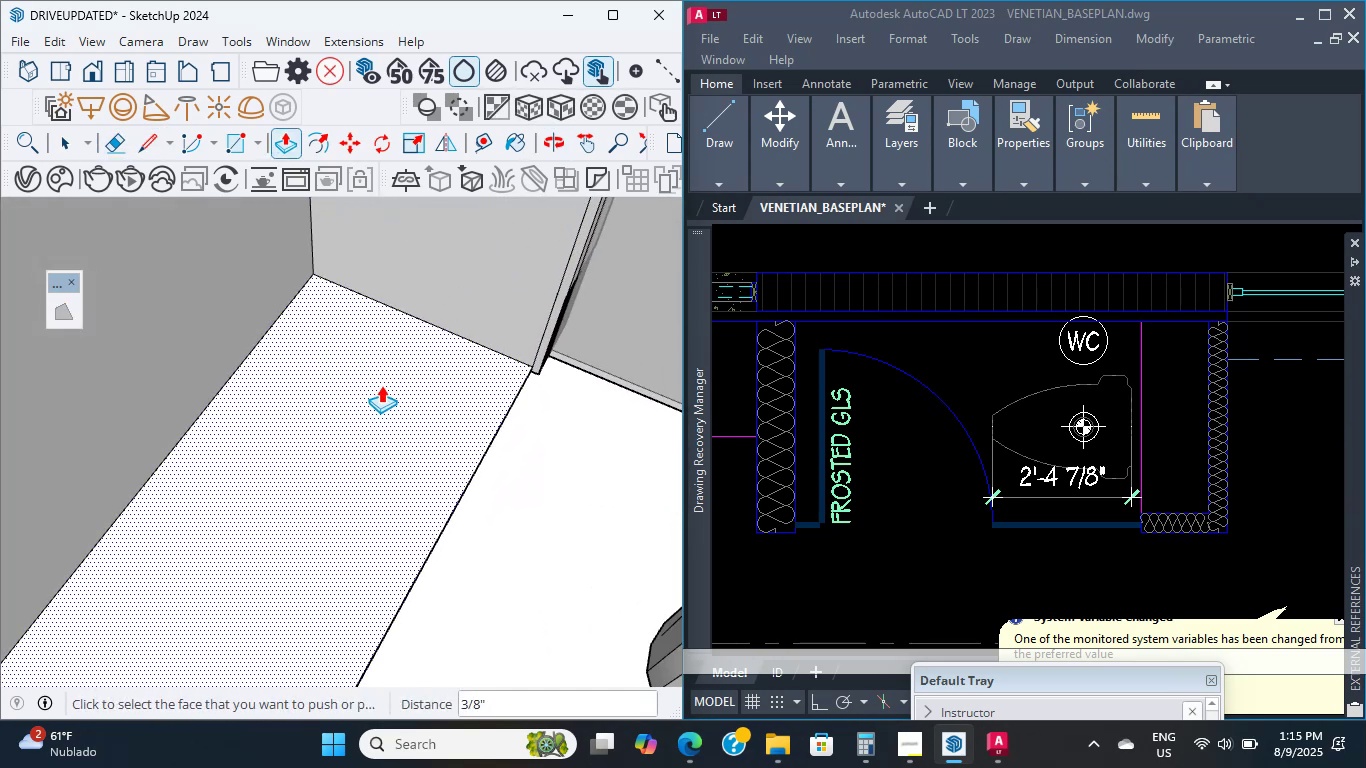 
key(Control+Z)
 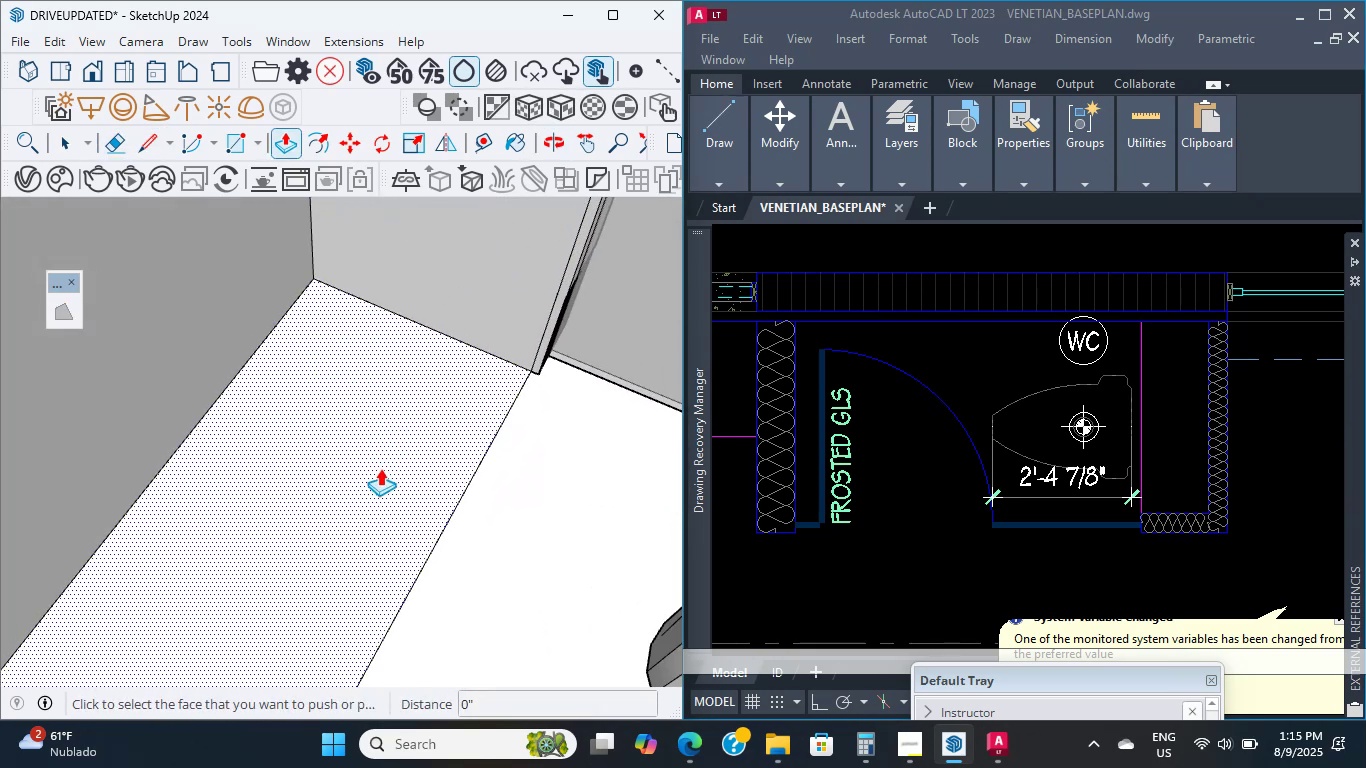 
left_click([375, 475])
 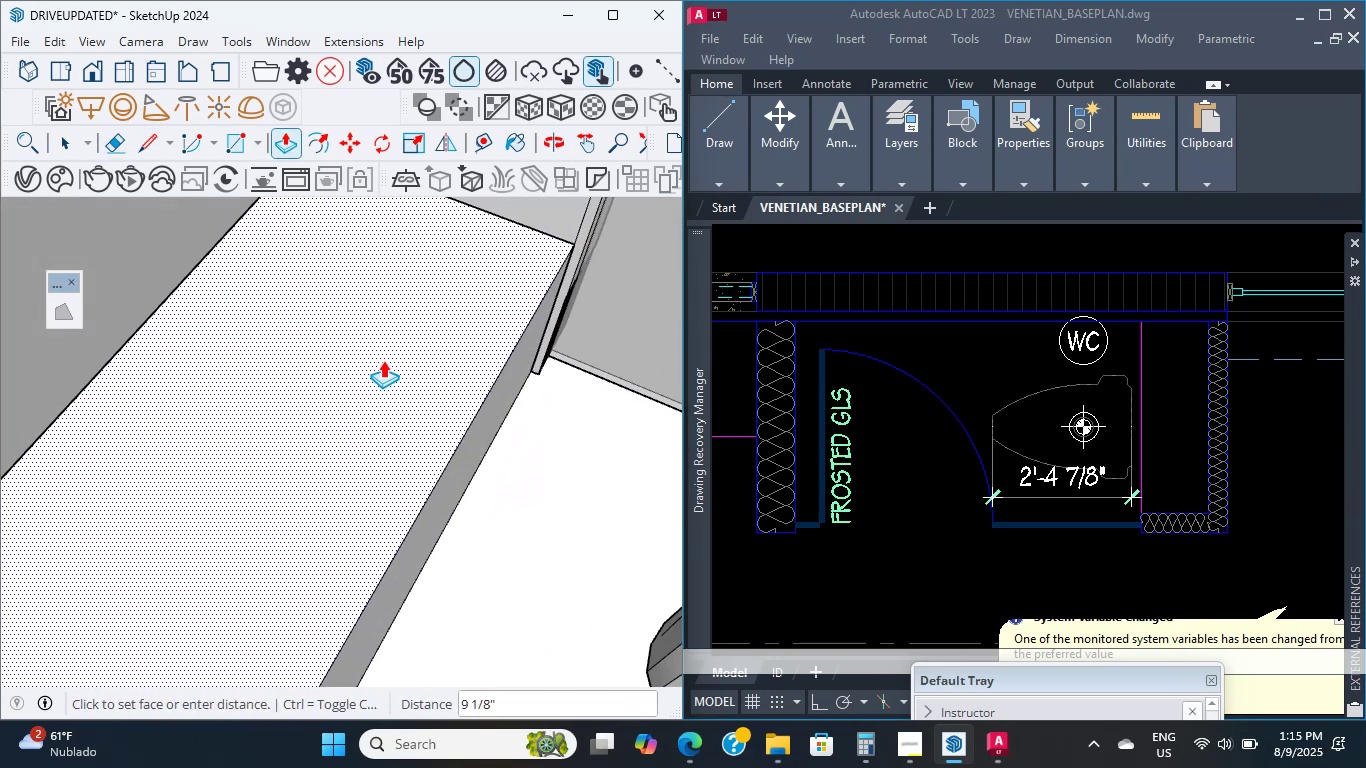 
key(Numpad4)
 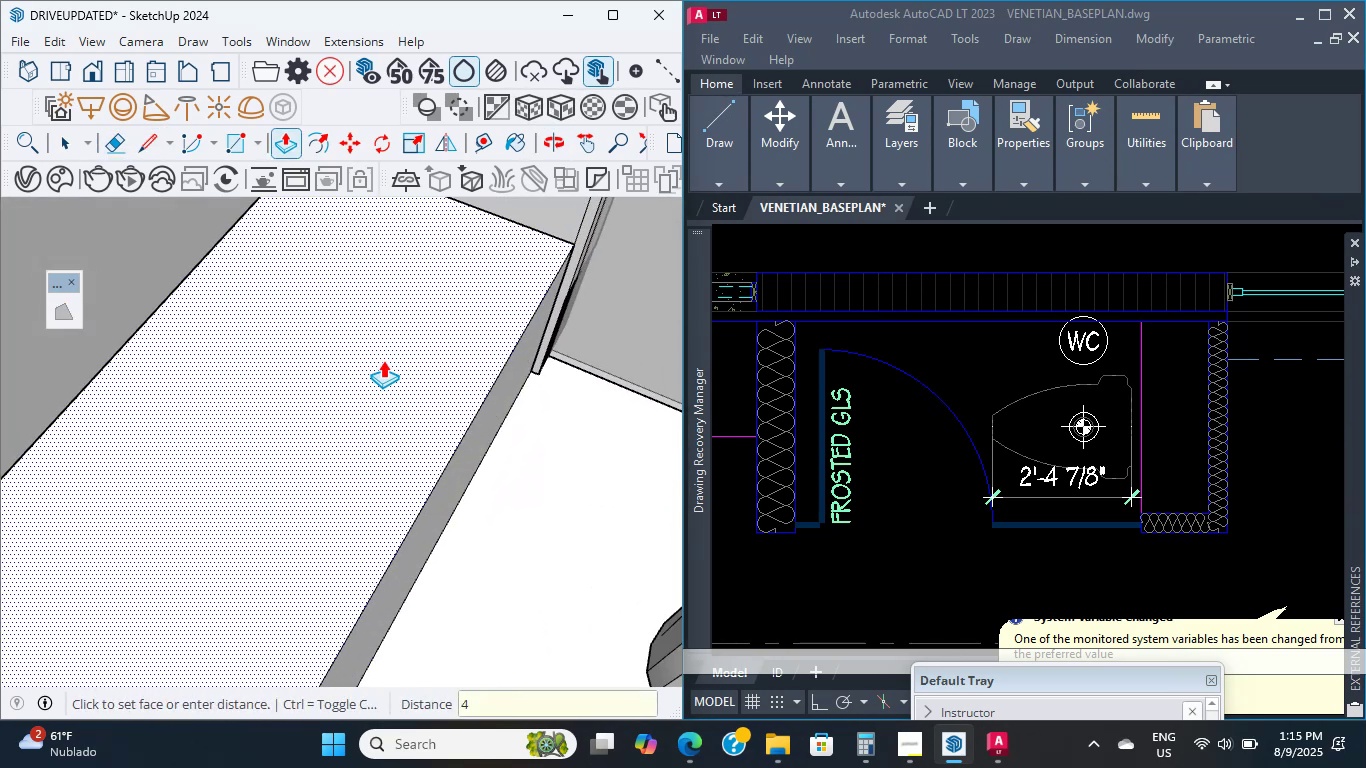 
key(Numpad8)
 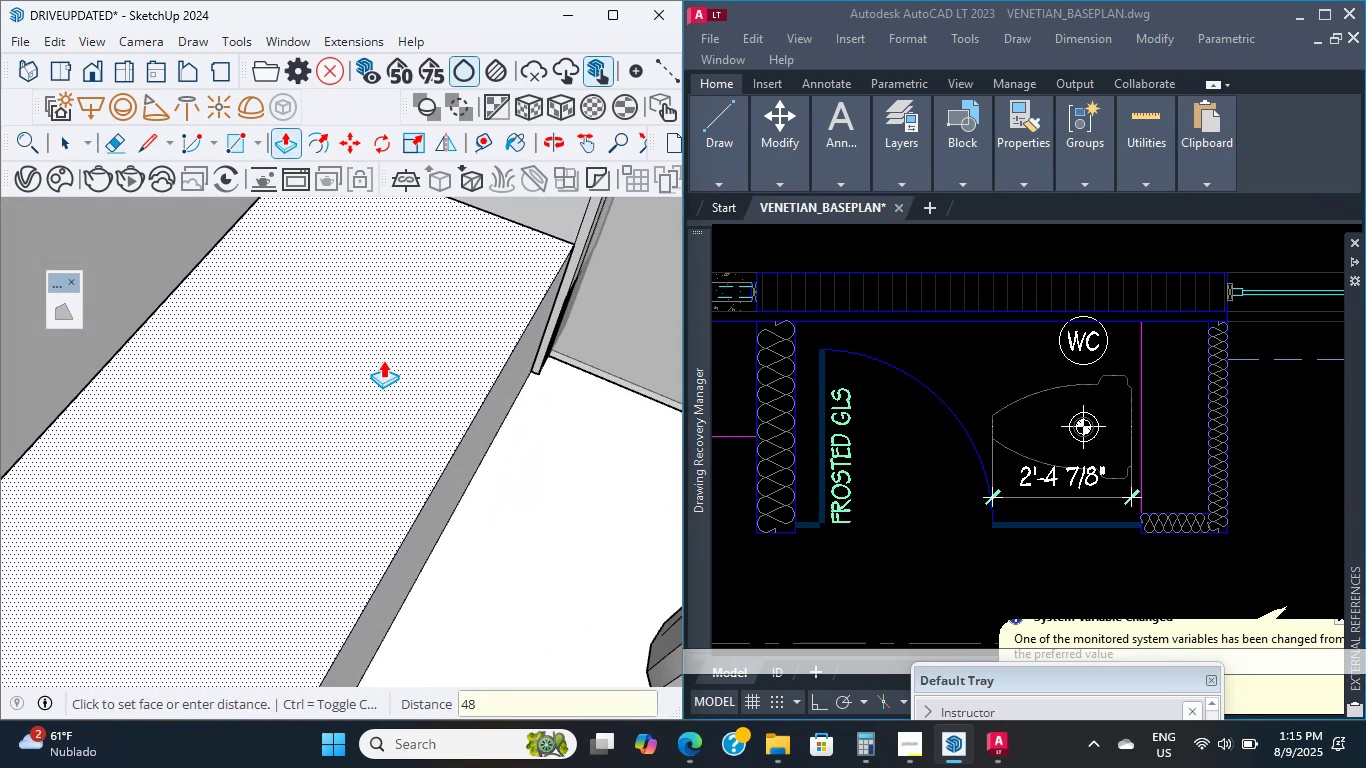 
key(NumpadEnter)
 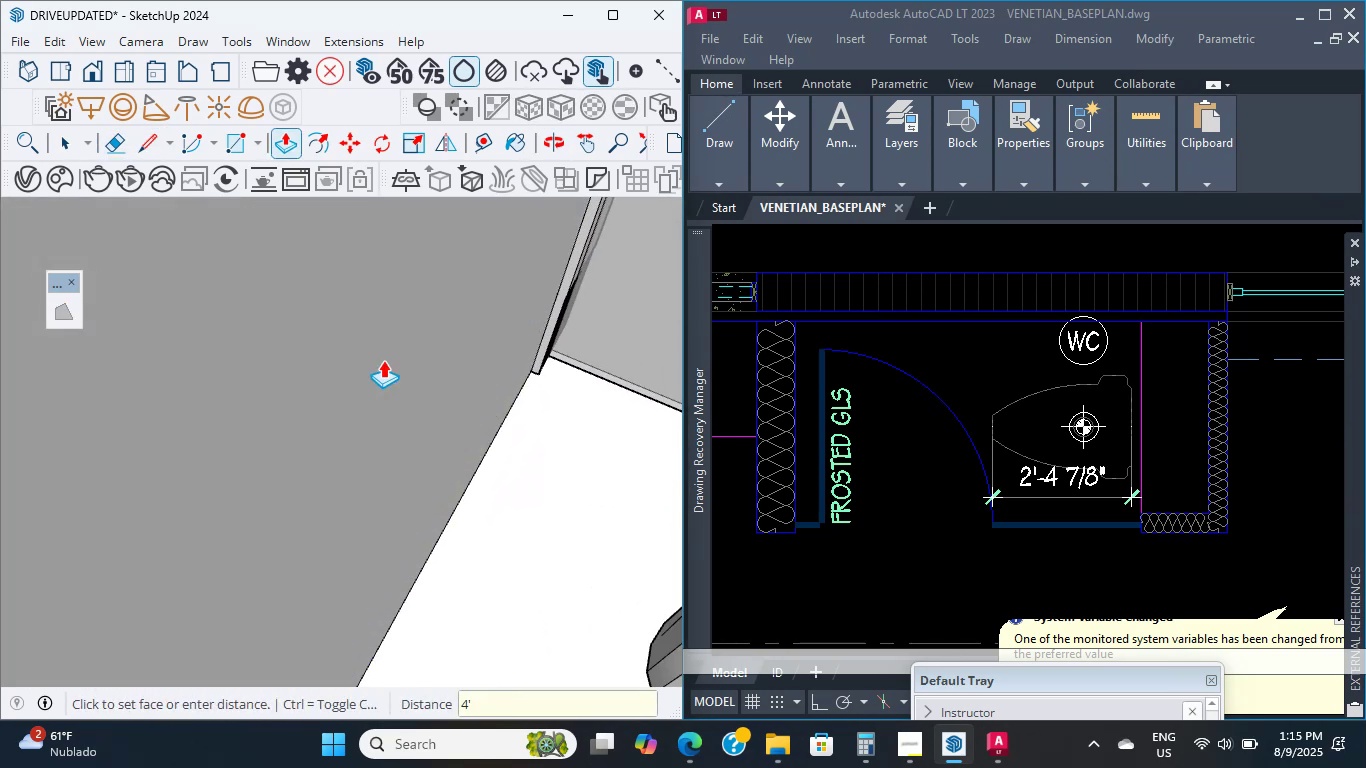 
scroll: coordinate [492, 517], scroll_direction: down, amount: 30.0
 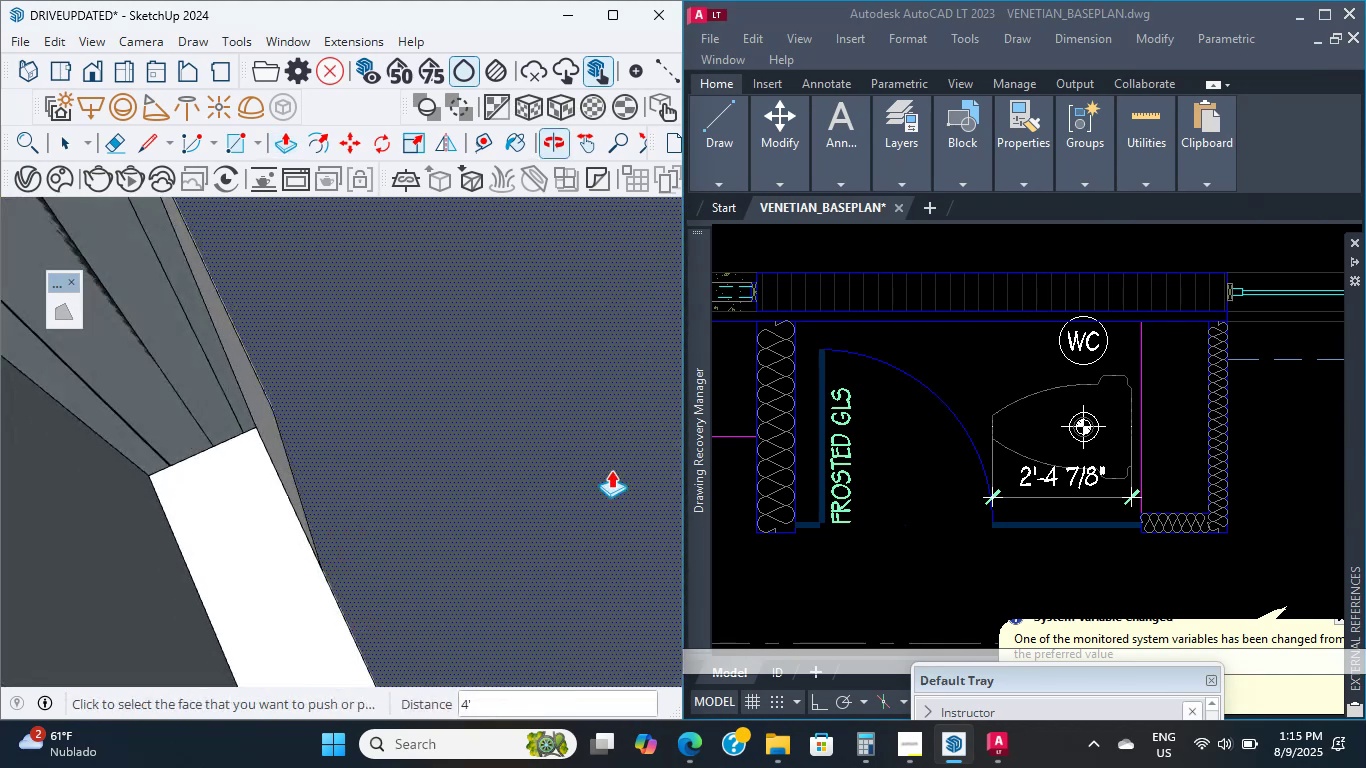 
hold_key(key=CapsLock, duration=0.81)
 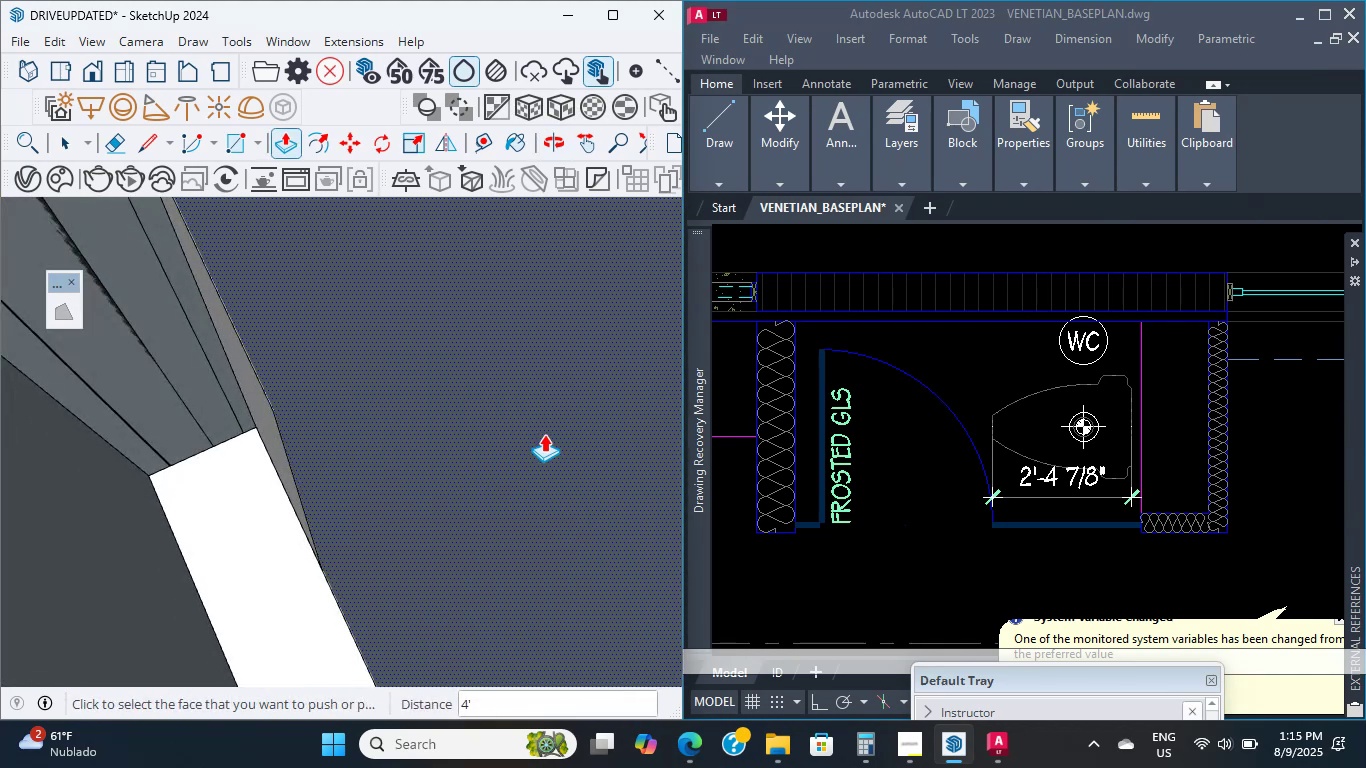 
hold_key(key=ShiftLeft, duration=0.49)
 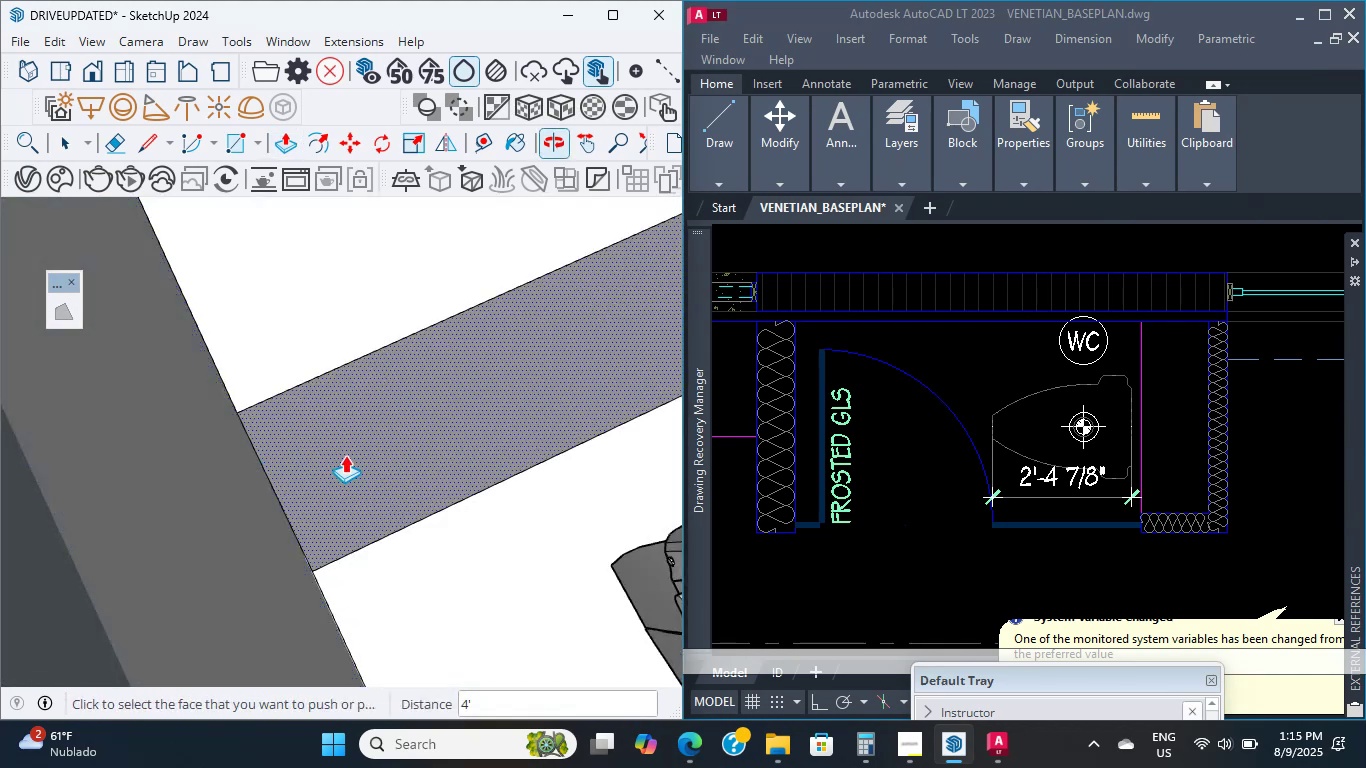 
scroll: coordinate [423, 482], scroll_direction: down, amount: 13.0
 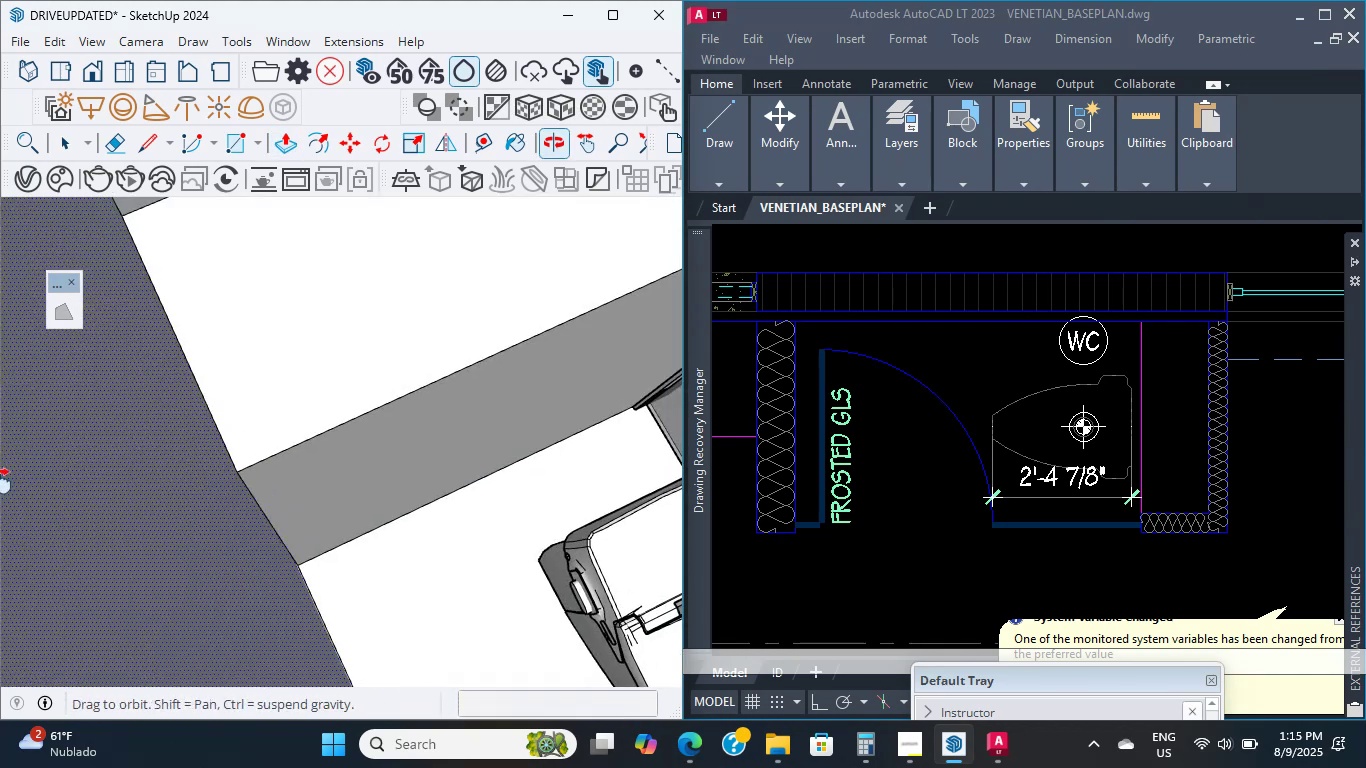 
hold_key(key=ShiftLeft, duration=0.46)
 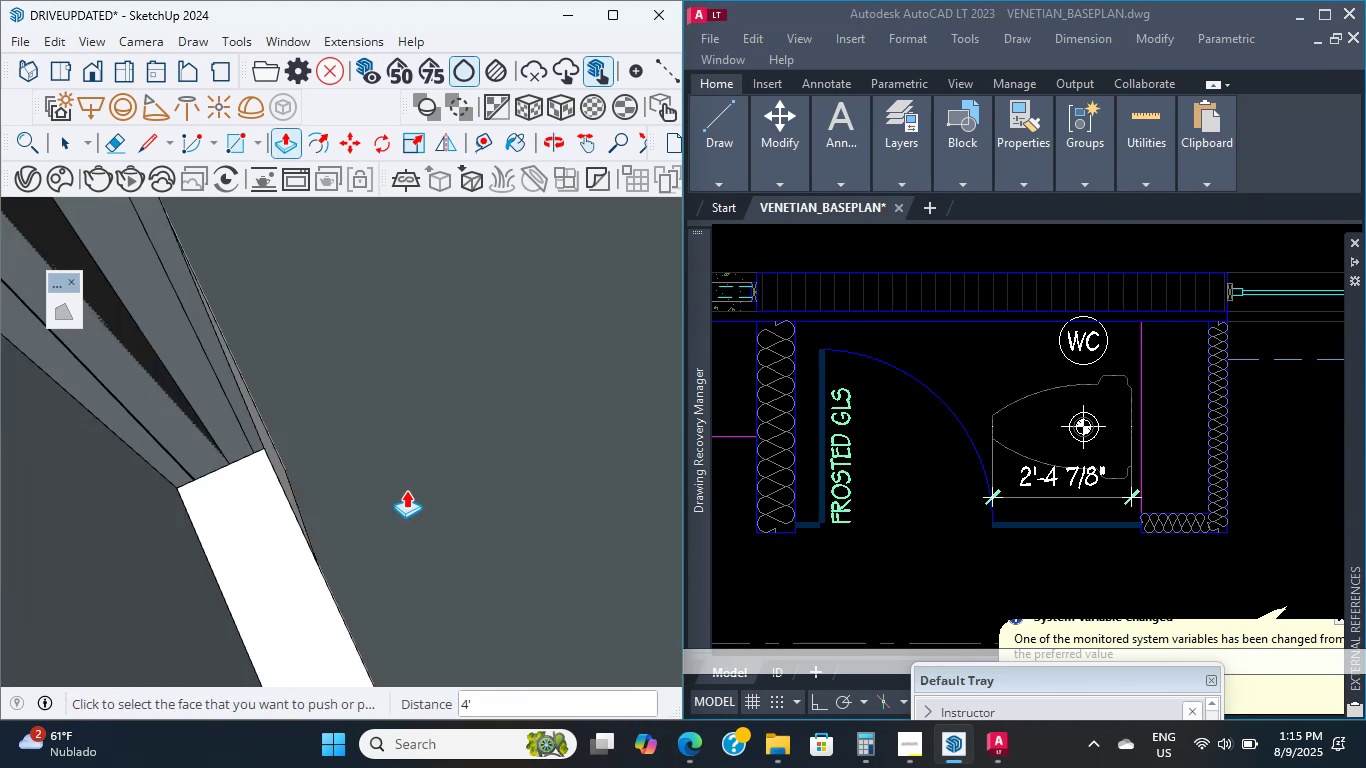 
hold_key(key=ShiftLeft, duration=0.97)
 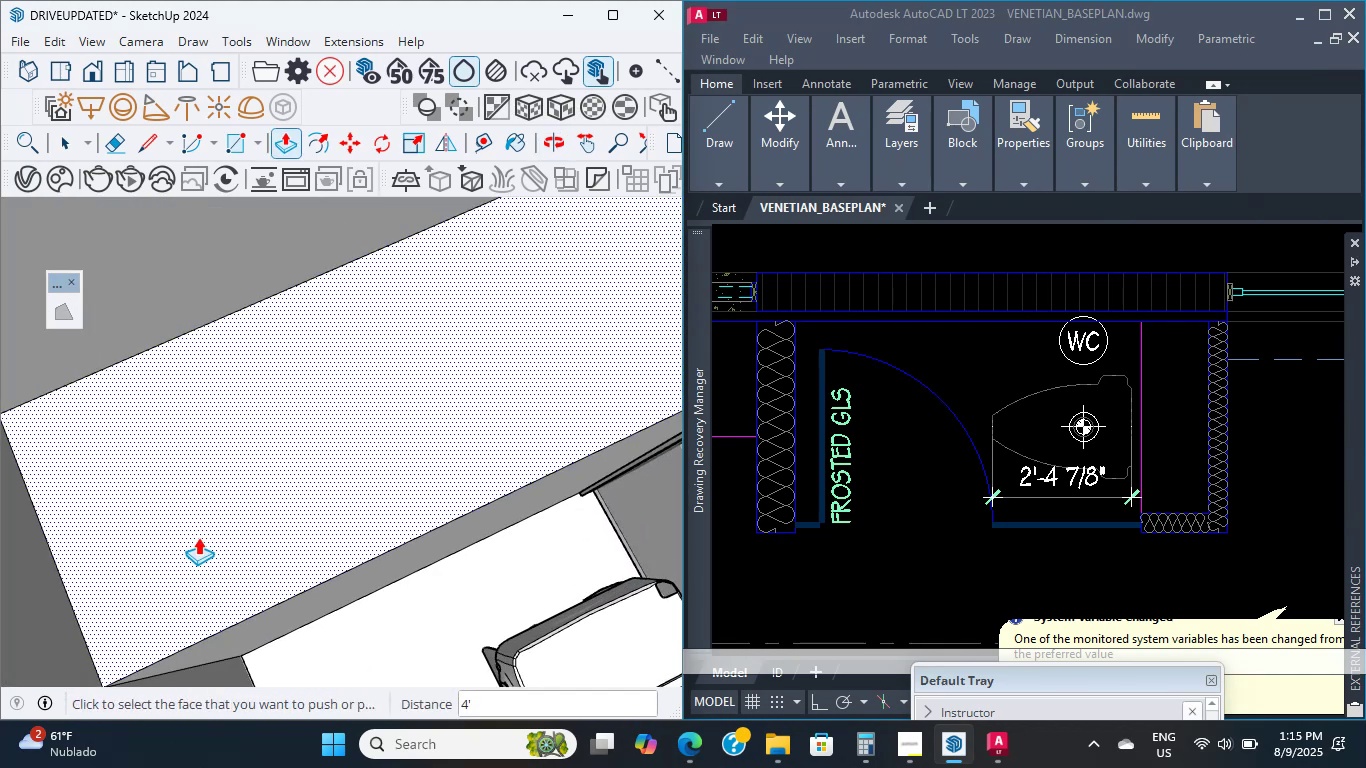 
scroll: coordinate [267, 448], scroll_direction: down, amount: 24.0
 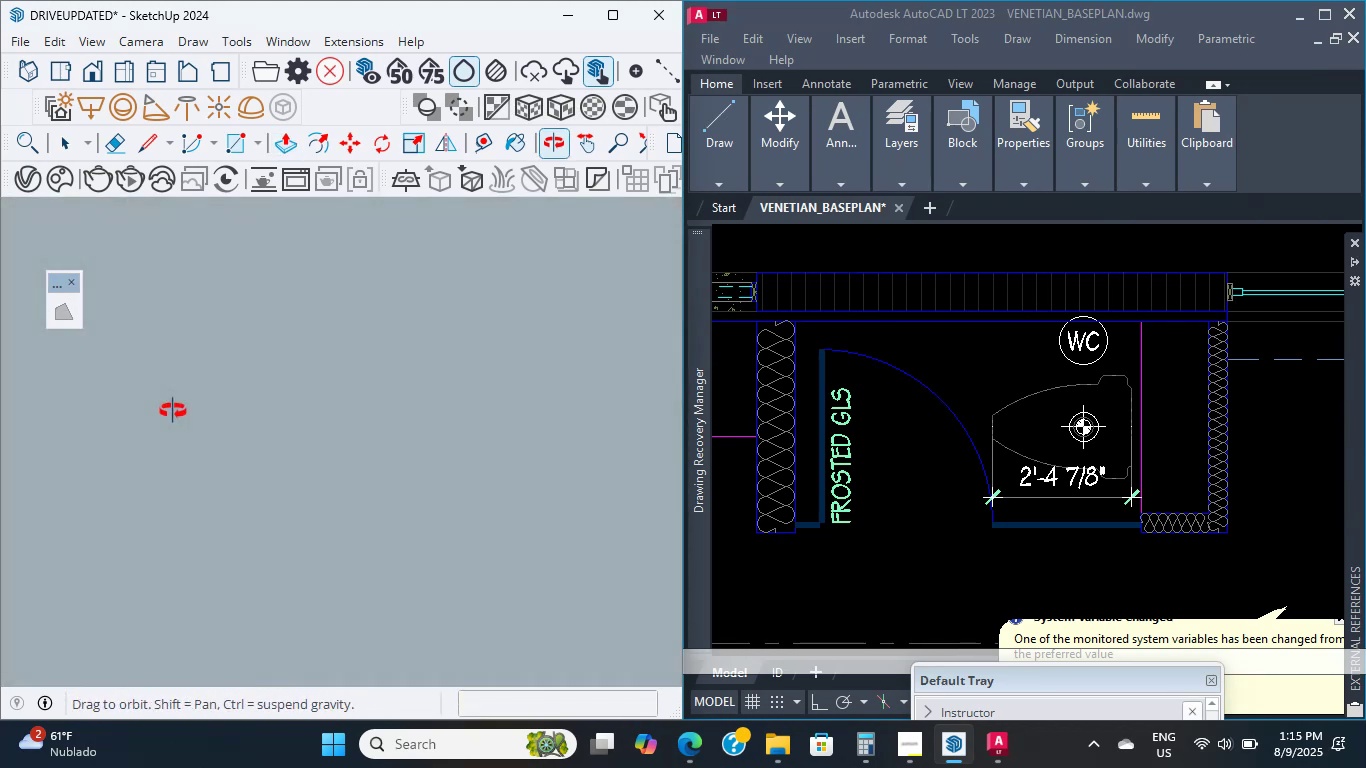 
hold_key(key=ShiftLeft, duration=1.3)
 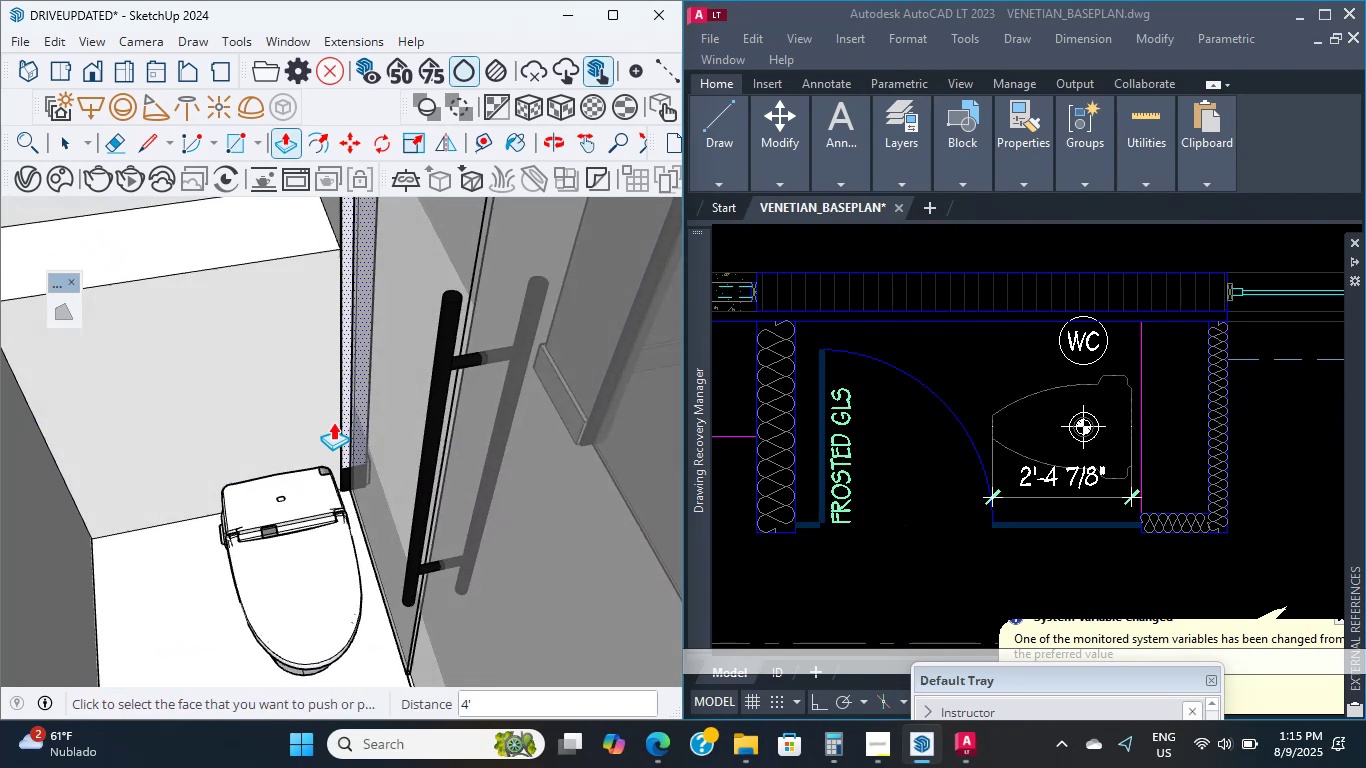 
scroll: coordinate [313, 426], scroll_direction: up, amount: 4.0
 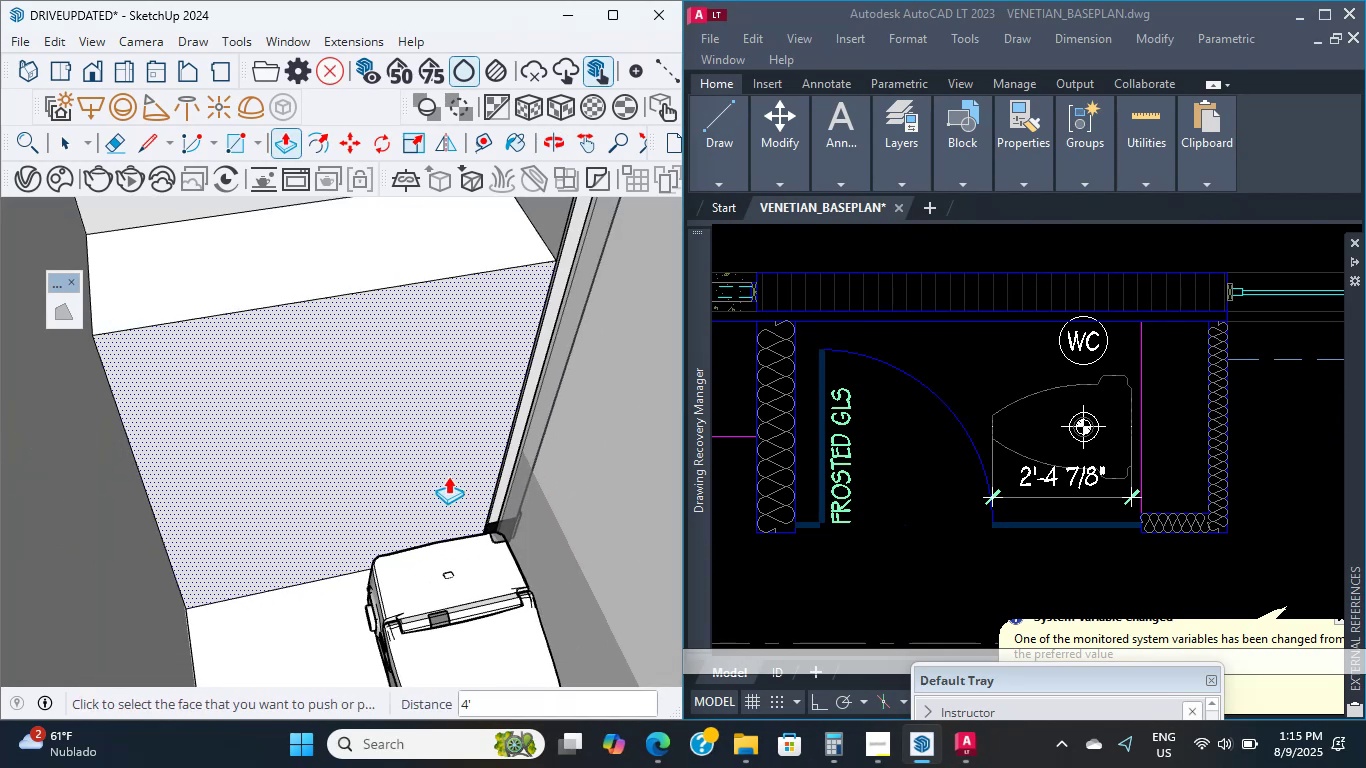 
hold_key(key=ShiftLeft, duration=1.49)
 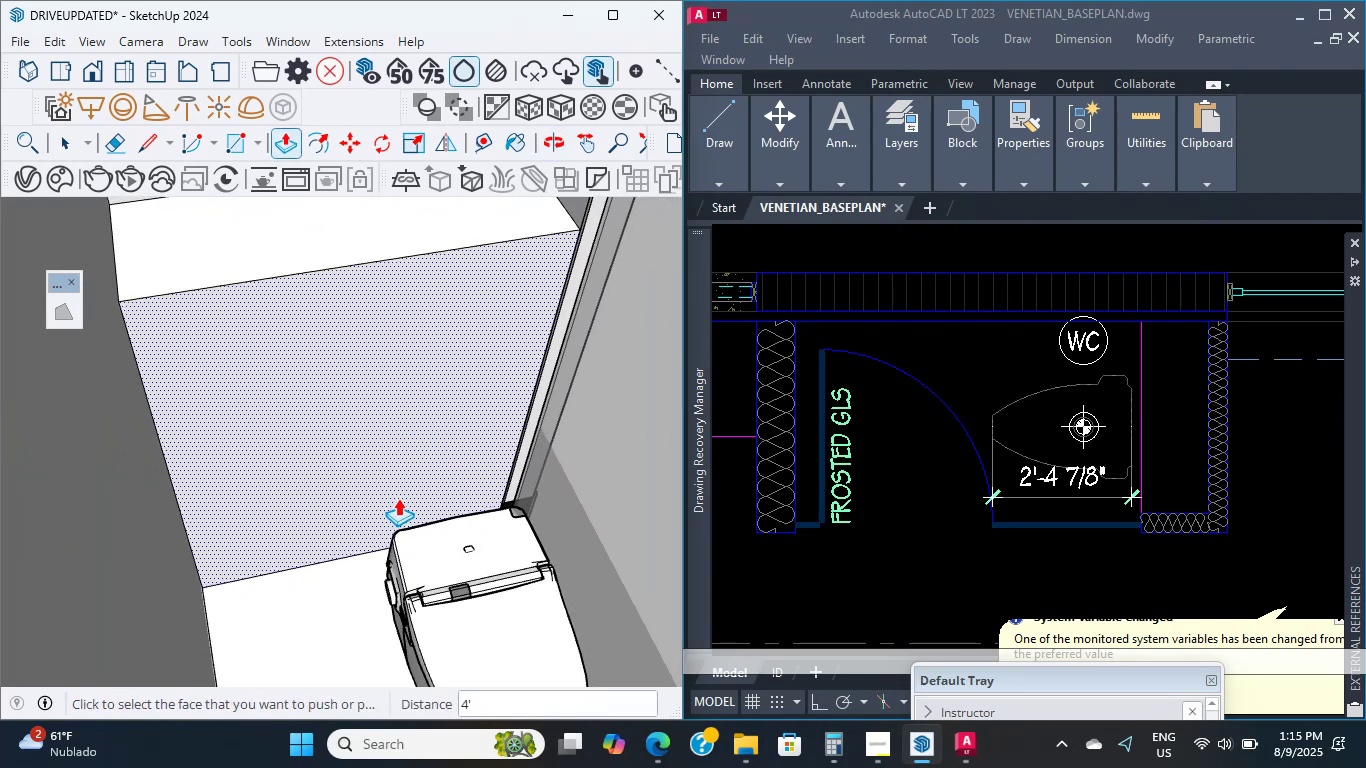 
scroll: coordinate [359, 496], scroll_direction: down, amount: 7.0
 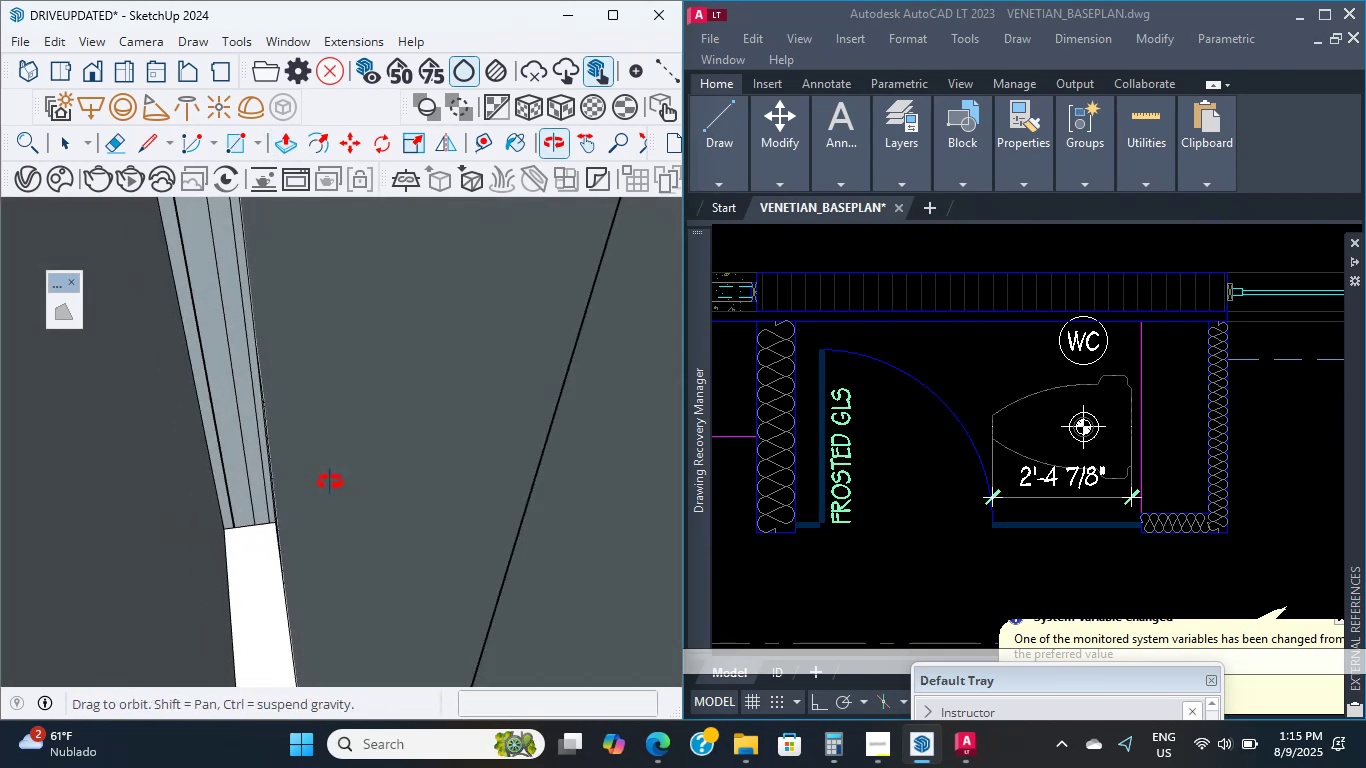 
hold_key(key=ShiftLeft, duration=0.78)
 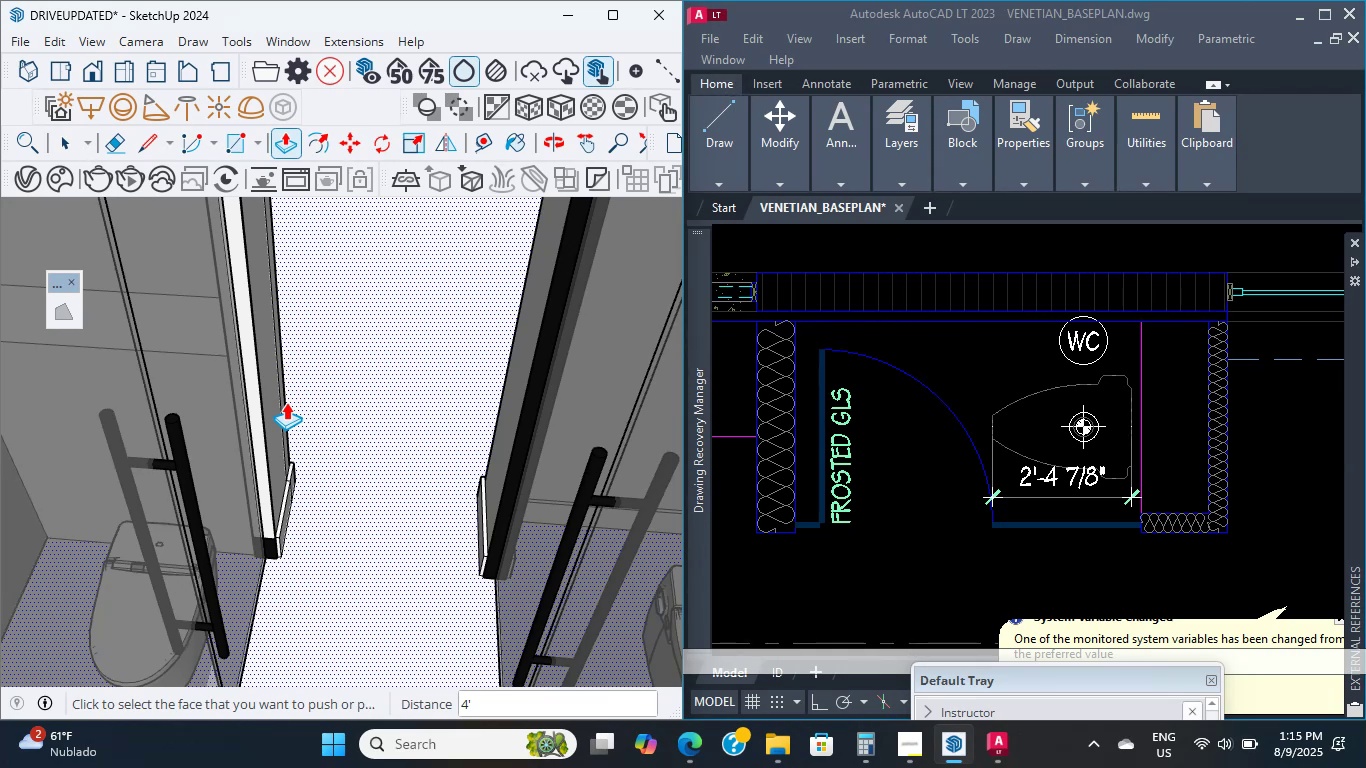 
wait(14.48)
 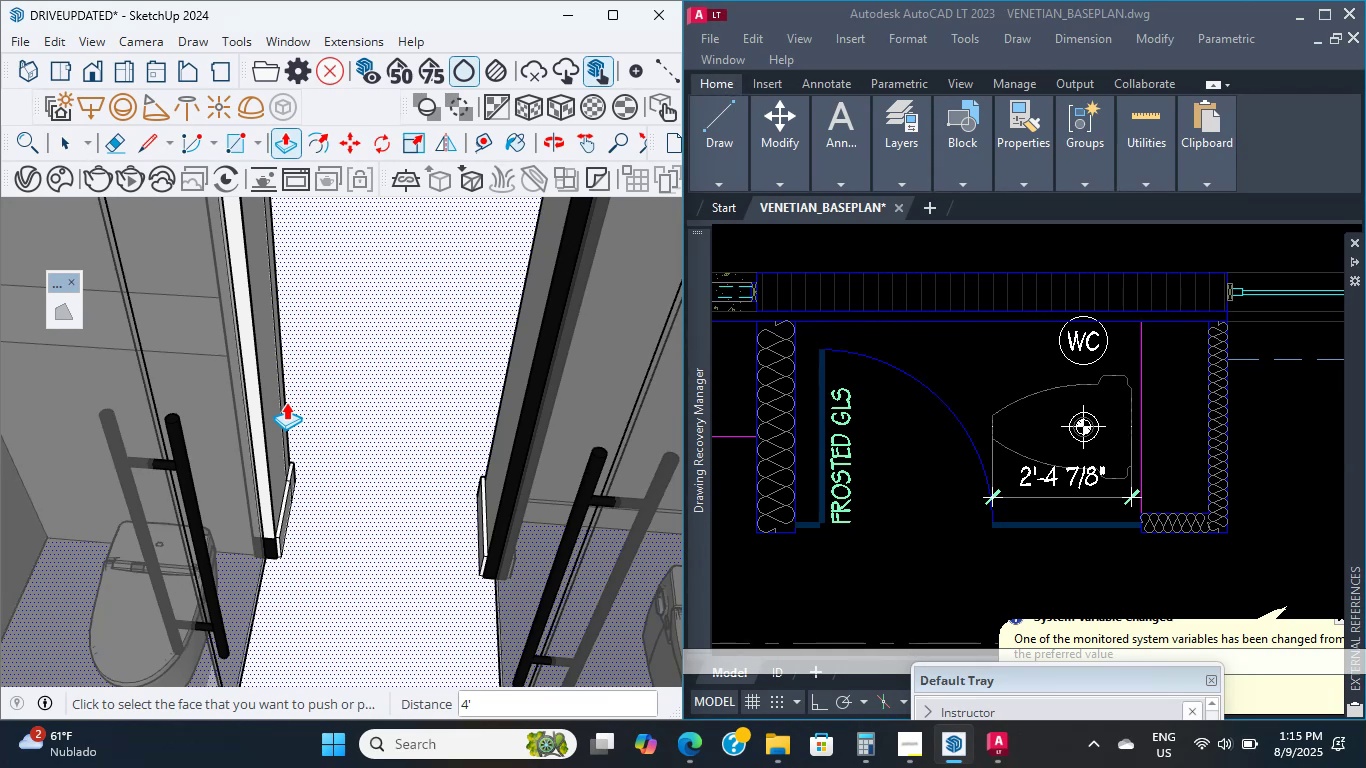 
scroll: coordinate [297, 504], scroll_direction: up, amount: 2.0
 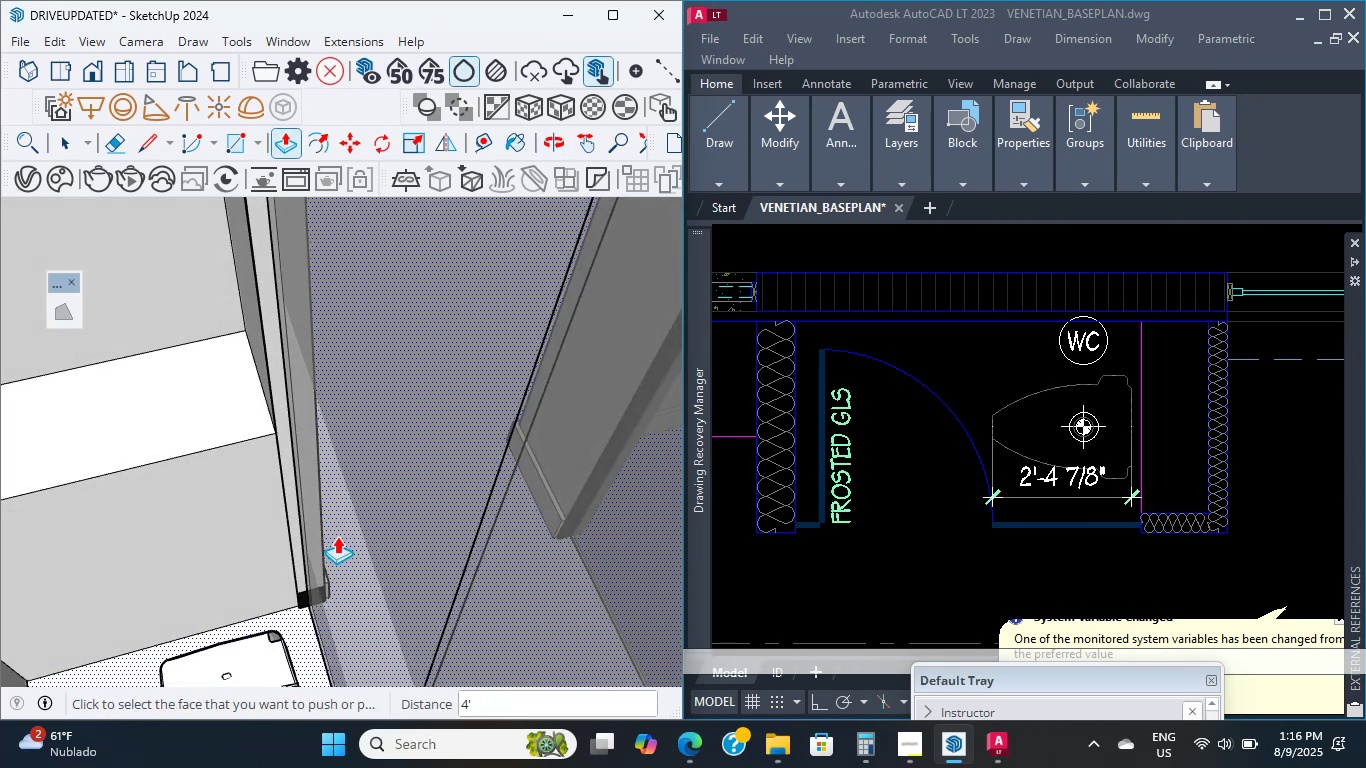 
wait(18.81)
 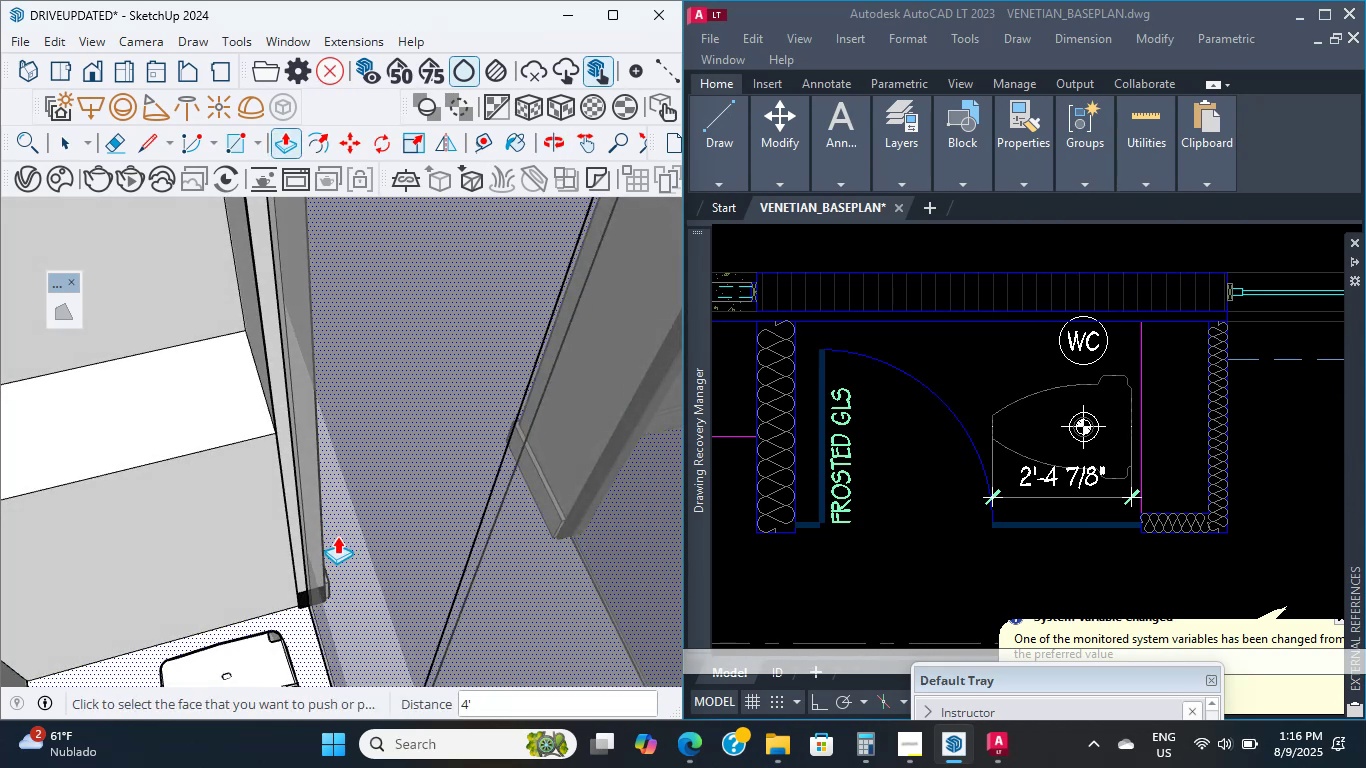 
scroll: coordinate [347, 494], scroll_direction: down, amount: 11.0
 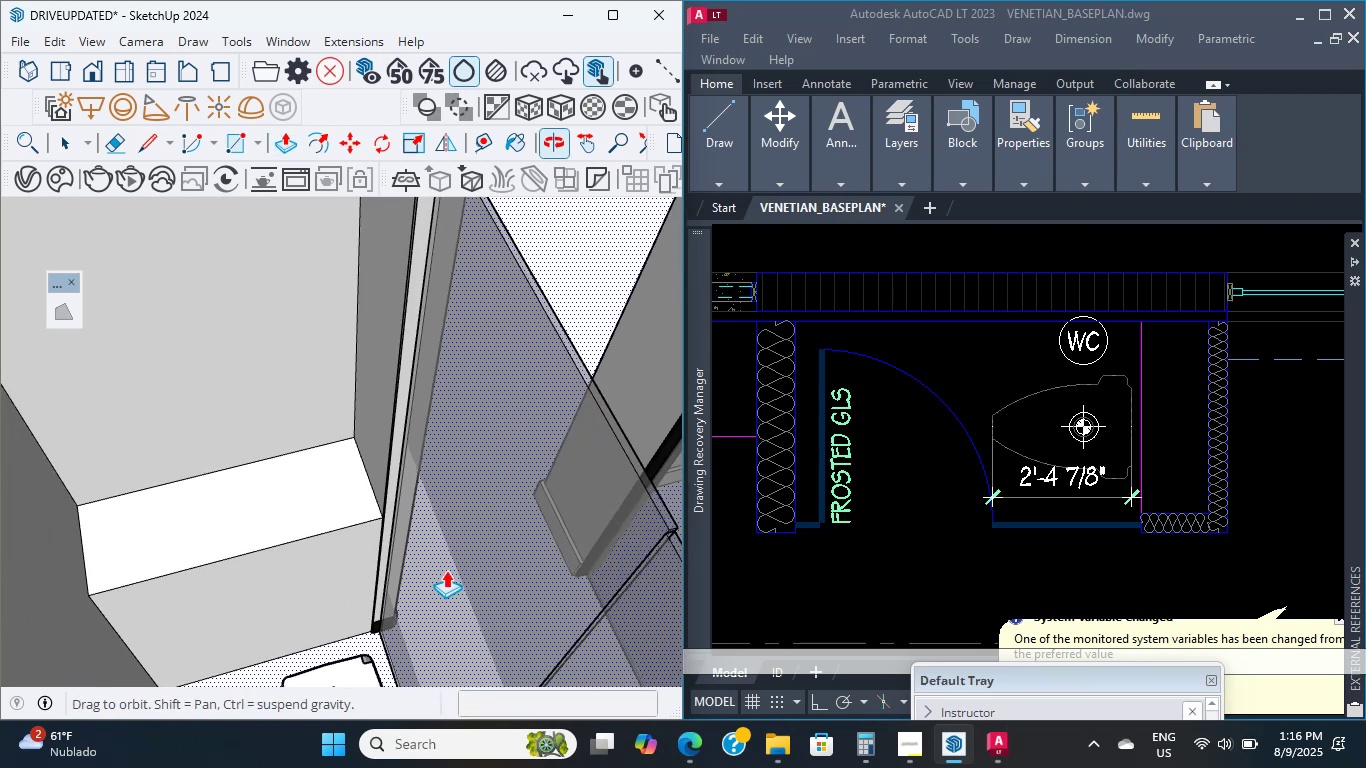 
hold_key(key=ShiftLeft, duration=3.97)
scroll: coordinate [396, 531], scroll_direction: down, amount: 11.0
 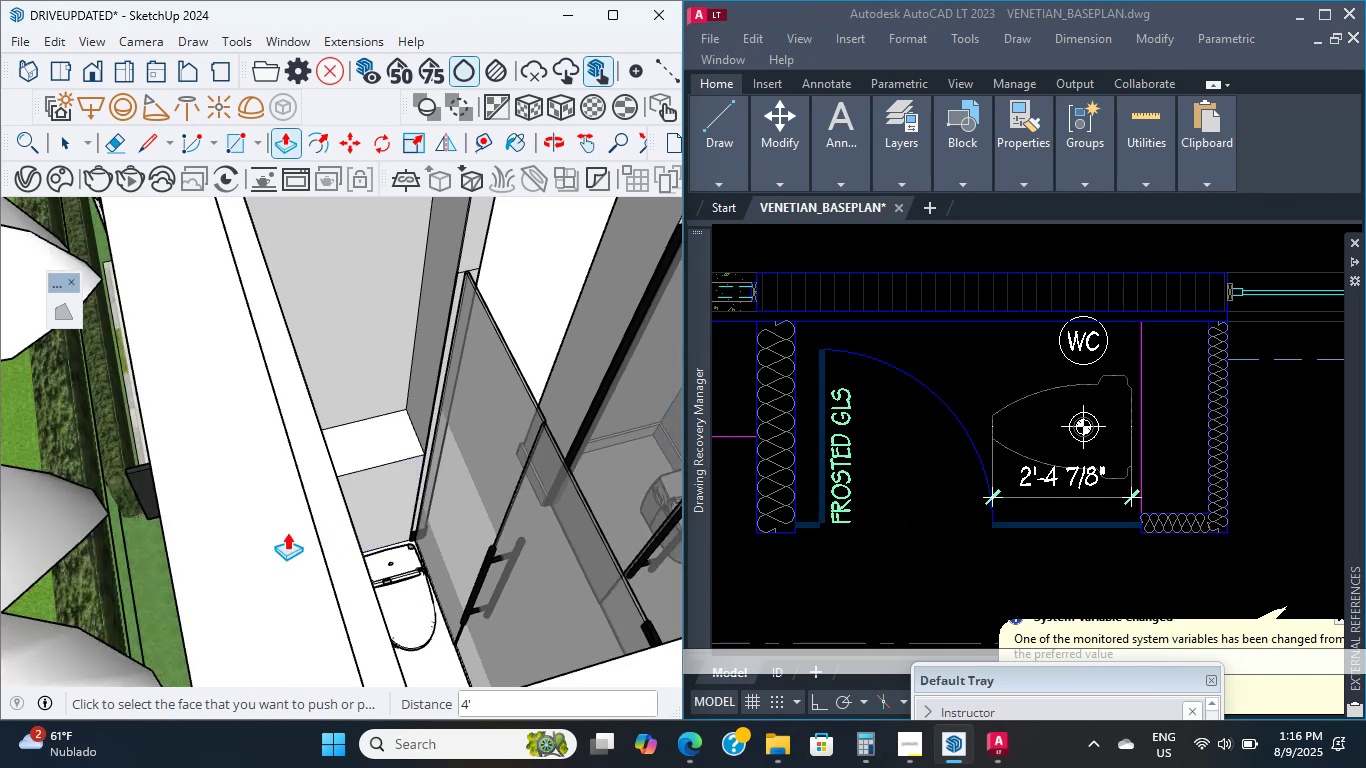 
scroll: coordinate [288, 459], scroll_direction: up, amount: 5.0
 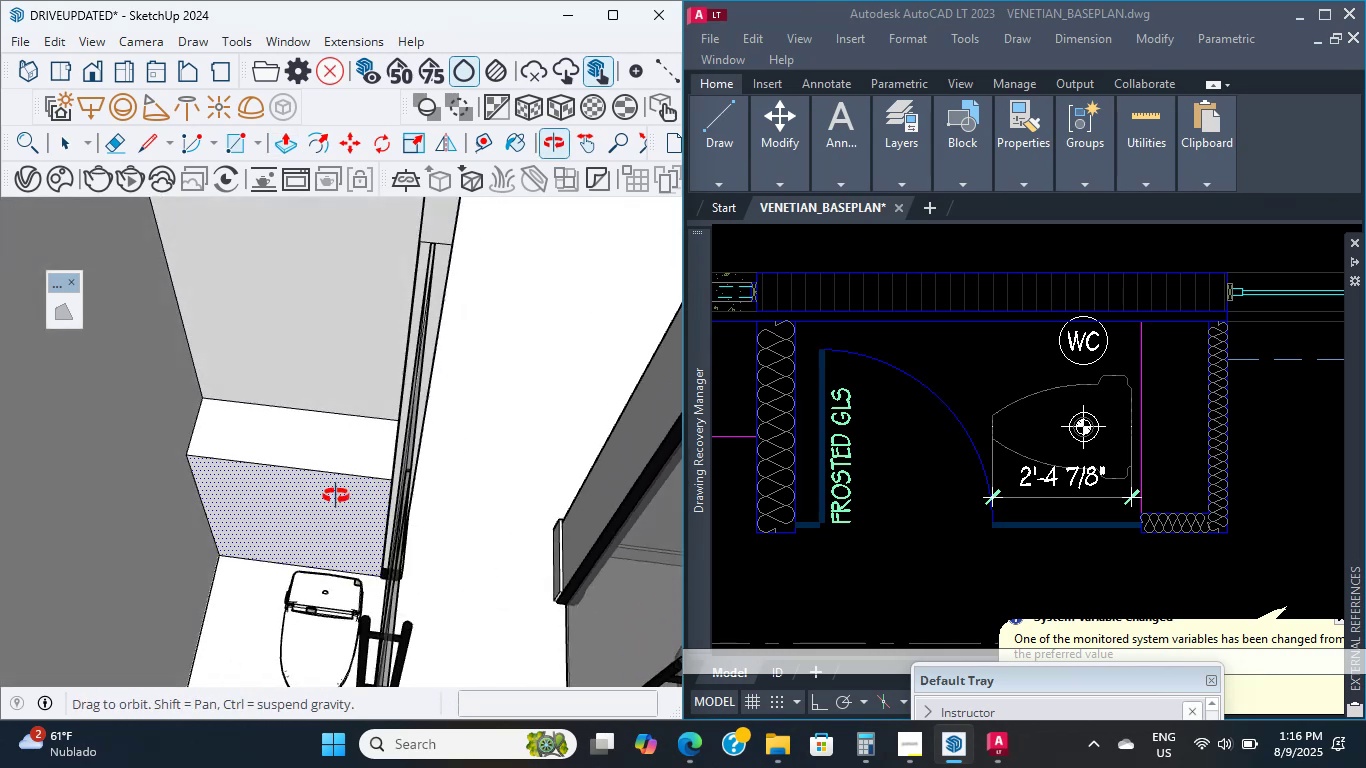 
scroll: coordinate [352, 503], scroll_direction: down, amount: 4.0
 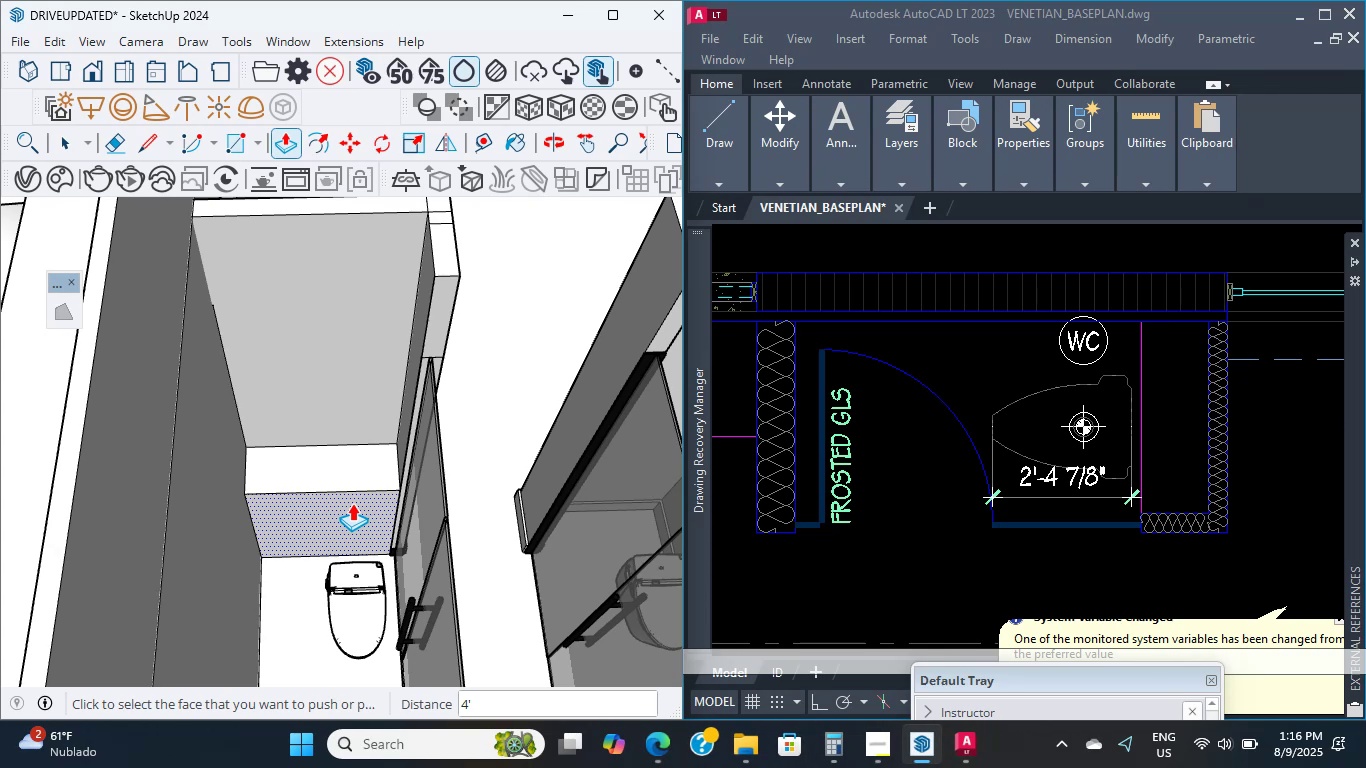 
wait(14.23)
 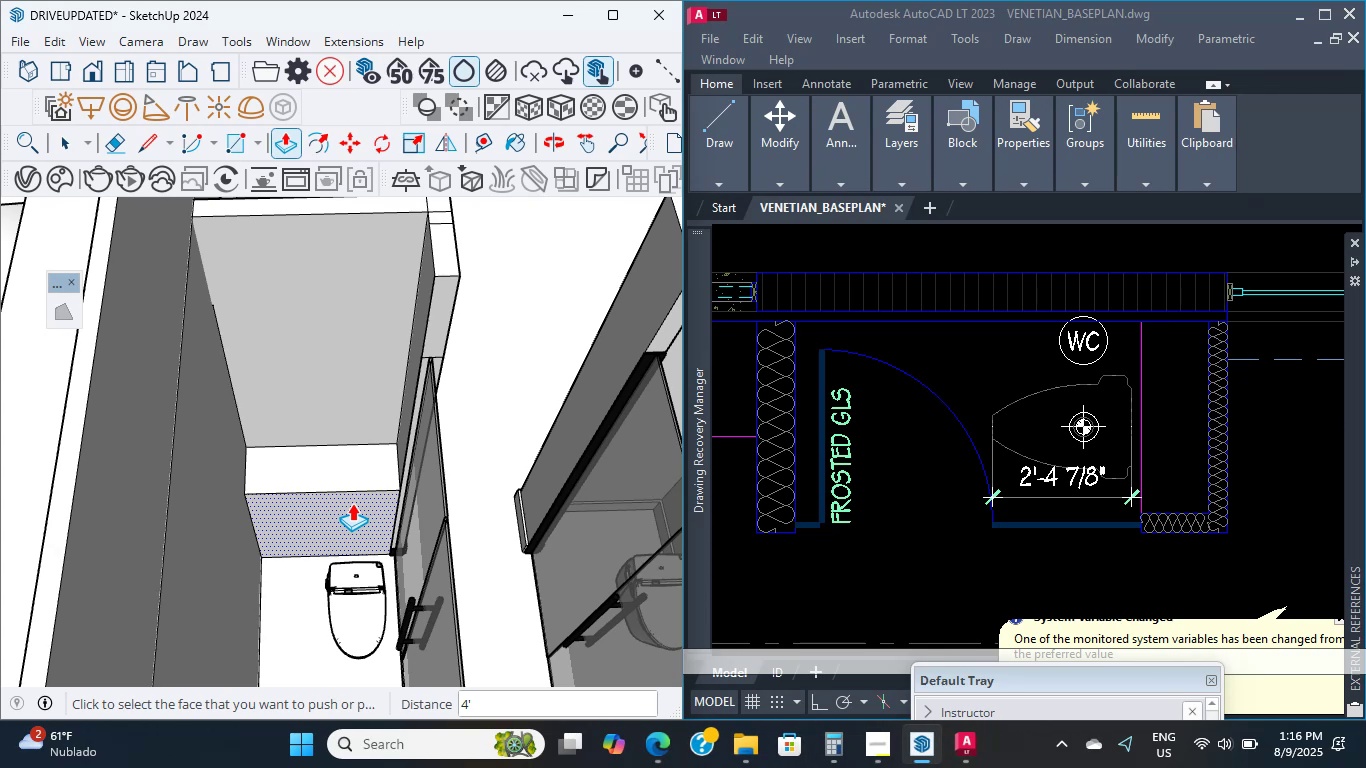 
scroll: coordinate [320, 425], scroll_direction: up, amount: 10.0
 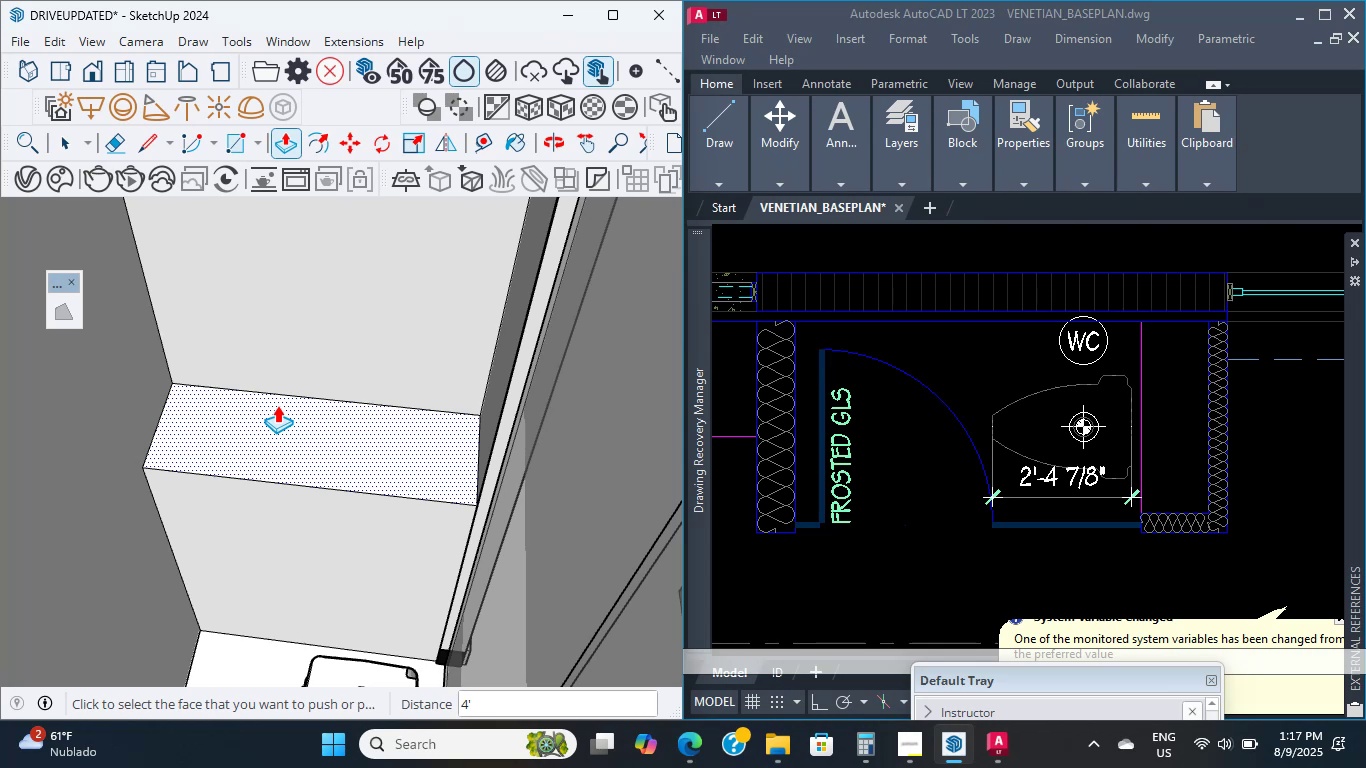 
wait(26.38)
 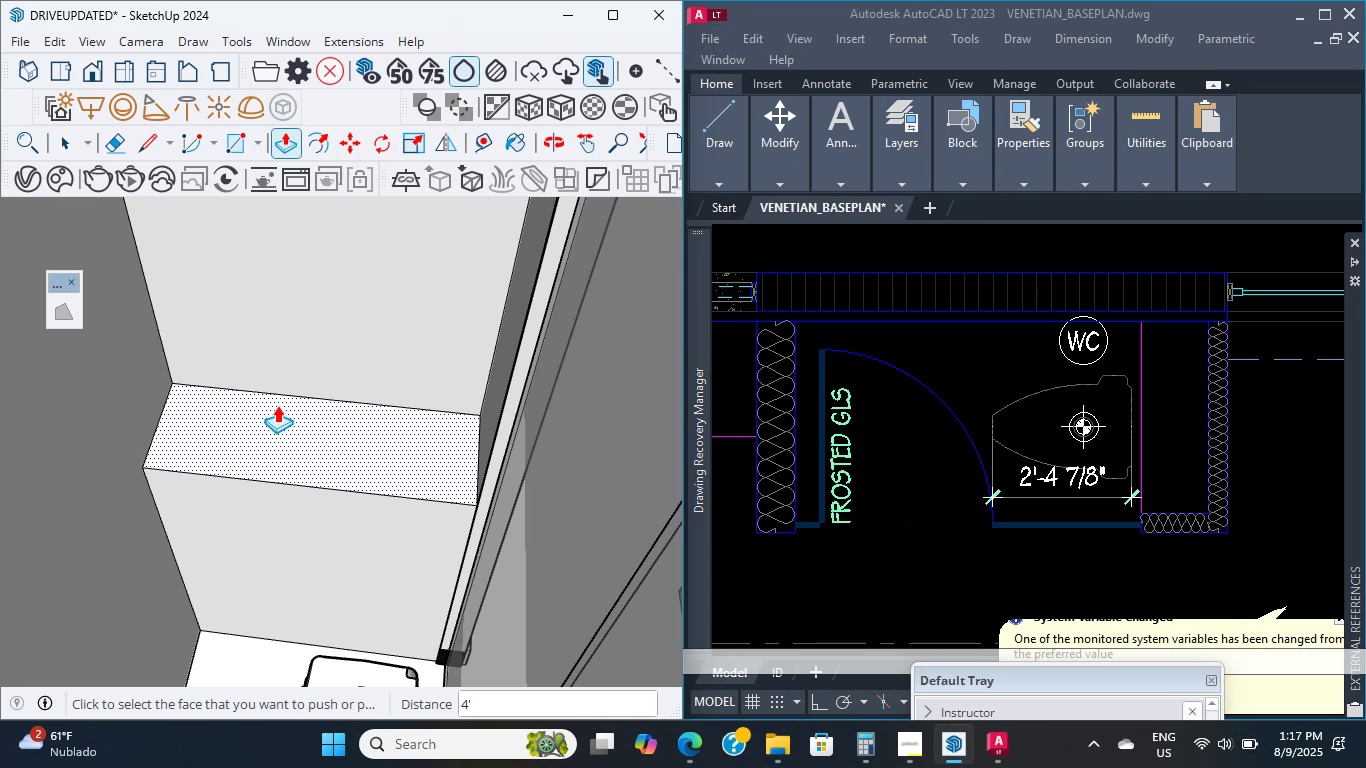 
scroll: coordinate [279, 407], scroll_direction: up, amount: 1.0
 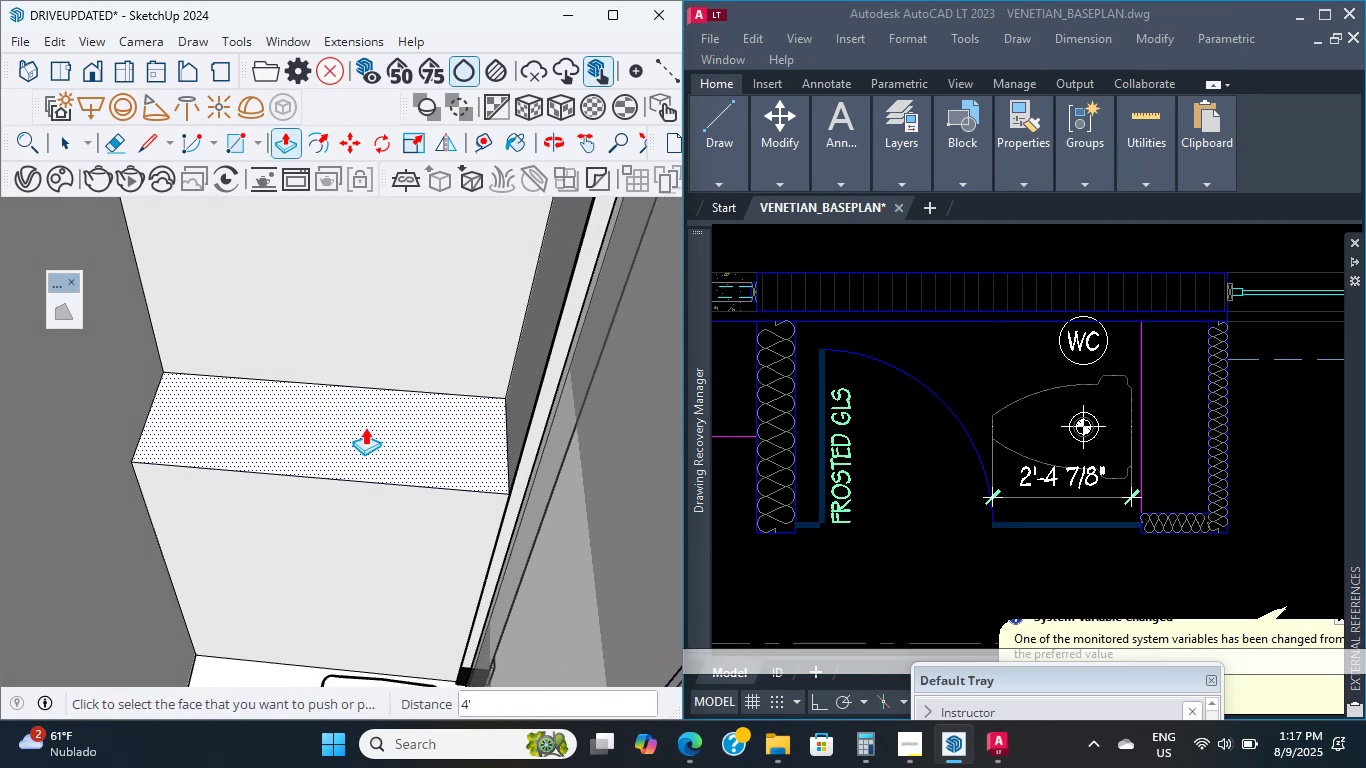 
wait(15.58)
 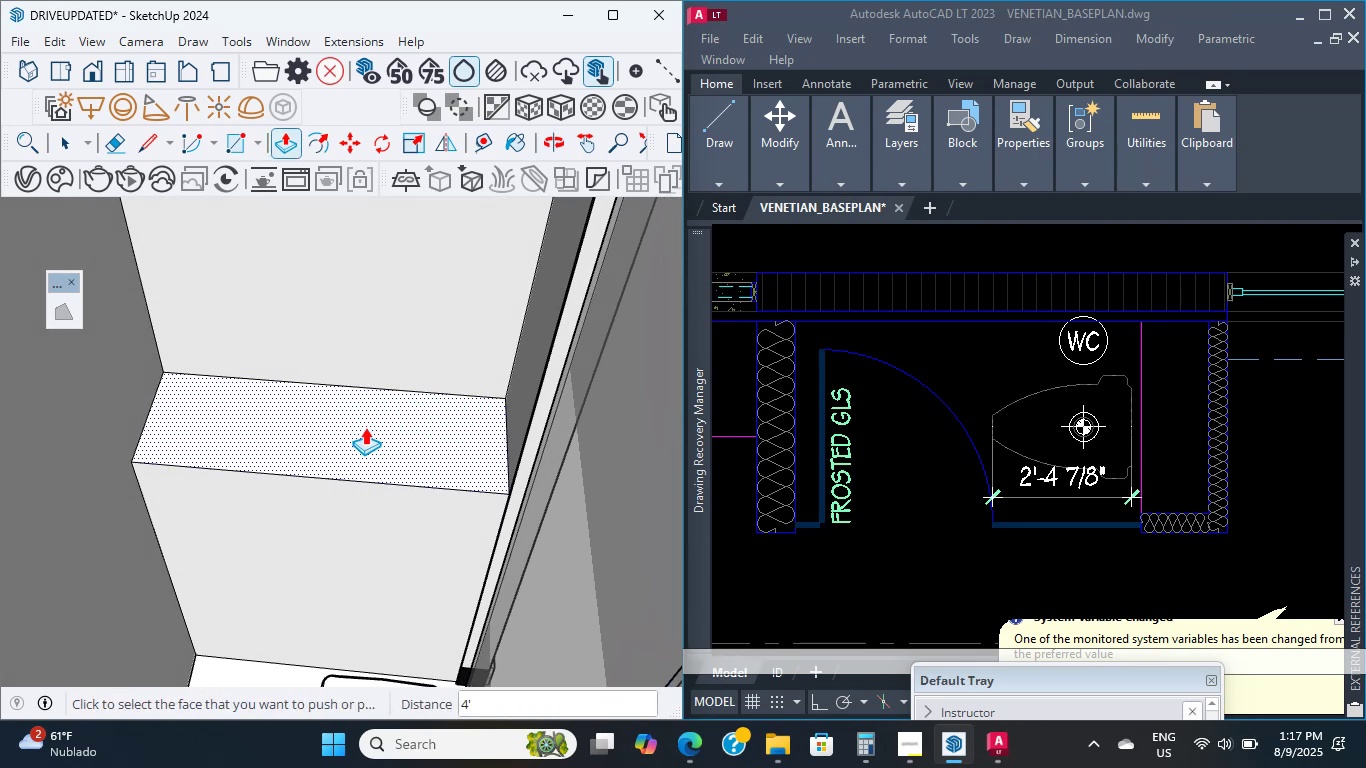 
scroll: coordinate [349, 422], scroll_direction: up, amount: 1.0
 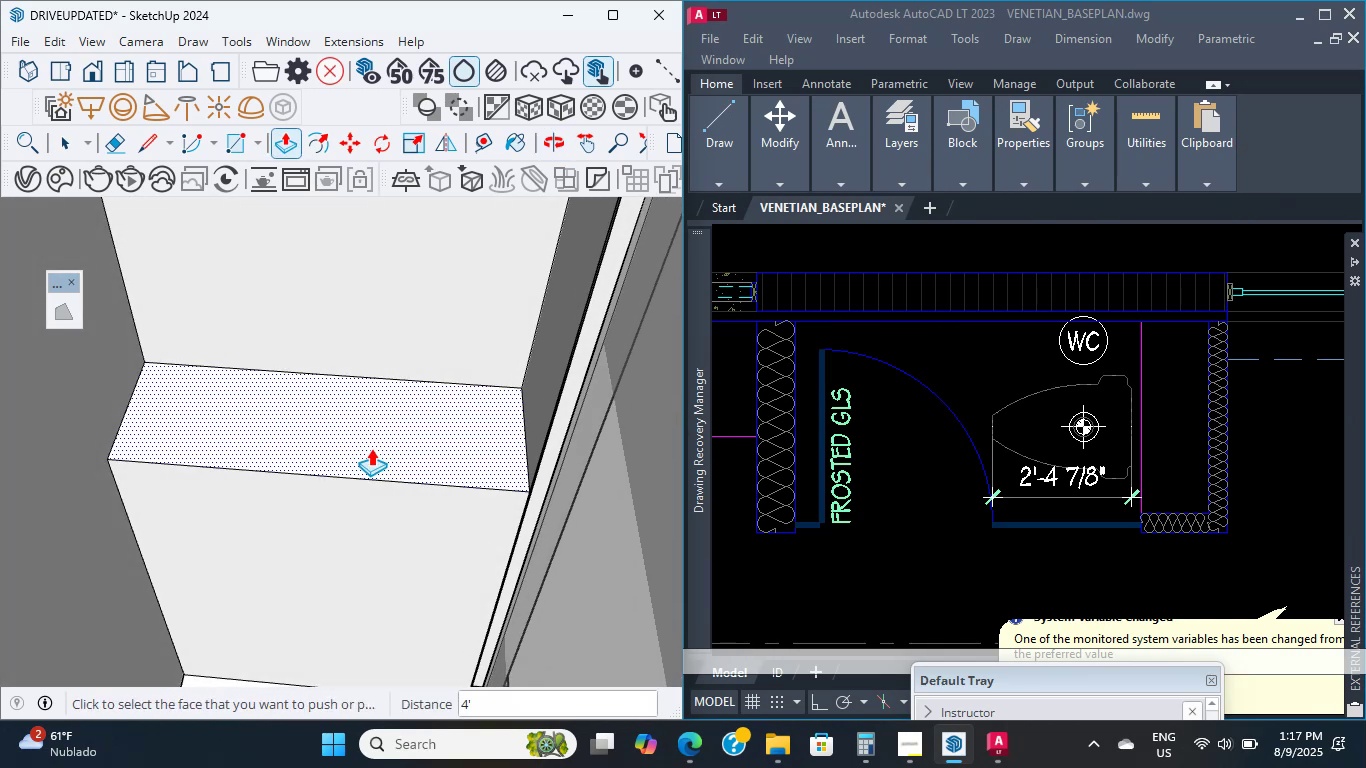 
wait(7.89)
 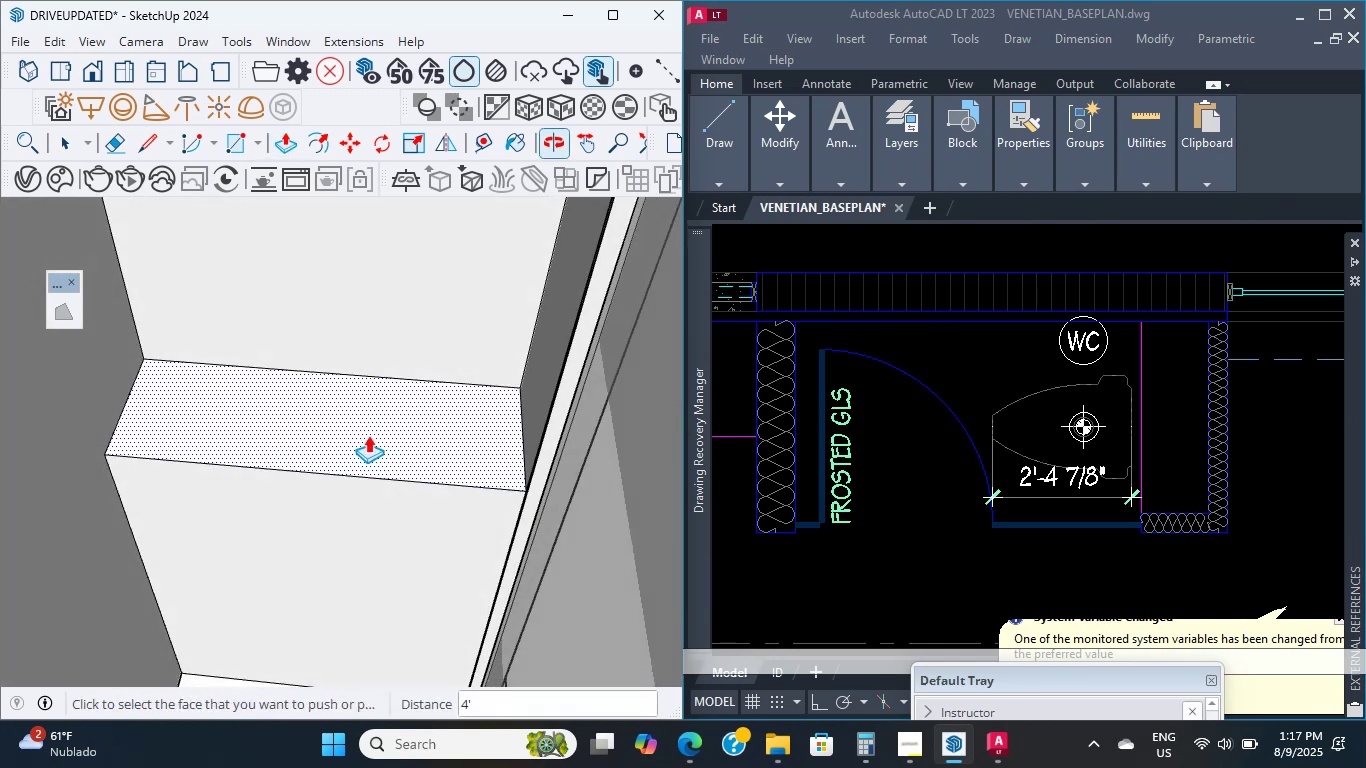 
scroll: coordinate [363, 440], scroll_direction: down, amount: 1.0
 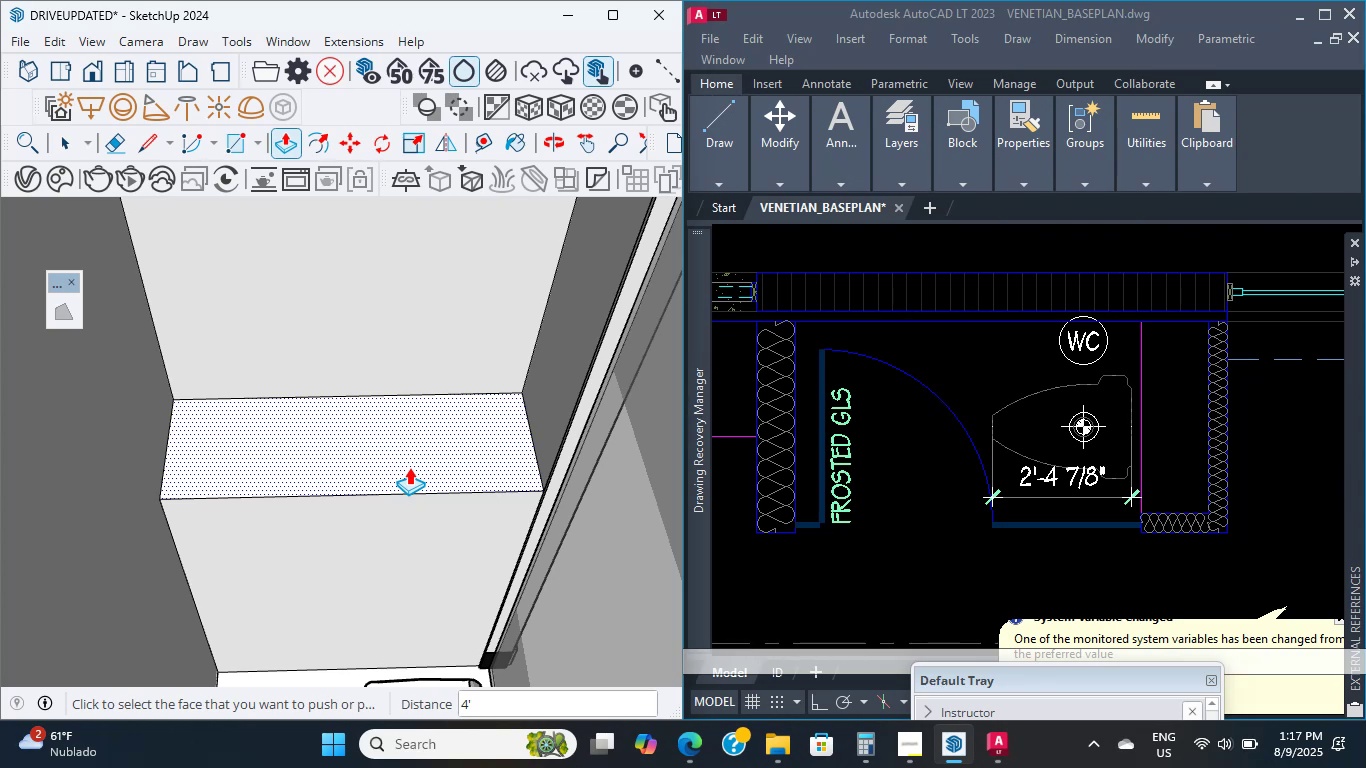 
wait(18.8)
 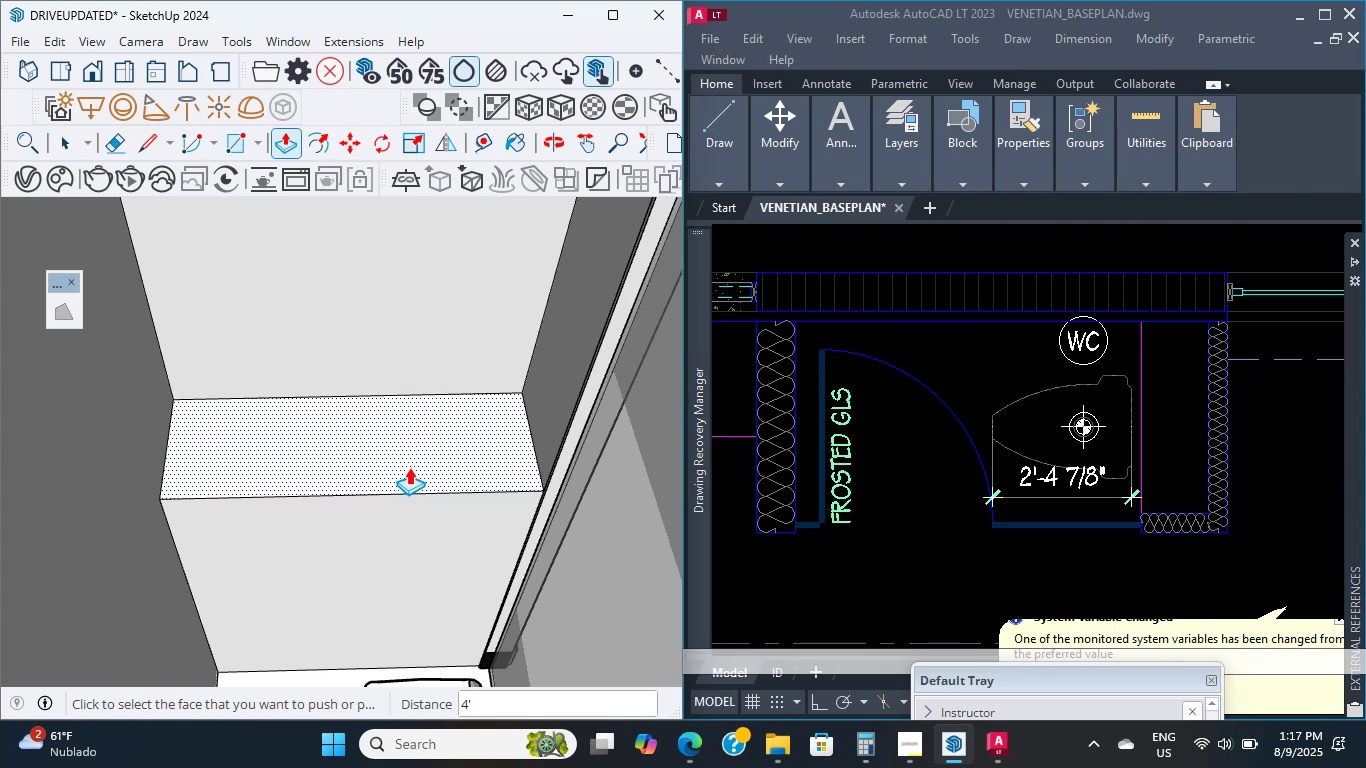 
scroll: coordinate [395, 464], scroll_direction: down, amount: 16.0
 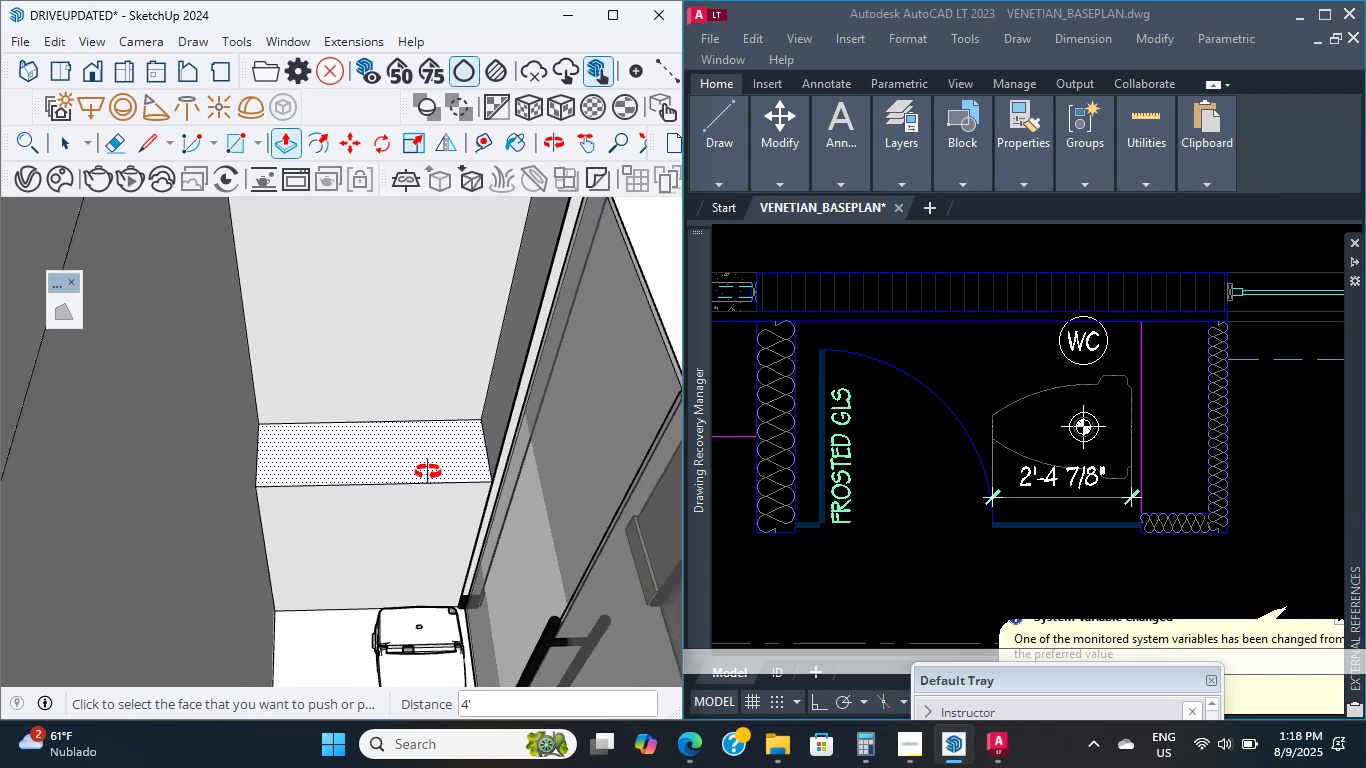 
hold_key(key=ShiftLeft, duration=0.94)
 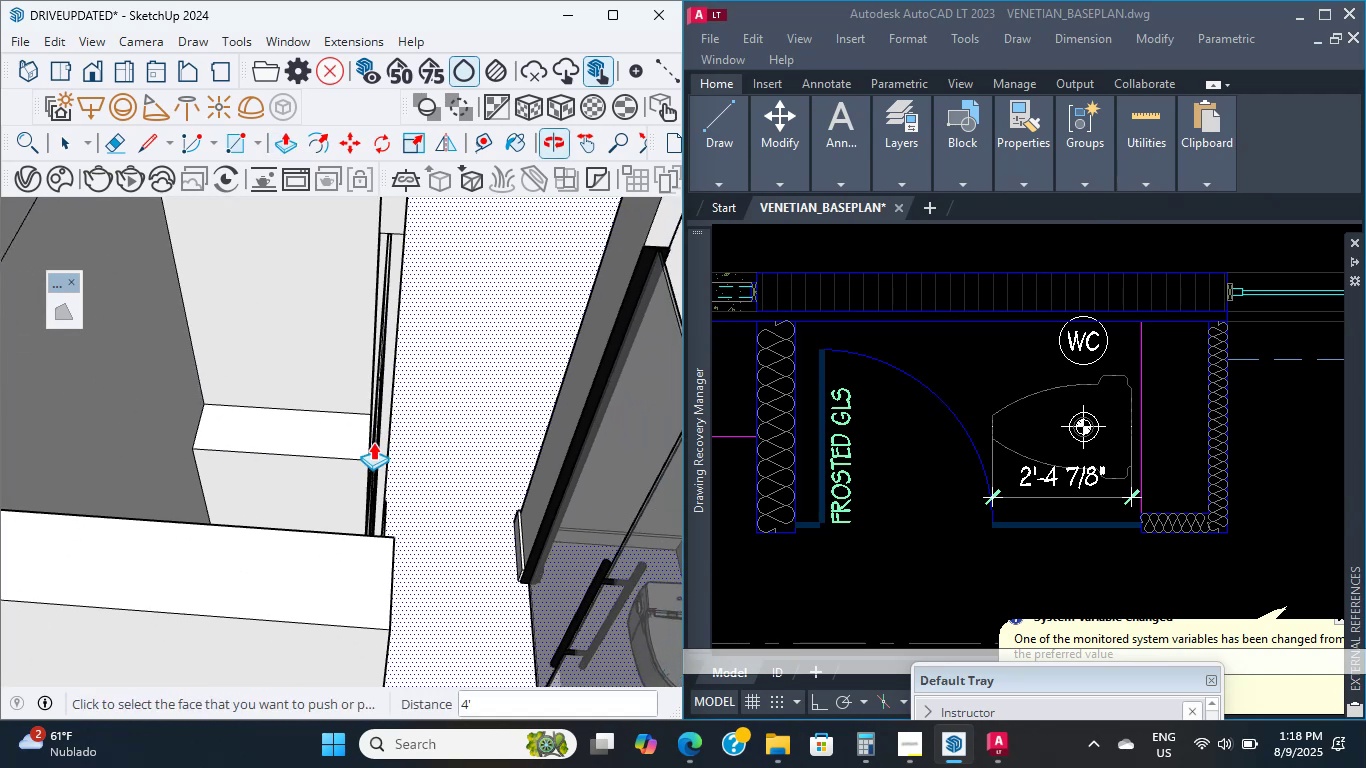 
scroll: coordinate [466, 435], scroll_direction: down, amount: 13.0
 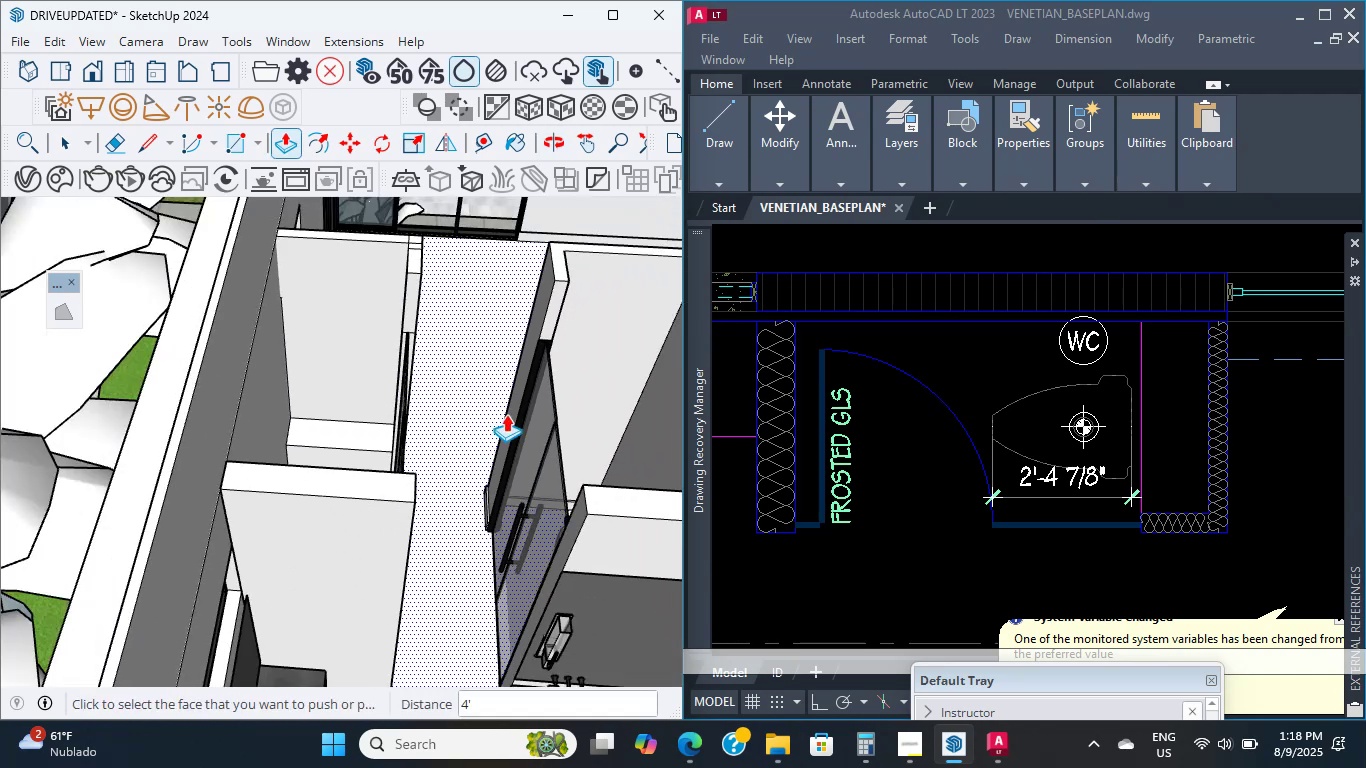 
key(Shift+ShiftLeft)
 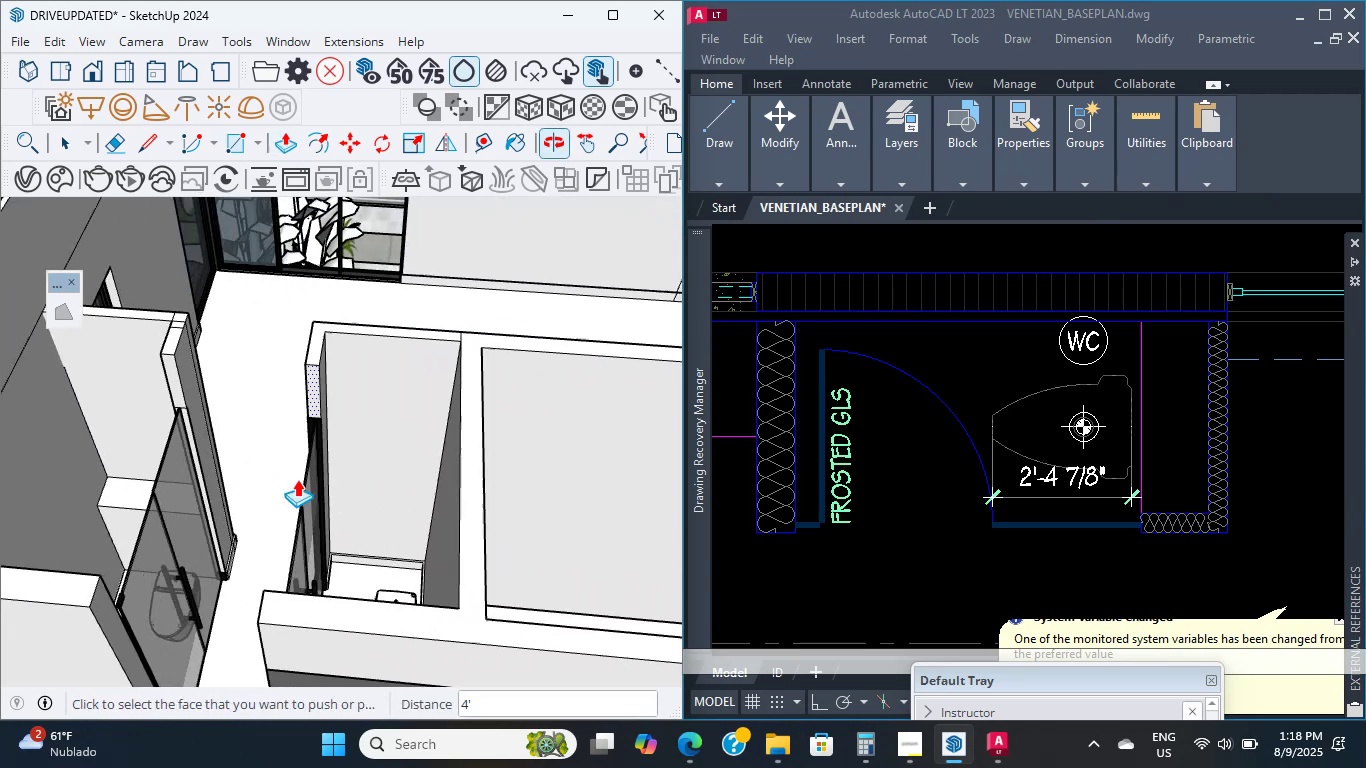 
scroll: coordinate [41, 555], scroll_direction: up, amount: 10.0
 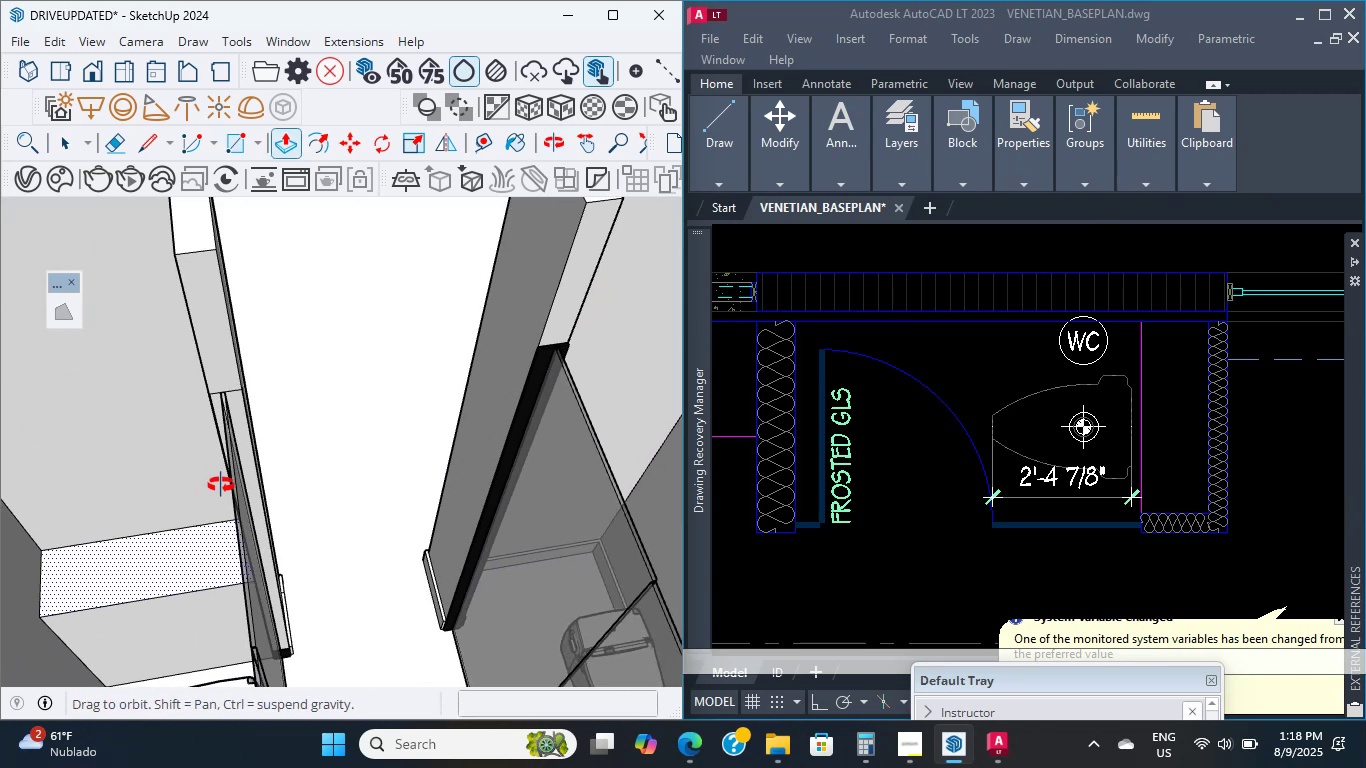 
hold_key(key=ShiftLeft, duration=0.57)
 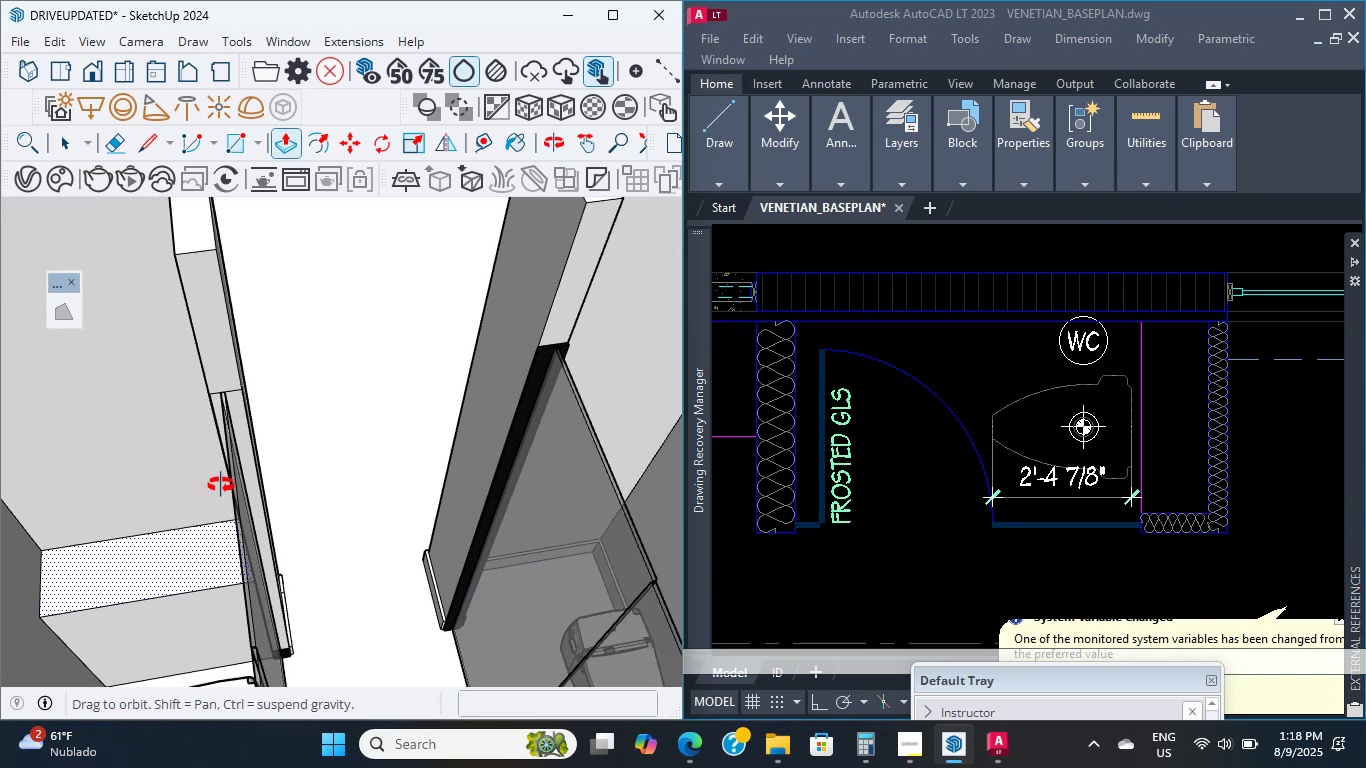 
scroll: coordinate [233, 482], scroll_direction: down, amount: 6.0
 